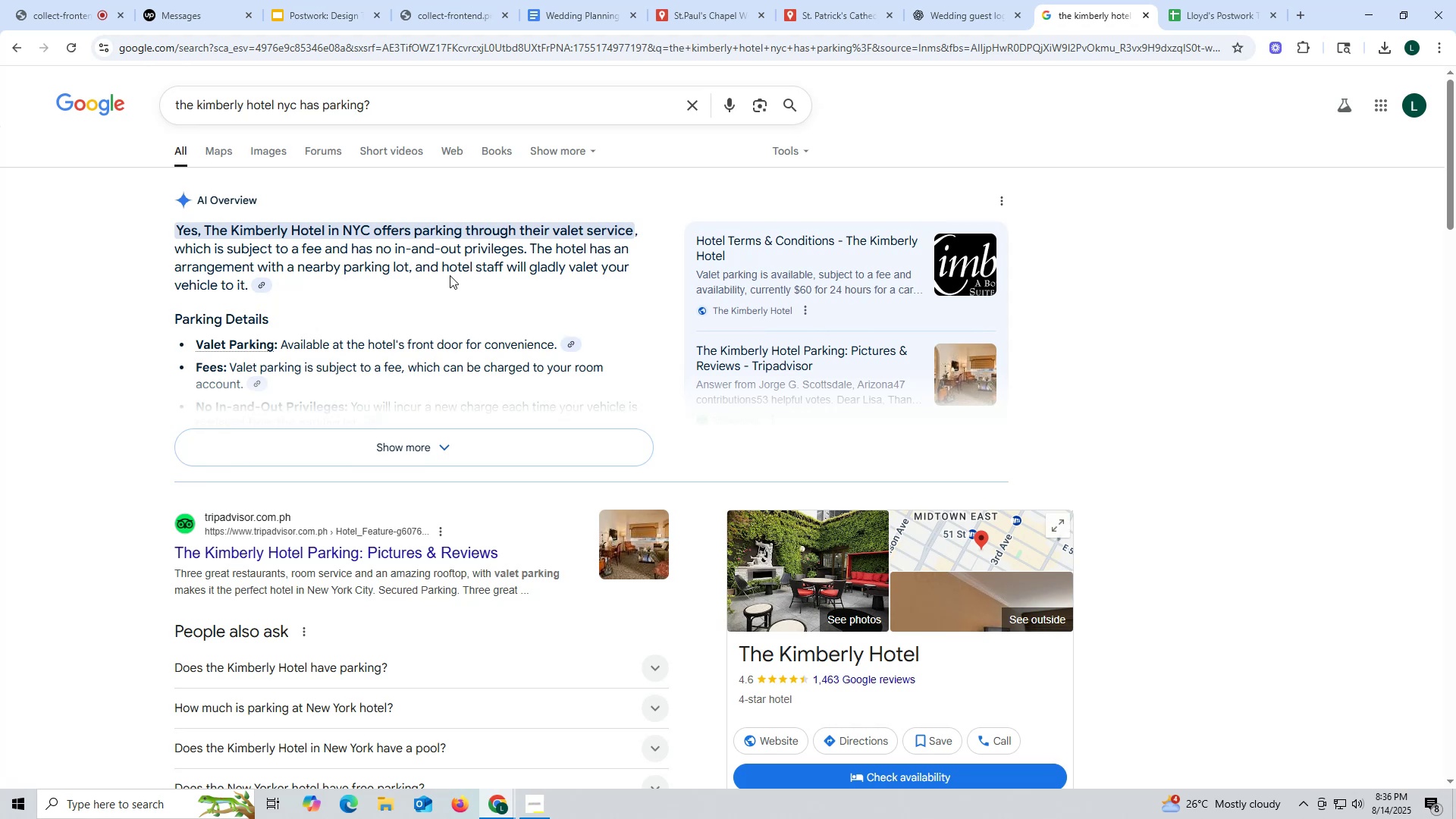 
left_click([208, 237])
 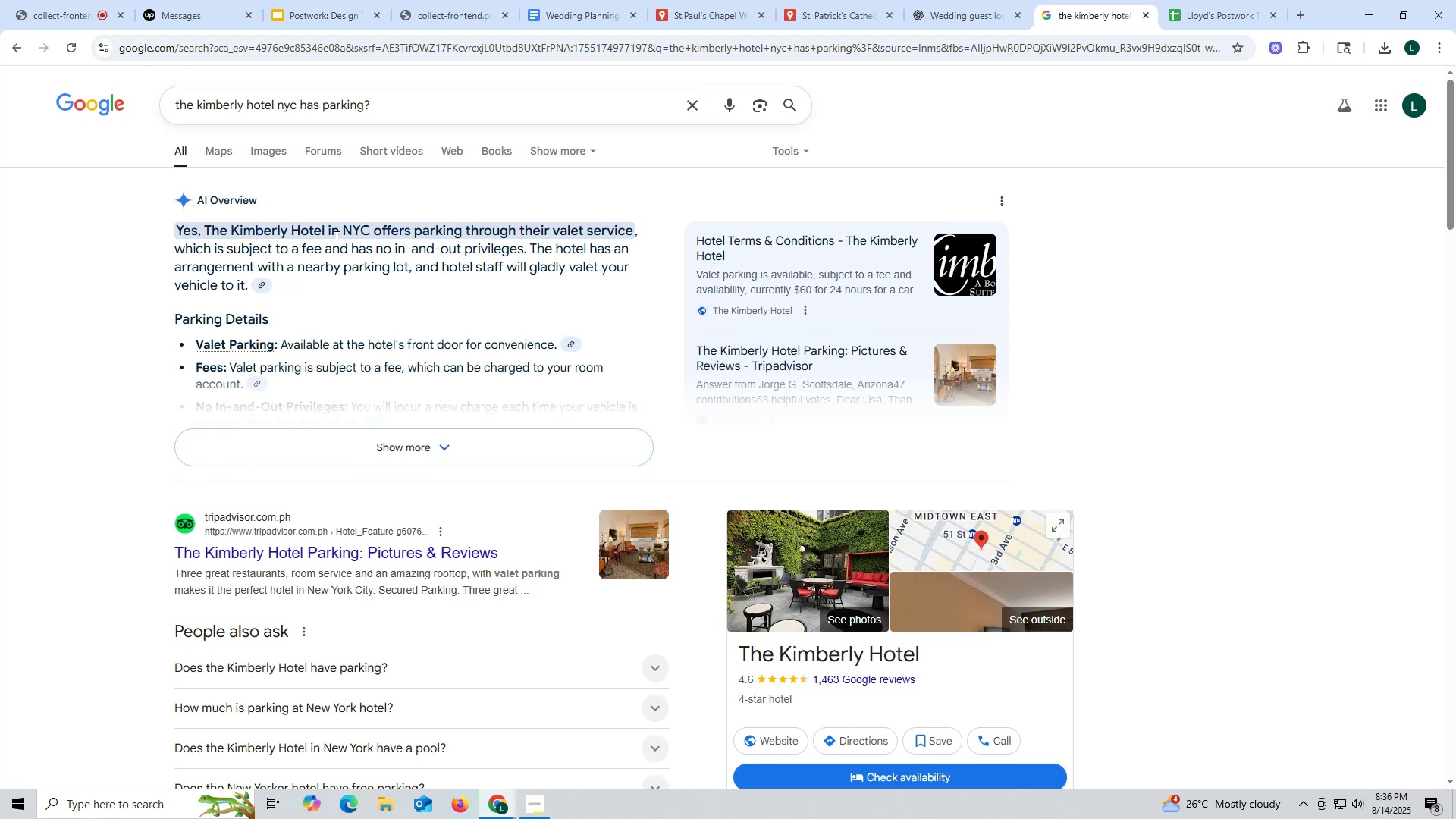 
double_click([332, 237])
 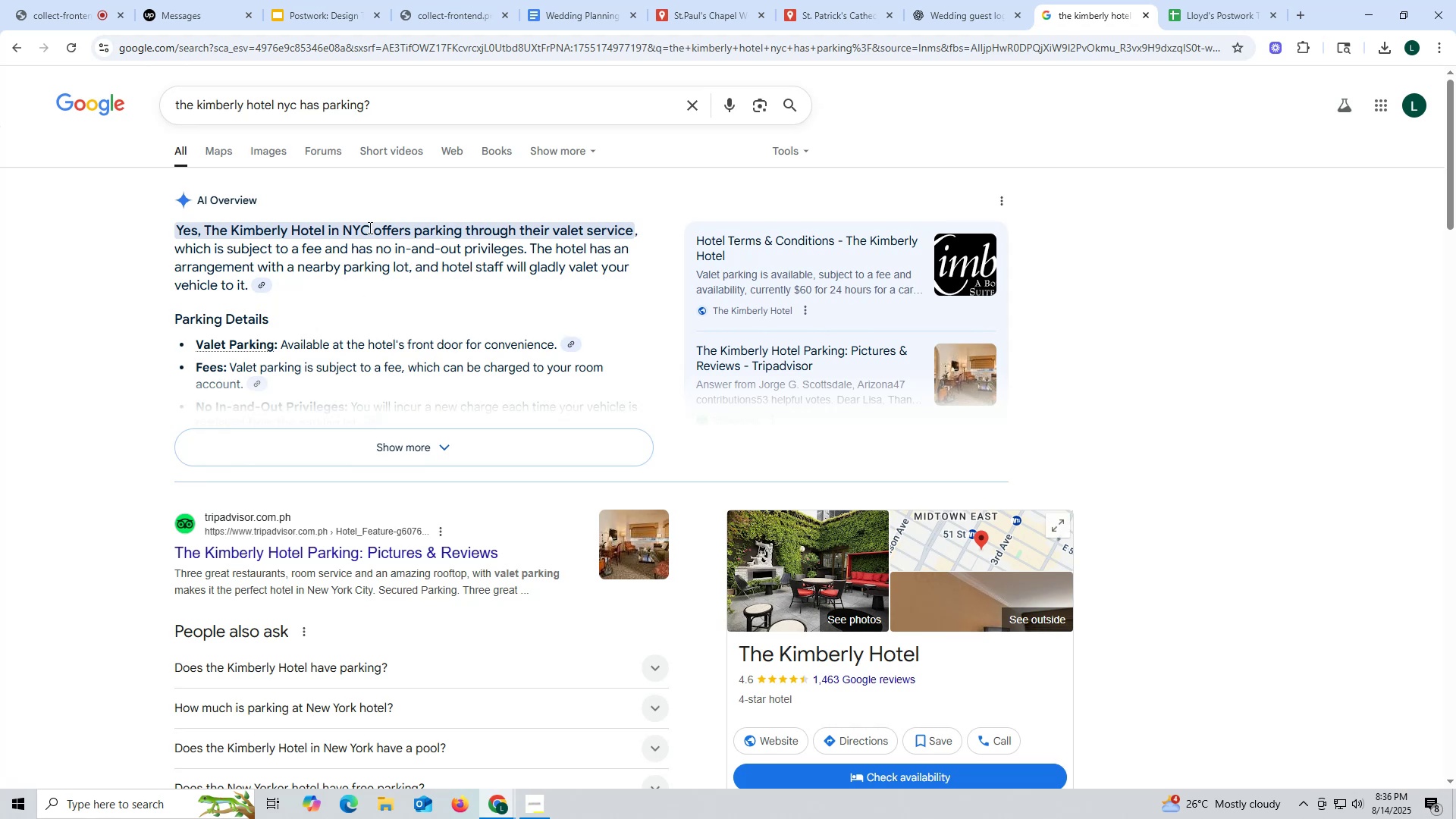 
left_click_drag(start_coordinate=[371, 227], to_coordinate=[246, 284])
 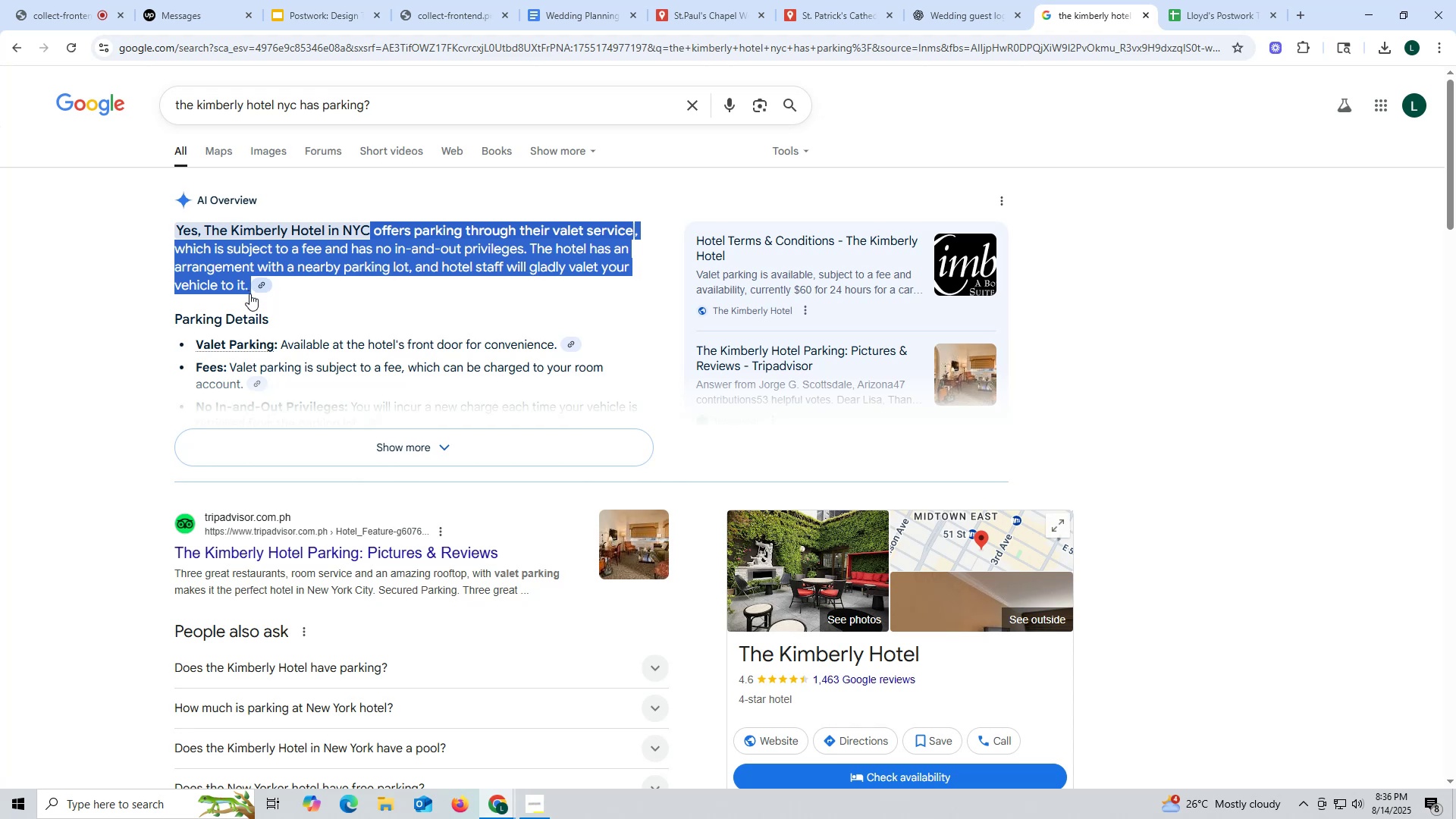 
key(Control+ControlLeft)
 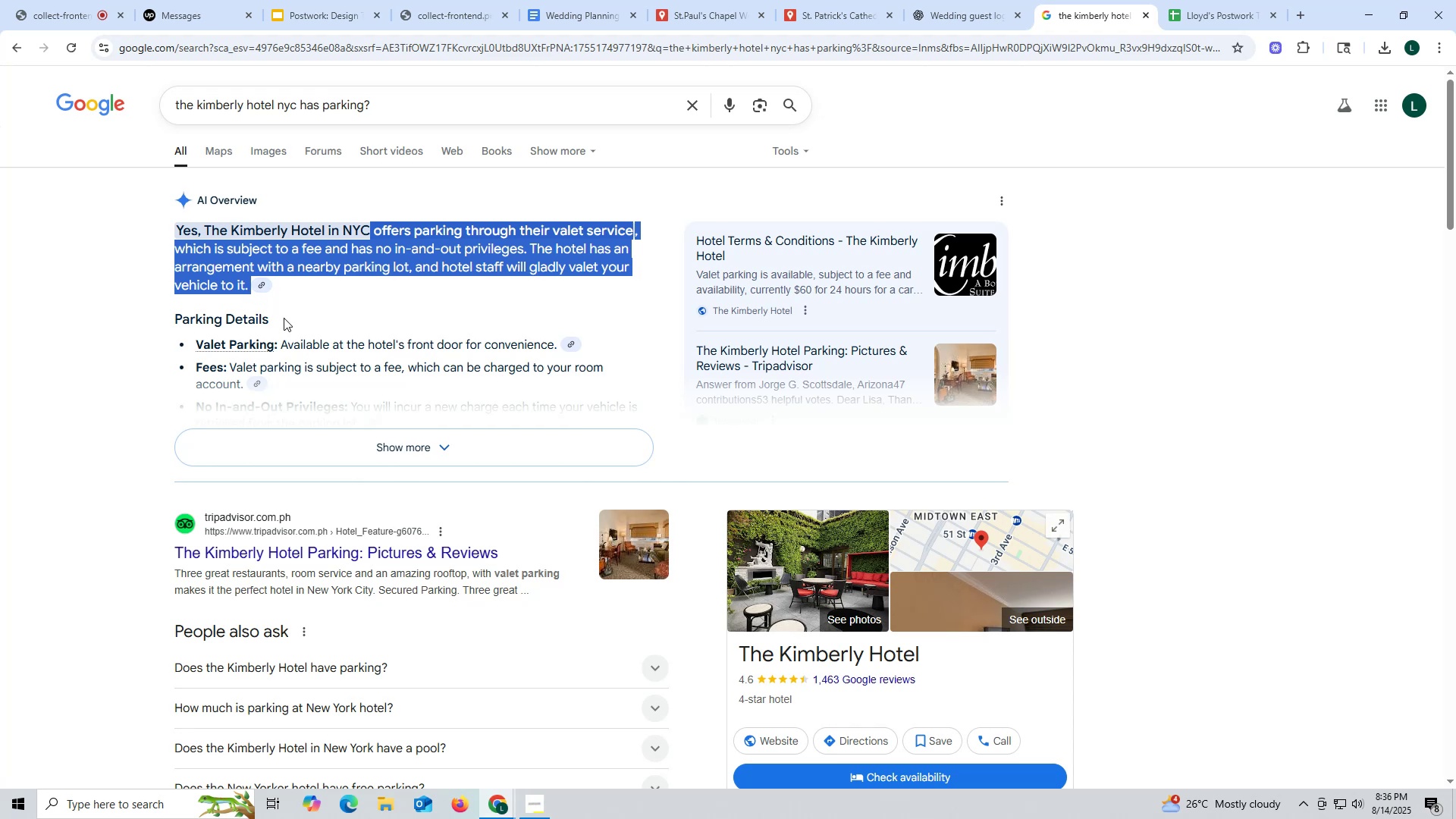 
key(Control+C)
 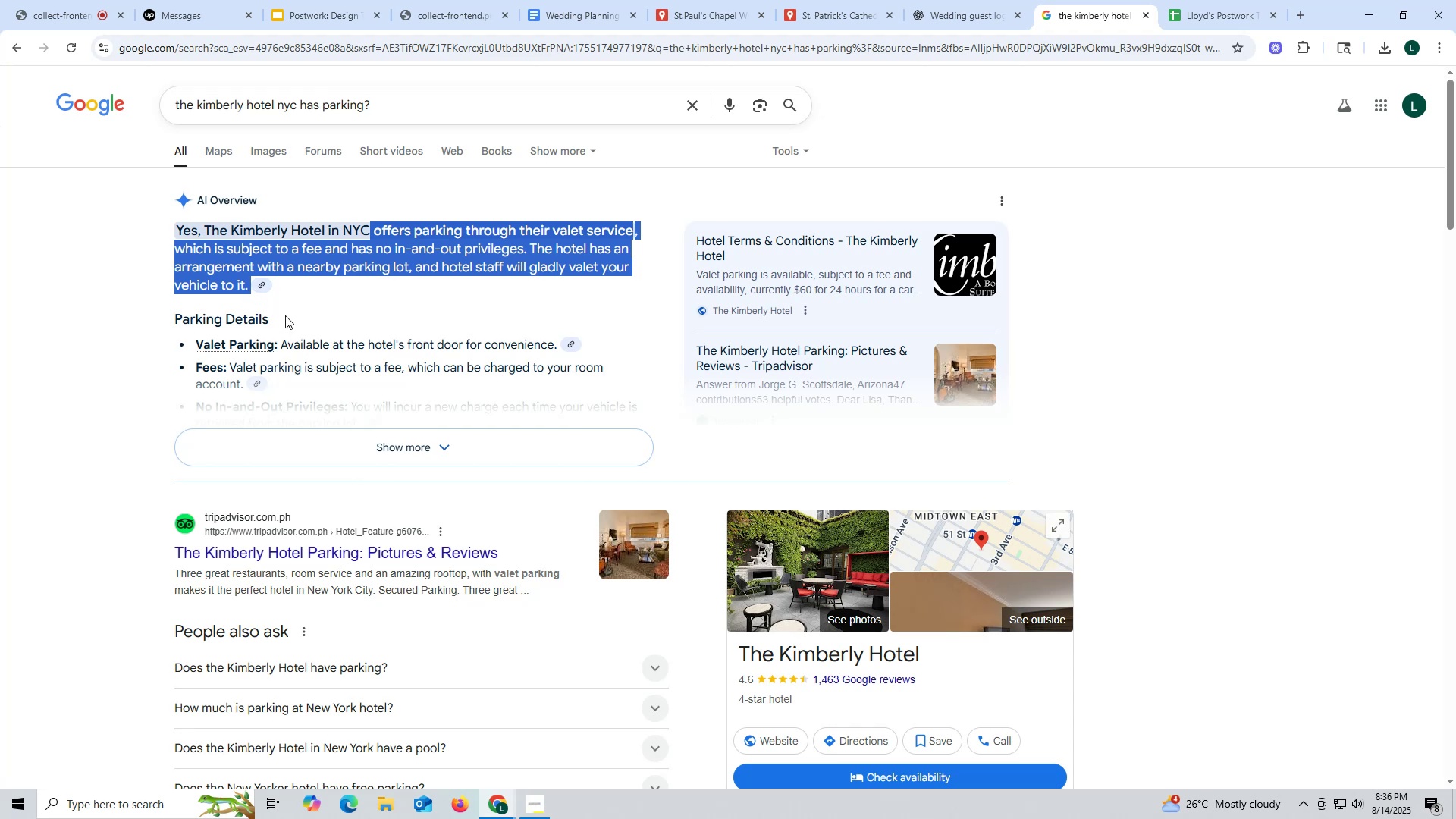 
key(Control+ControlLeft)
 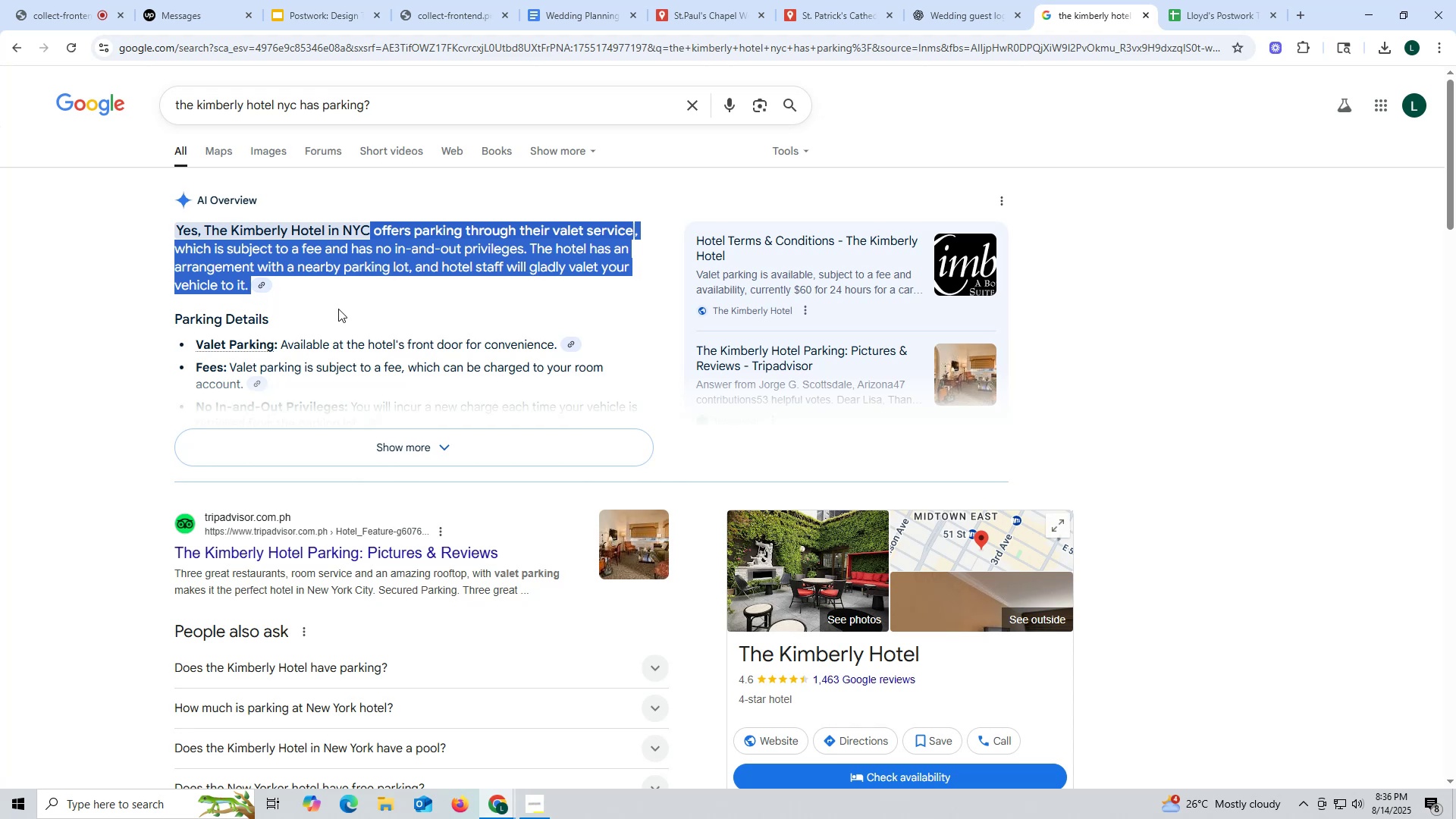 
key(Control+C)
 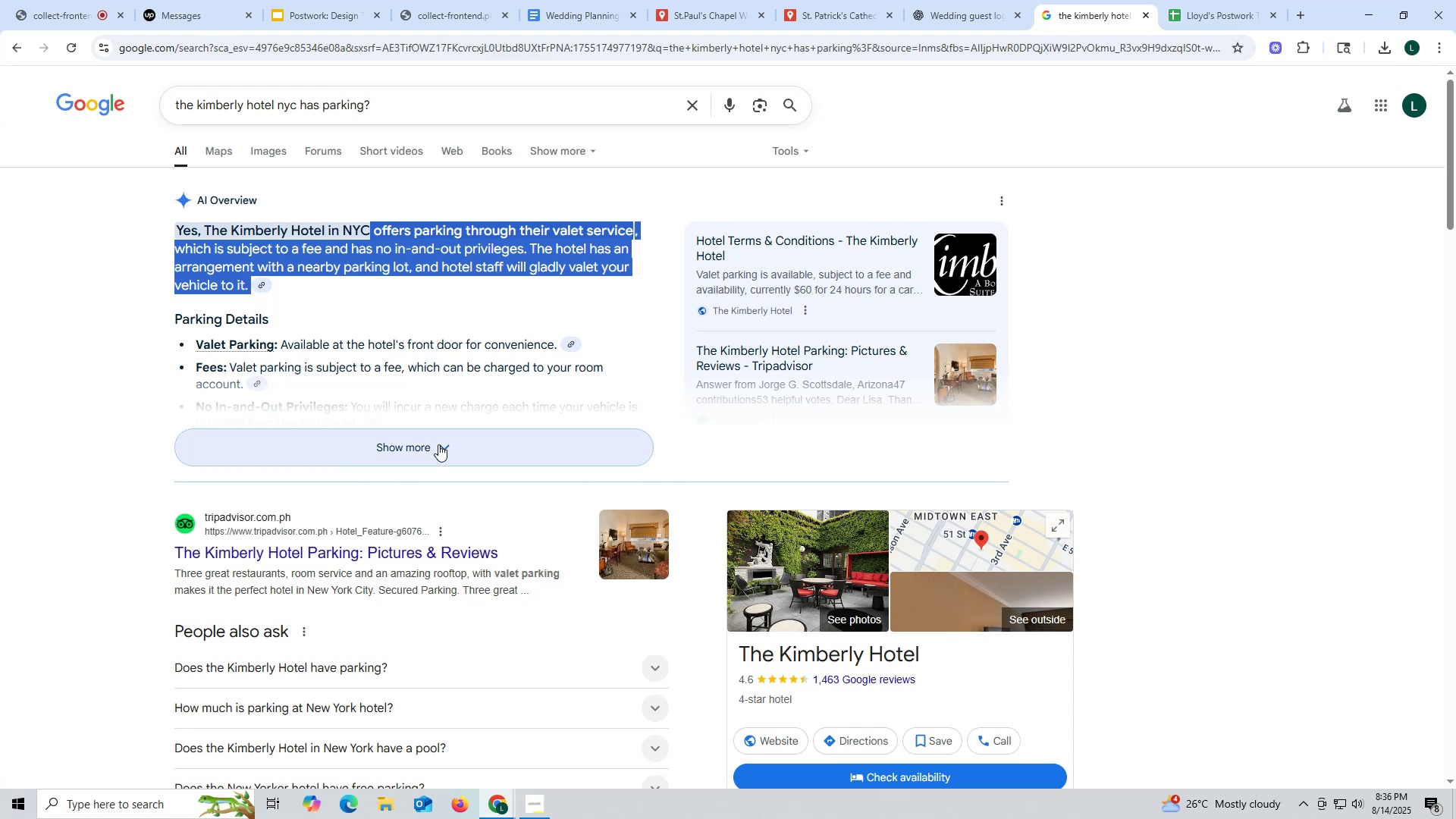 
left_click([442, 448])
 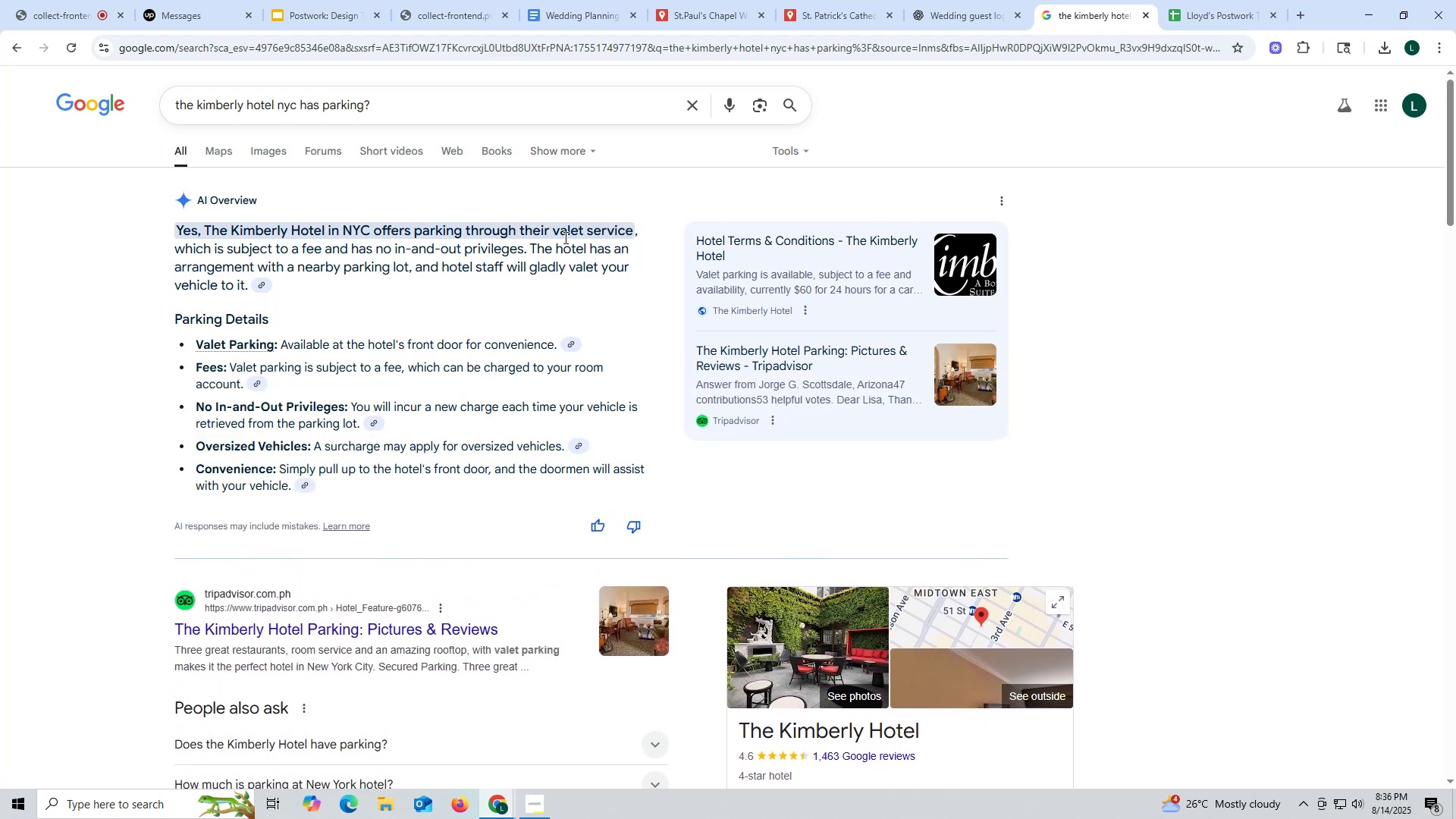 
wait(9.34)
 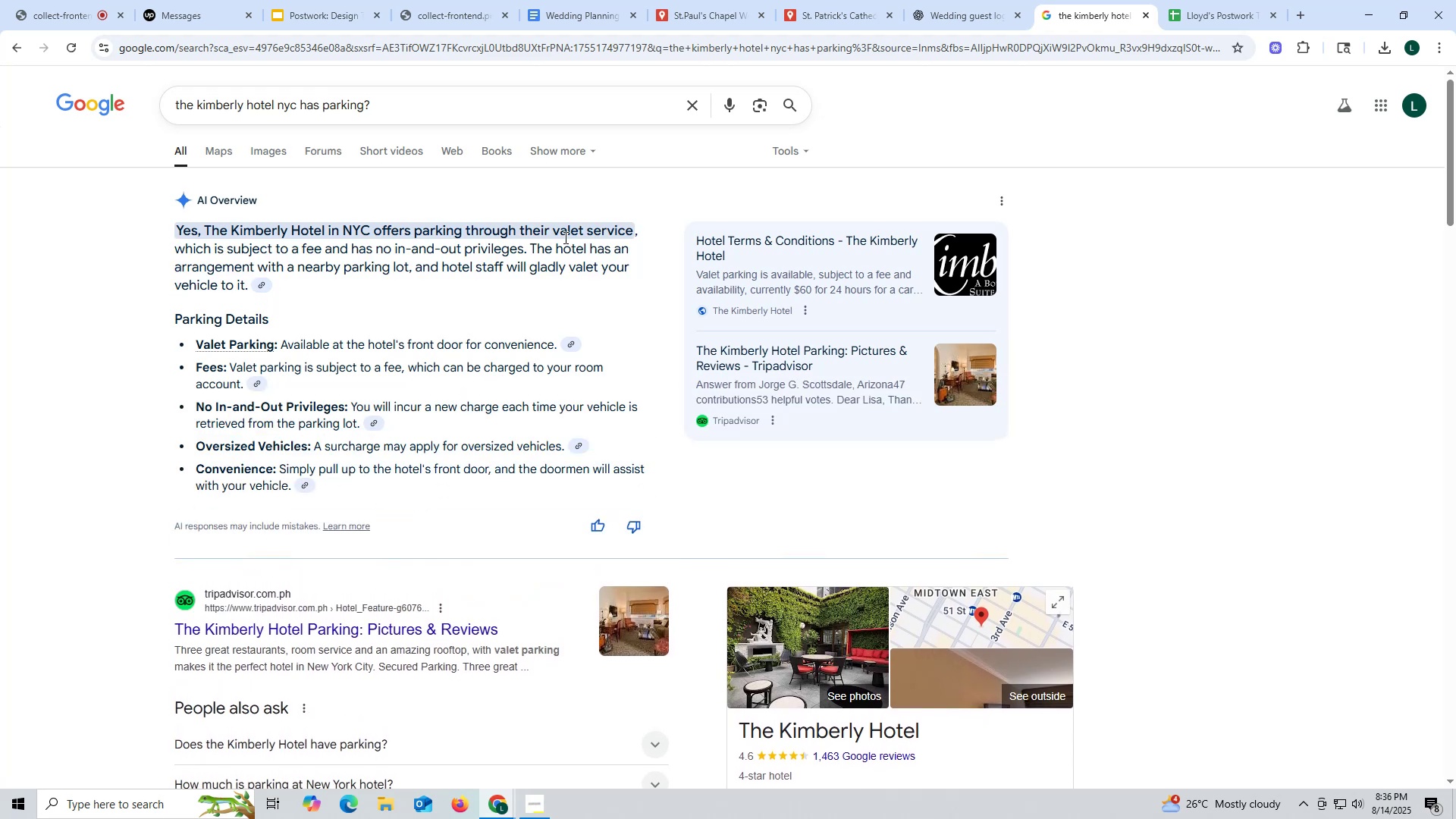 
left_click([955, 15])
 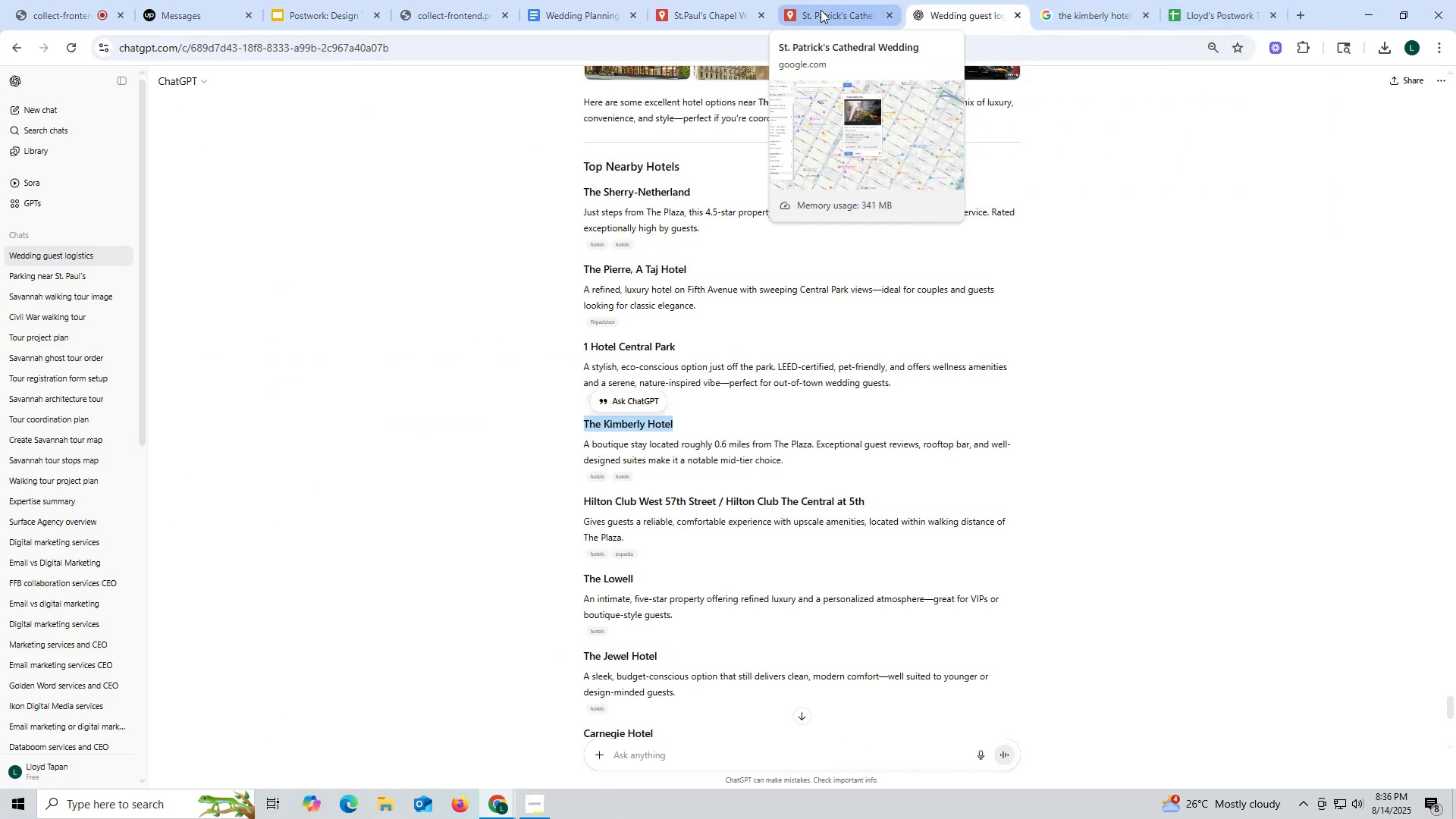 
key(Control+ControlLeft)
 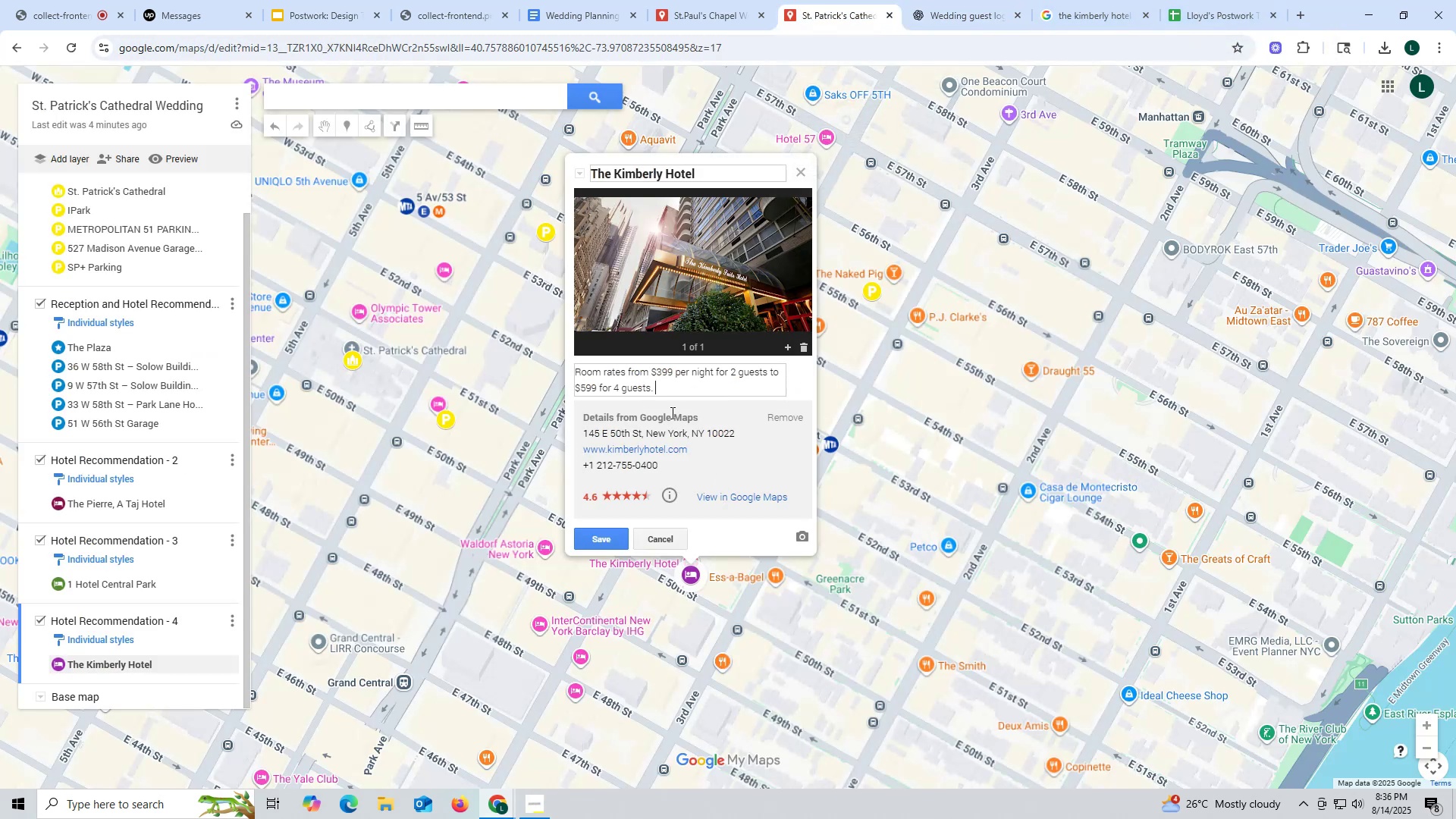 
key(Control+V)
 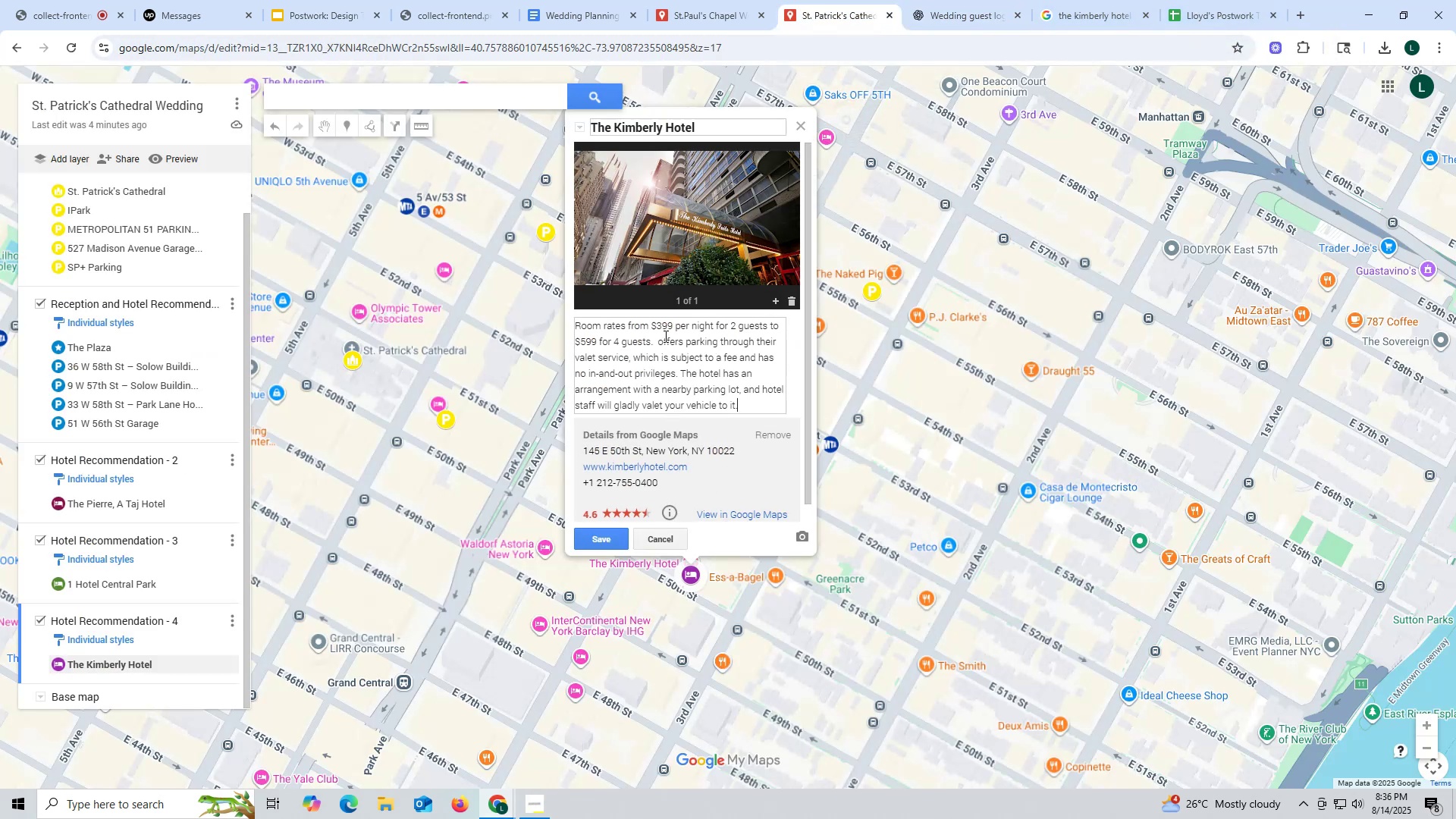 
left_click([658, 335])
 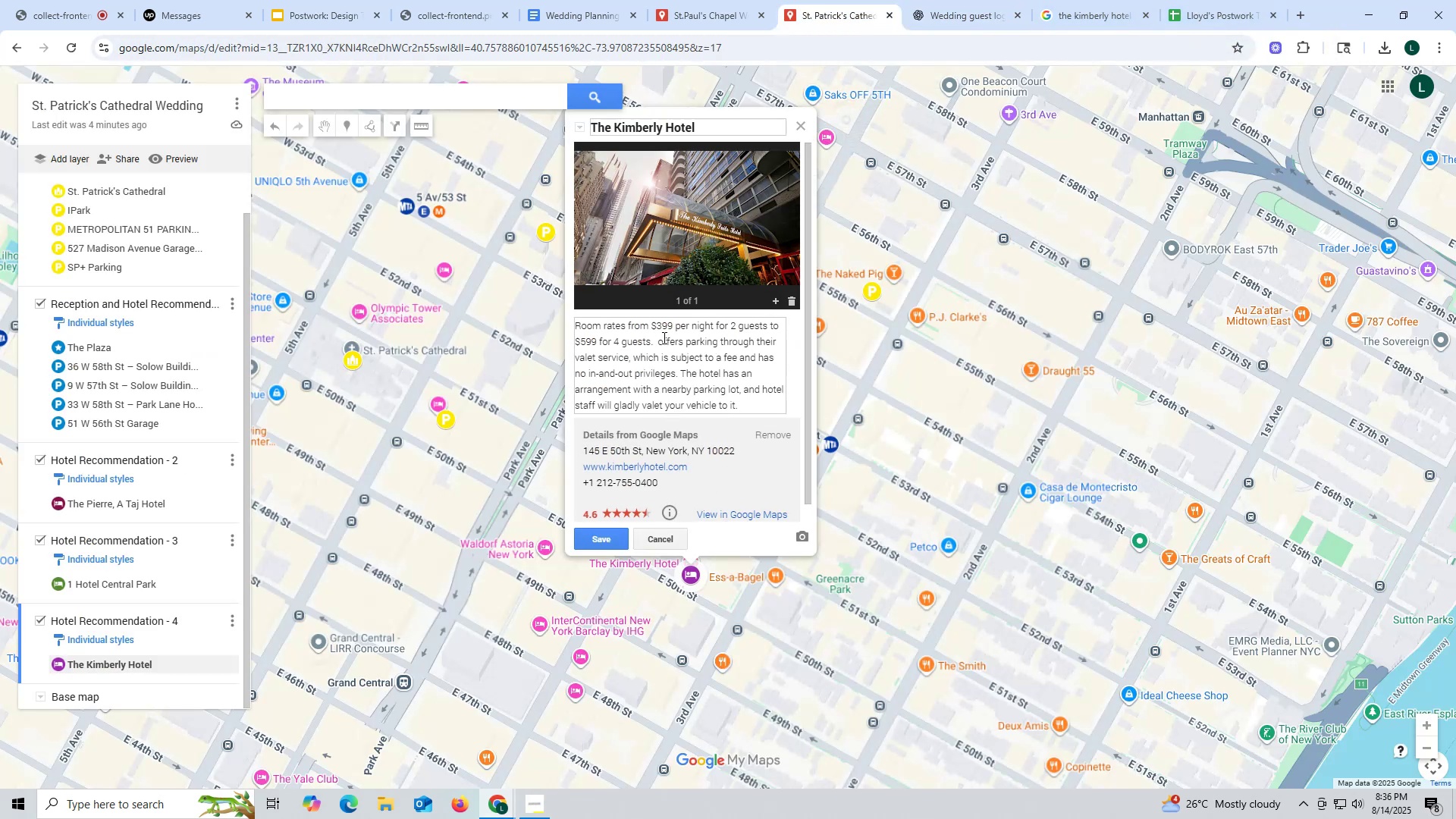 
type(They )
 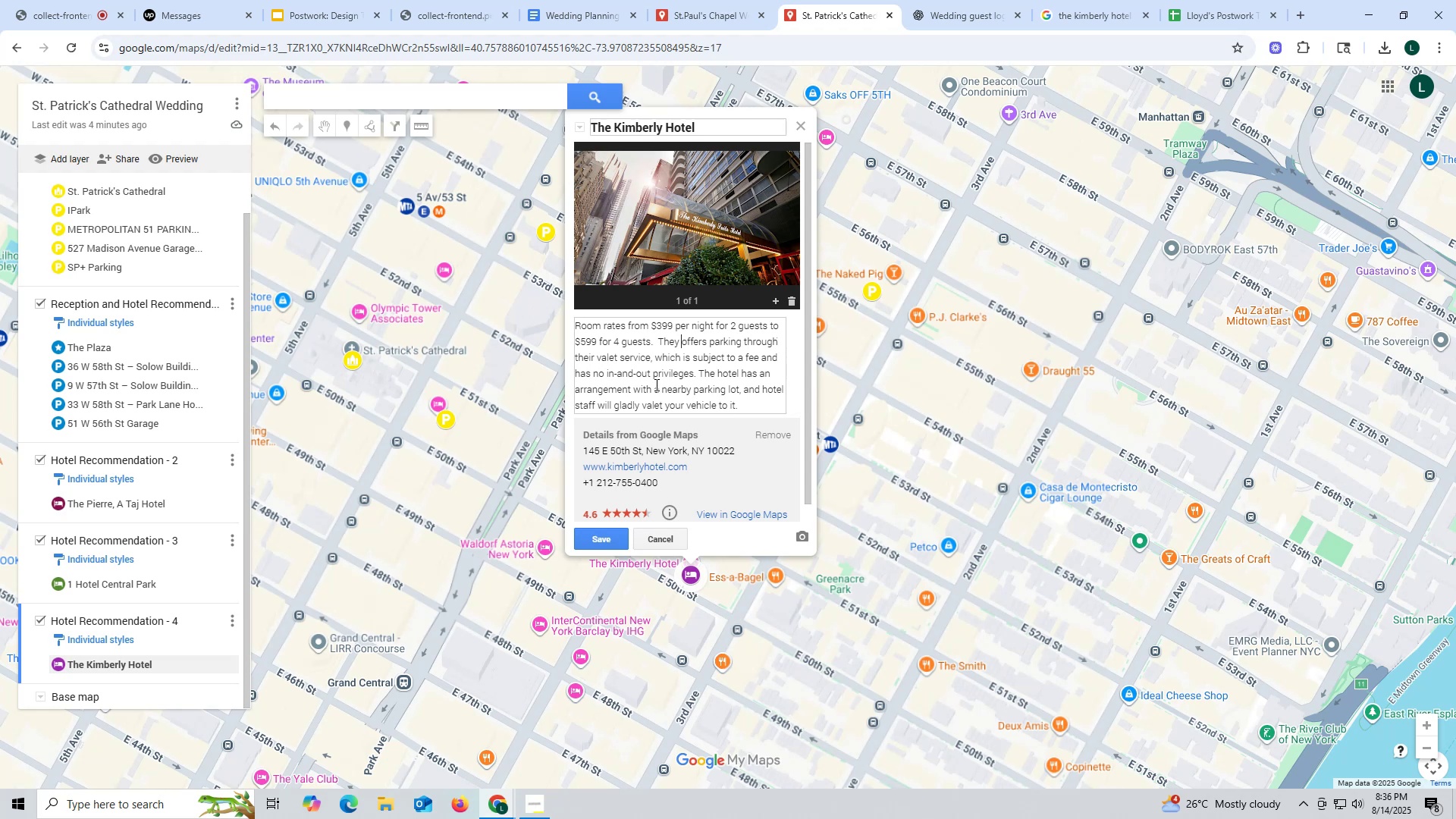 
left_click([607, 532])
 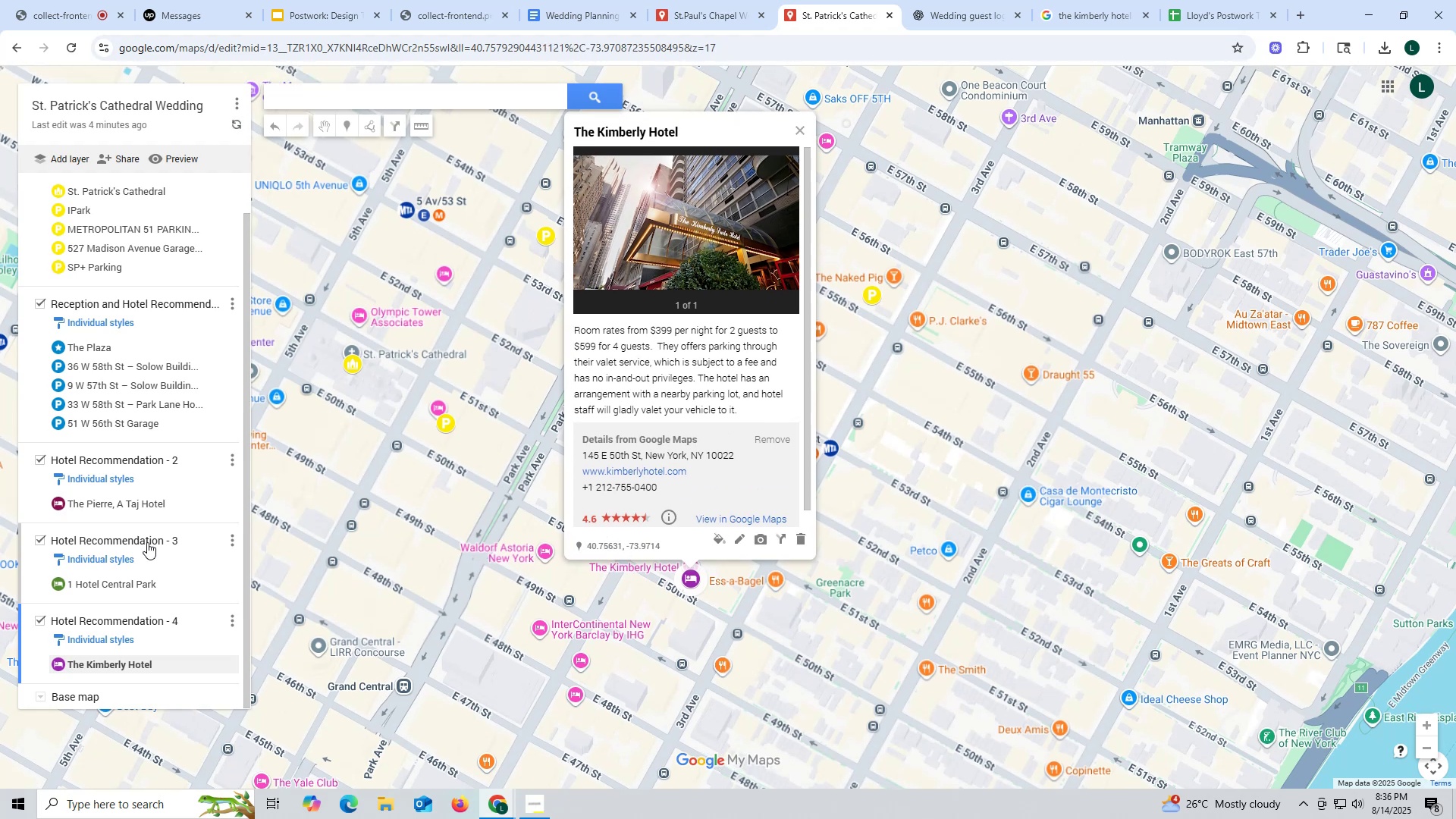 
scroll: coordinate [168, 518], scroll_direction: down, amount: 7.0
 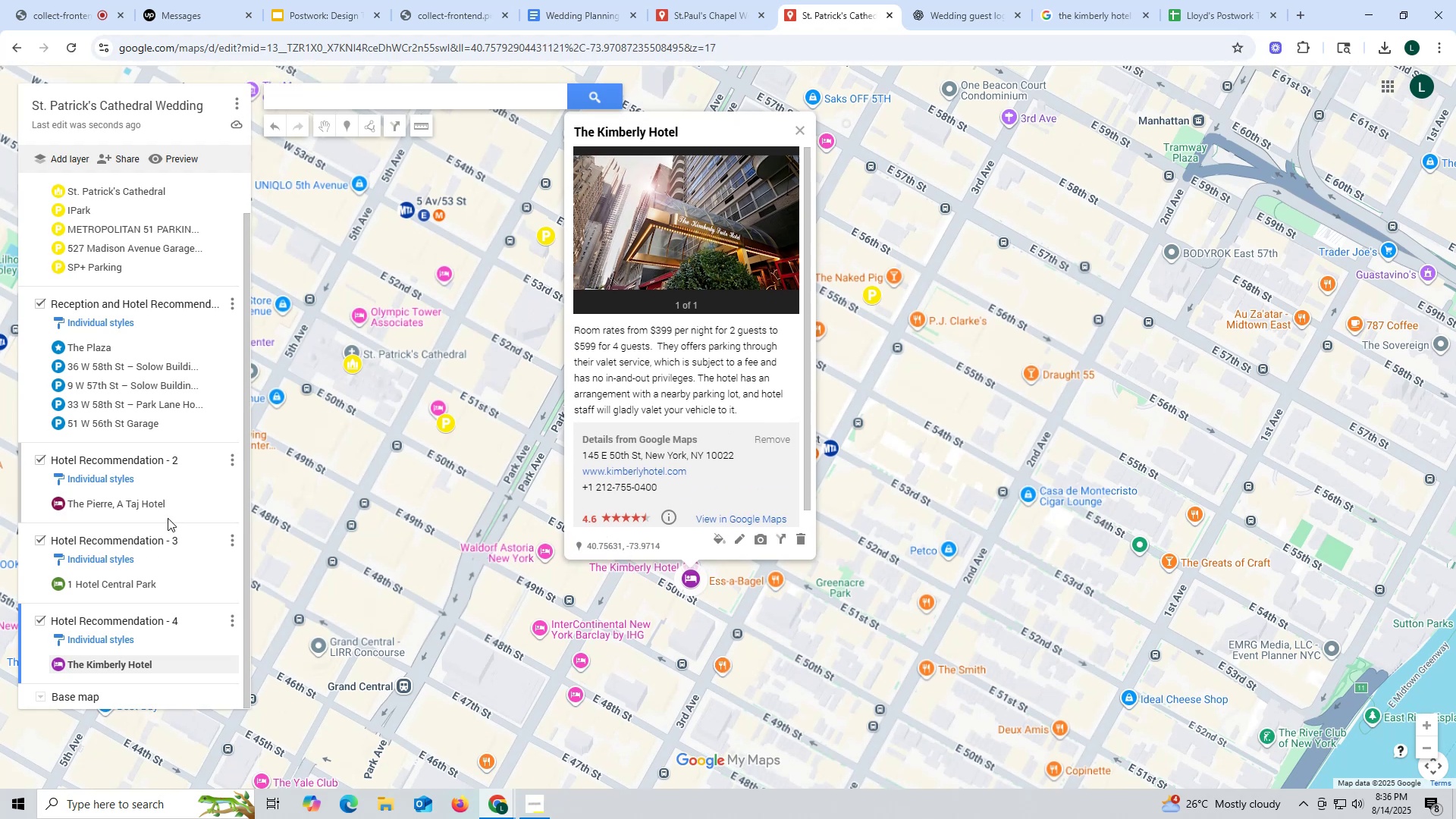 
wait(5.5)
 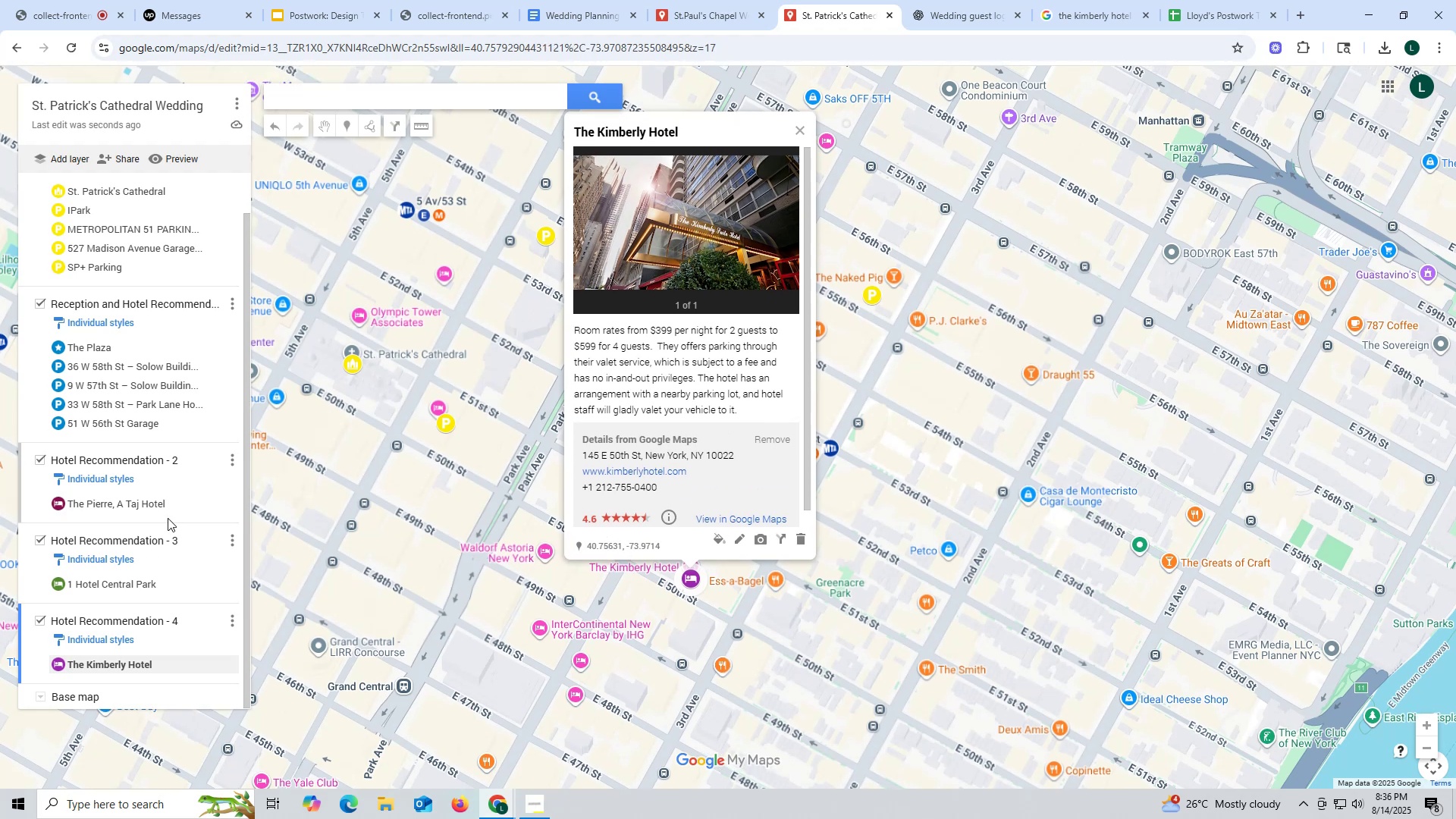 
scroll: coordinate [164, 498], scroll_direction: up, amount: 2.0
 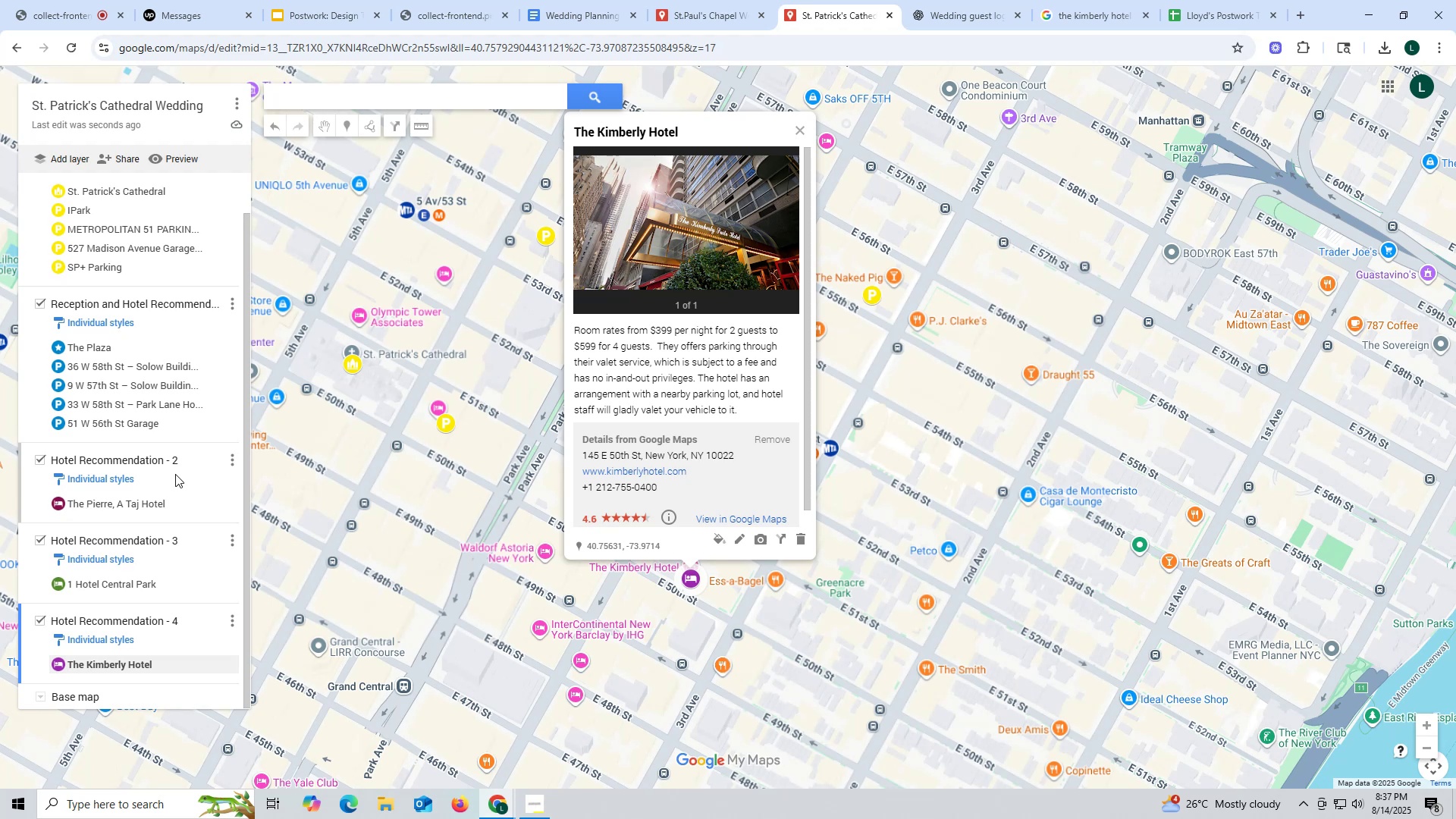 
wait(16.93)
 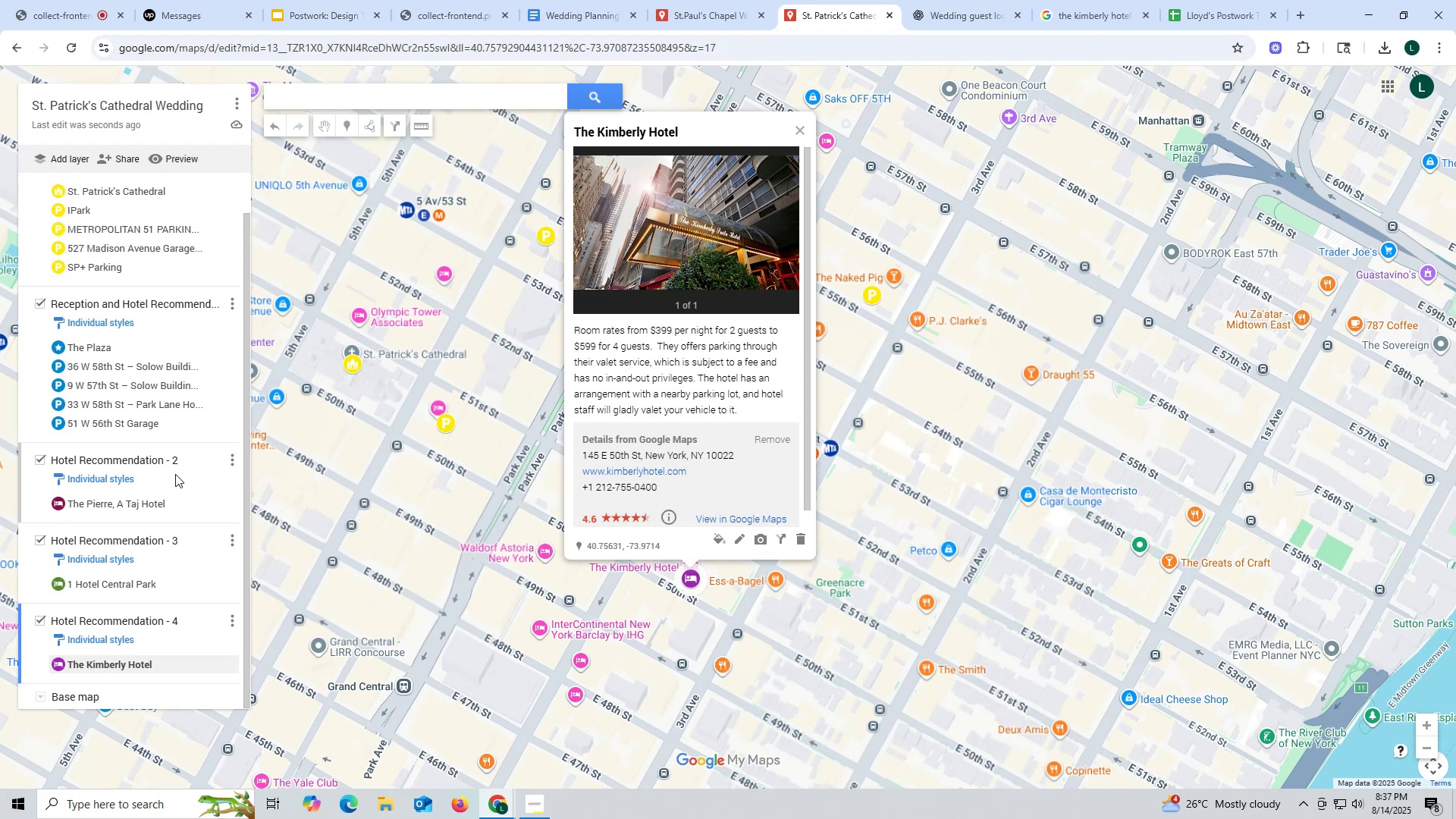 
left_click([954, 11])
 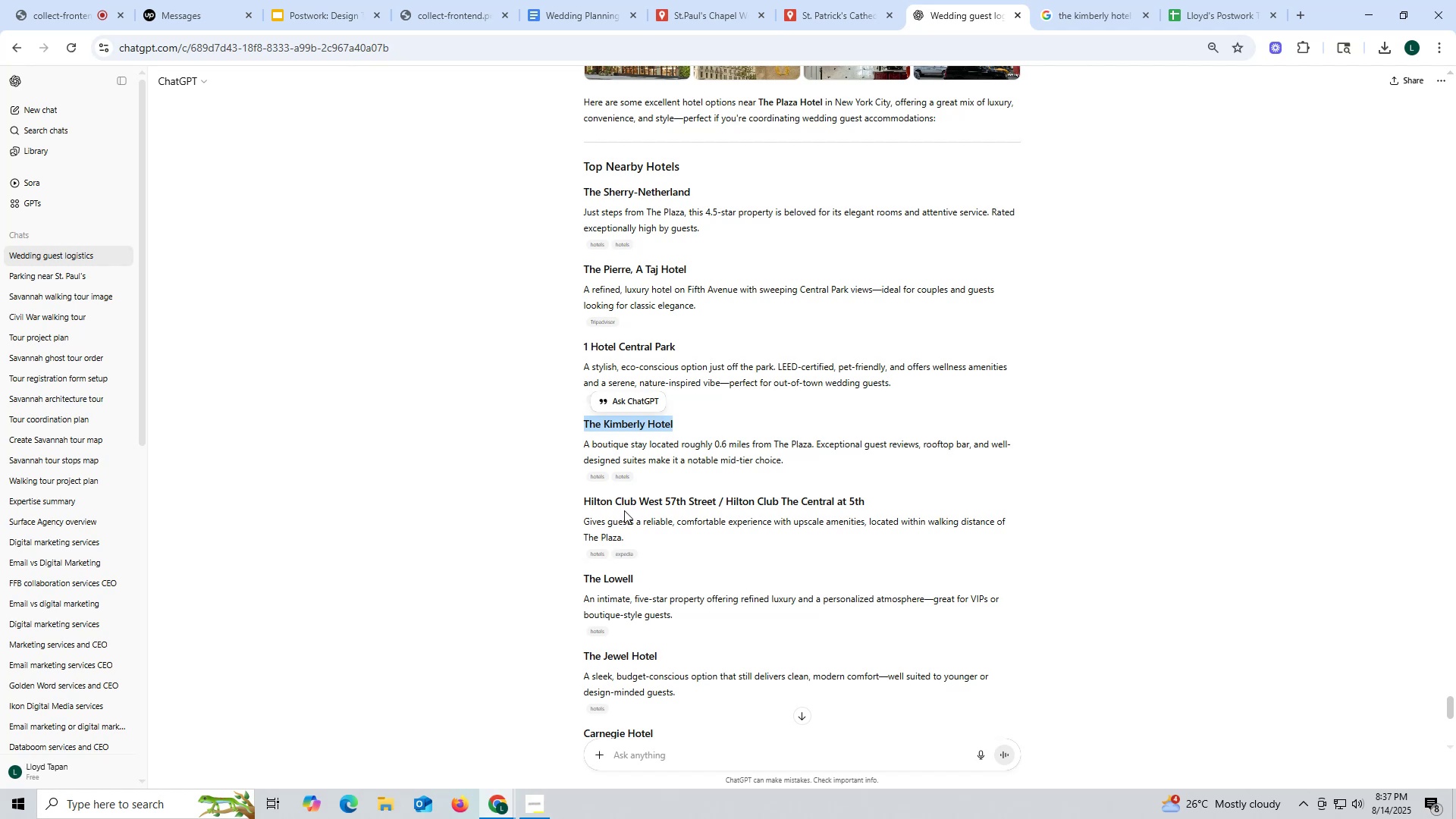 
wait(5.35)
 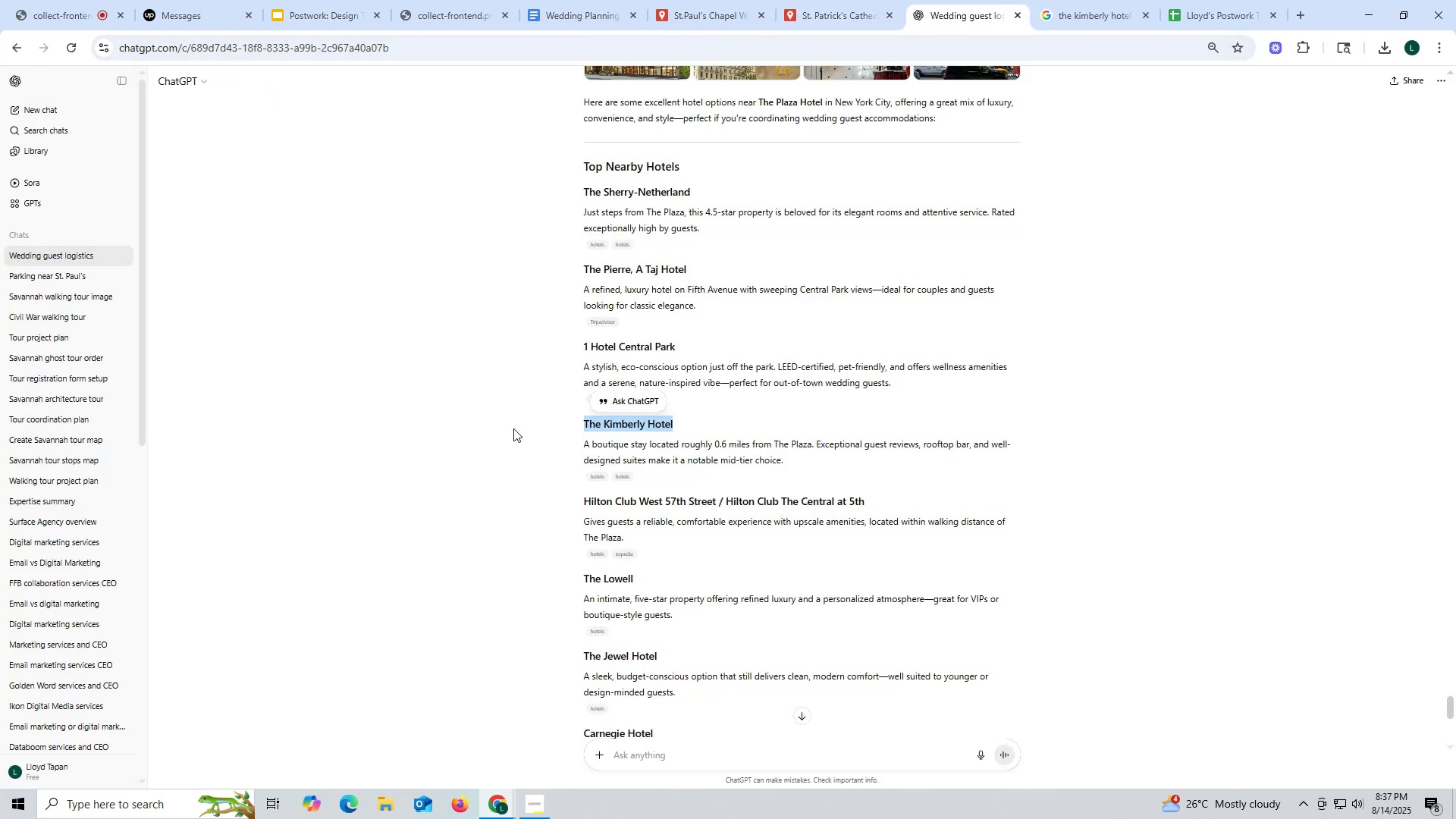 
left_click_drag(start_coordinate=[573, 497], to_coordinate=[716, 499])
 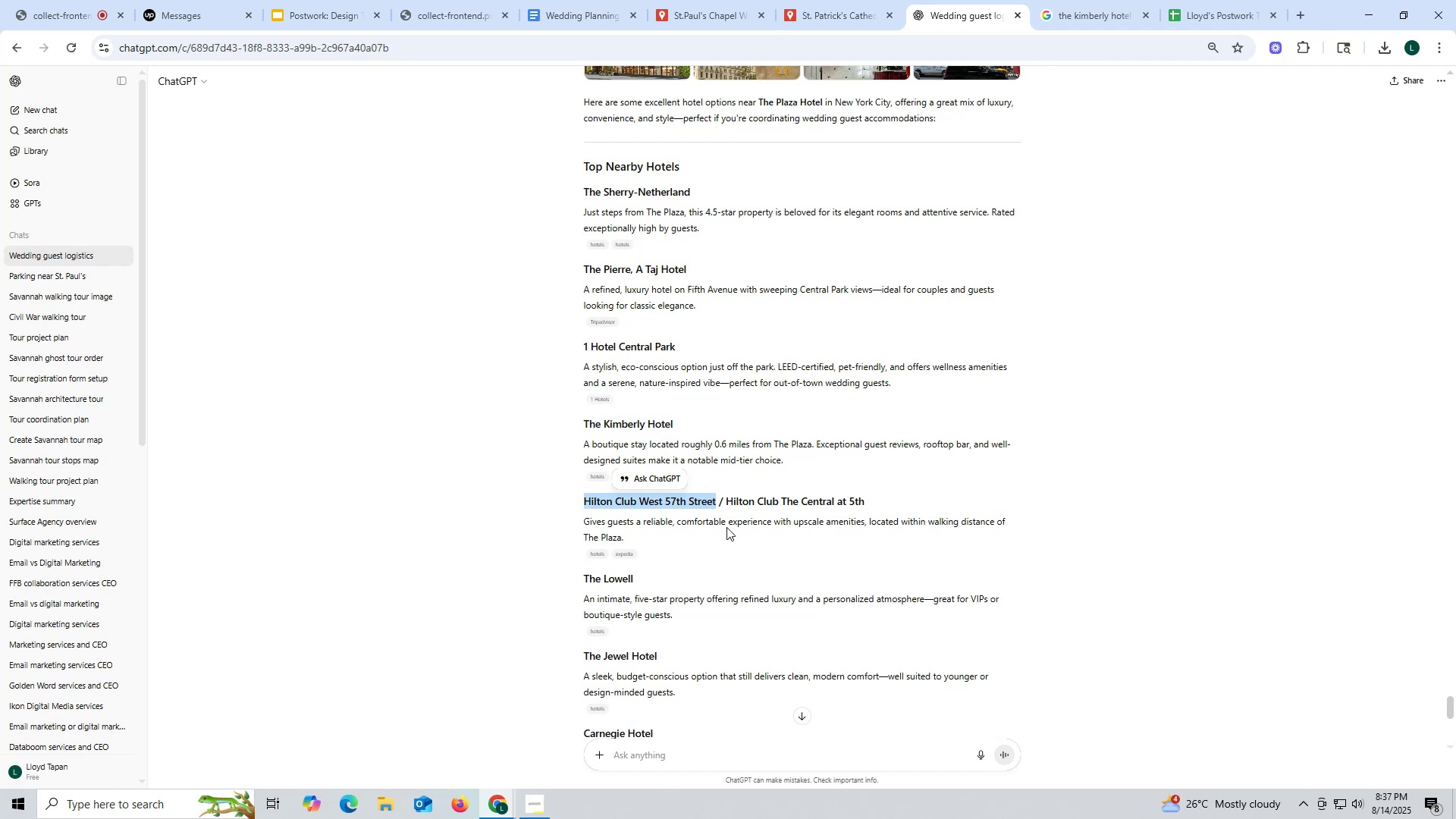 
key(Control+ControlLeft)
 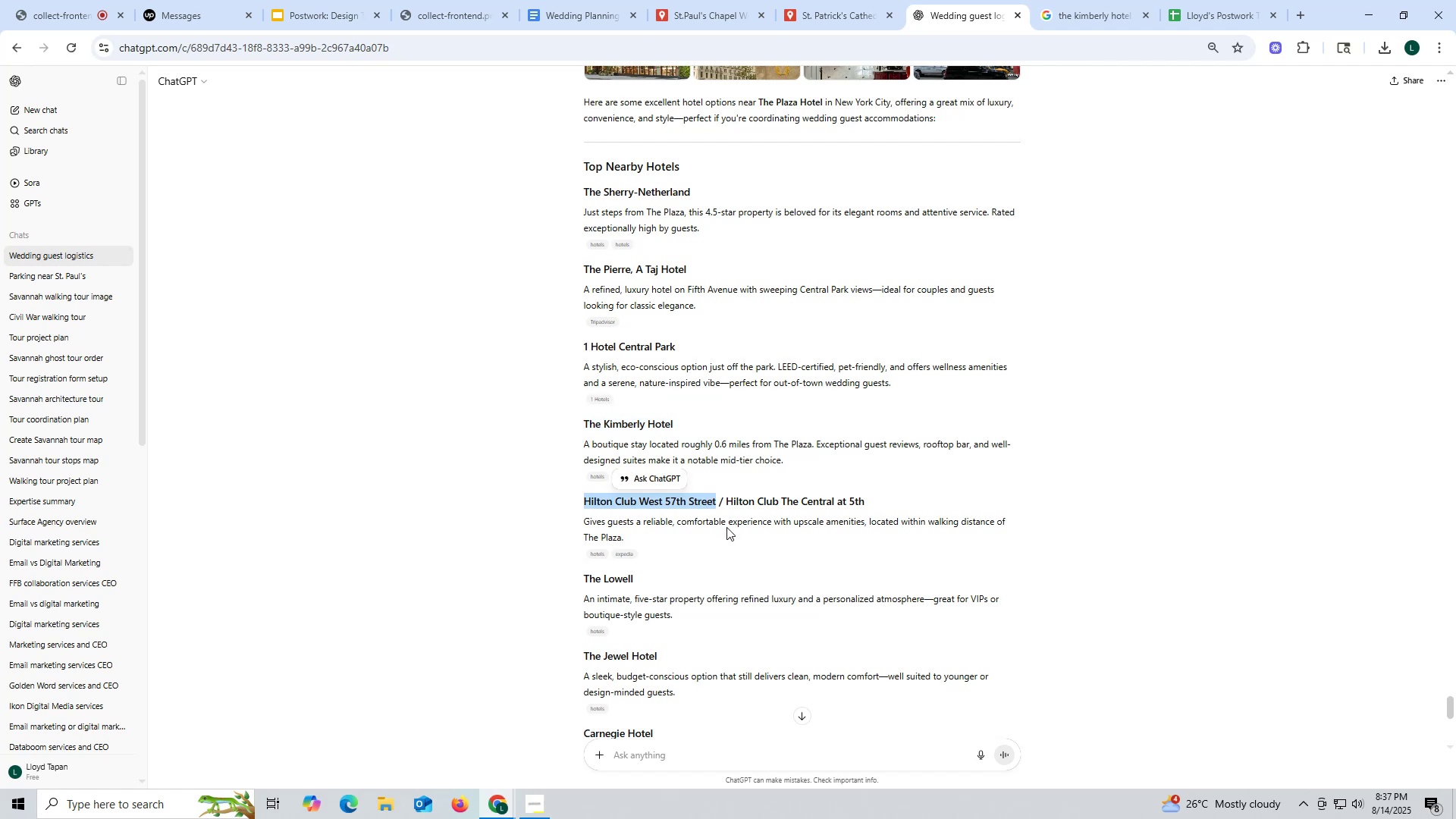 
key(Control+ControlLeft)
 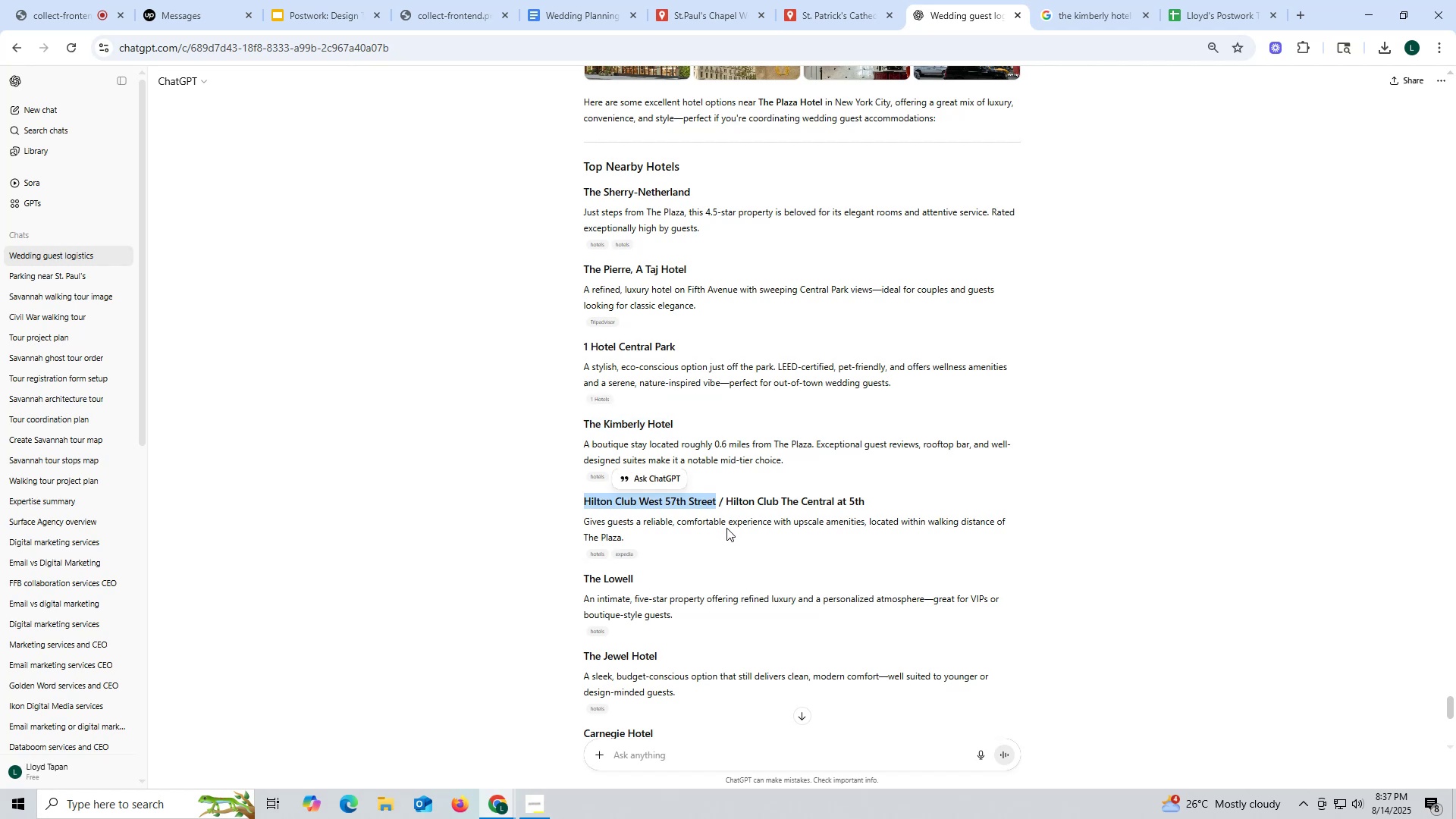 
key(Control+C)
 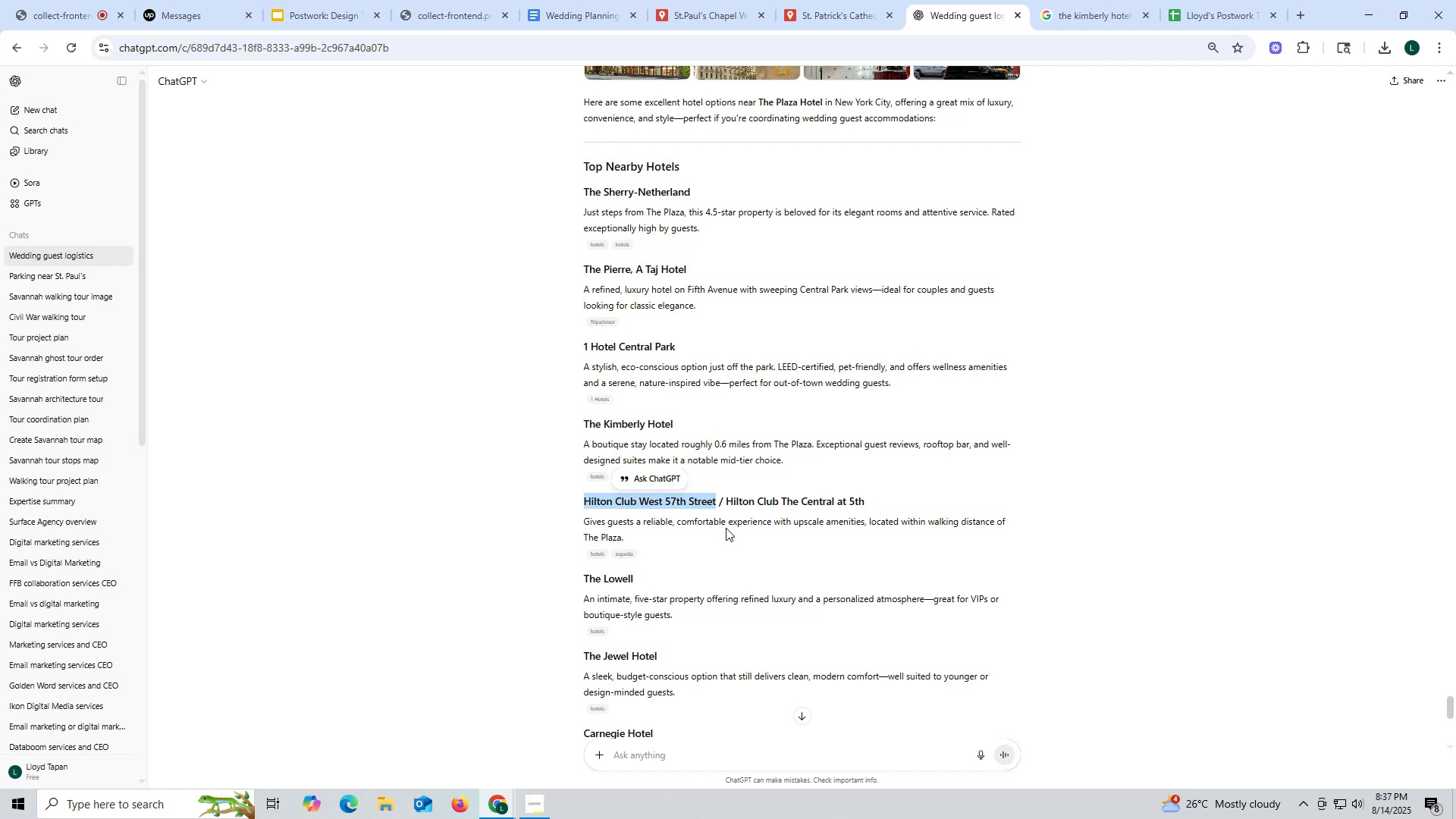 
key(Control+ControlLeft)
 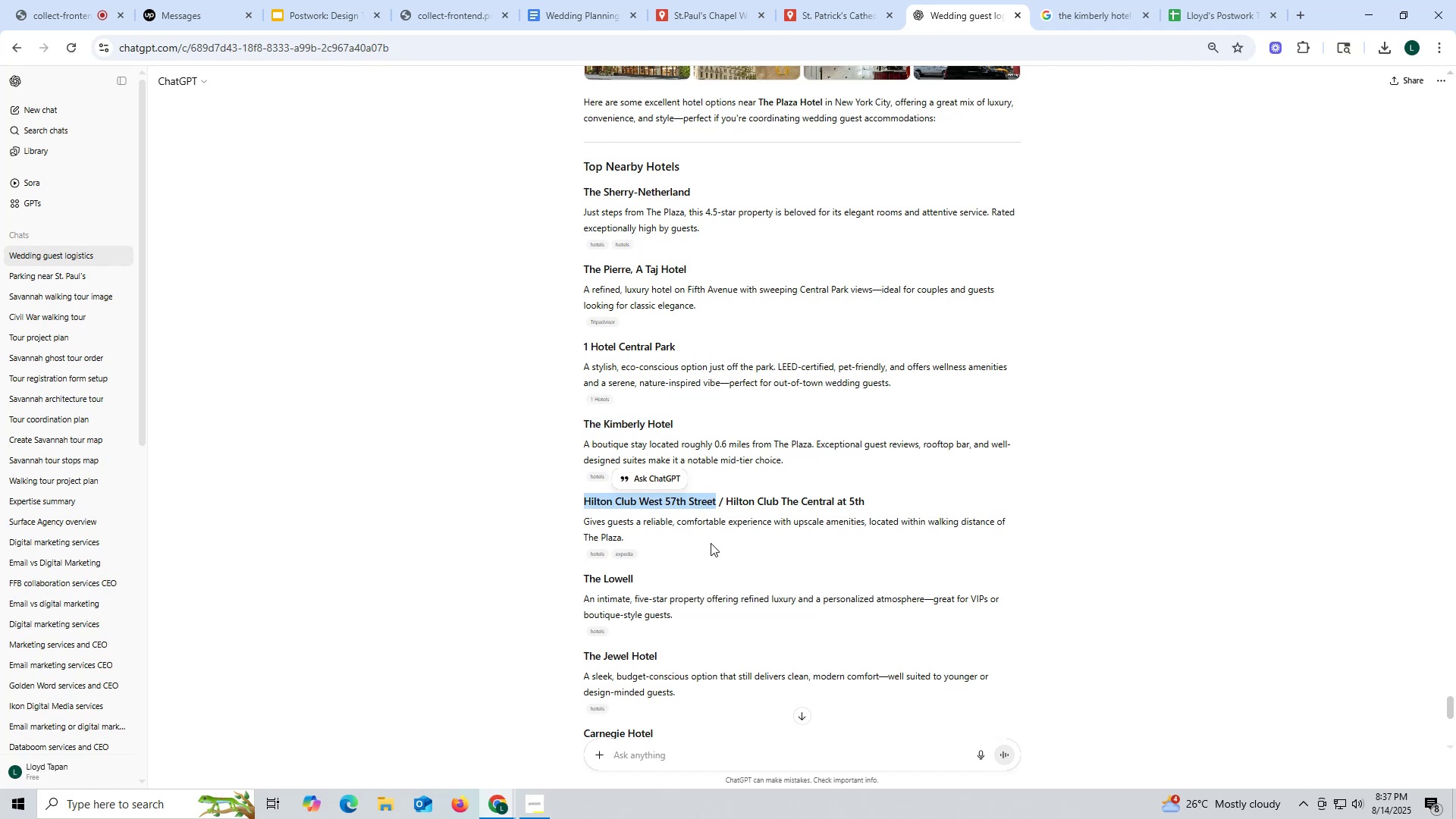 
key(Control+C)
 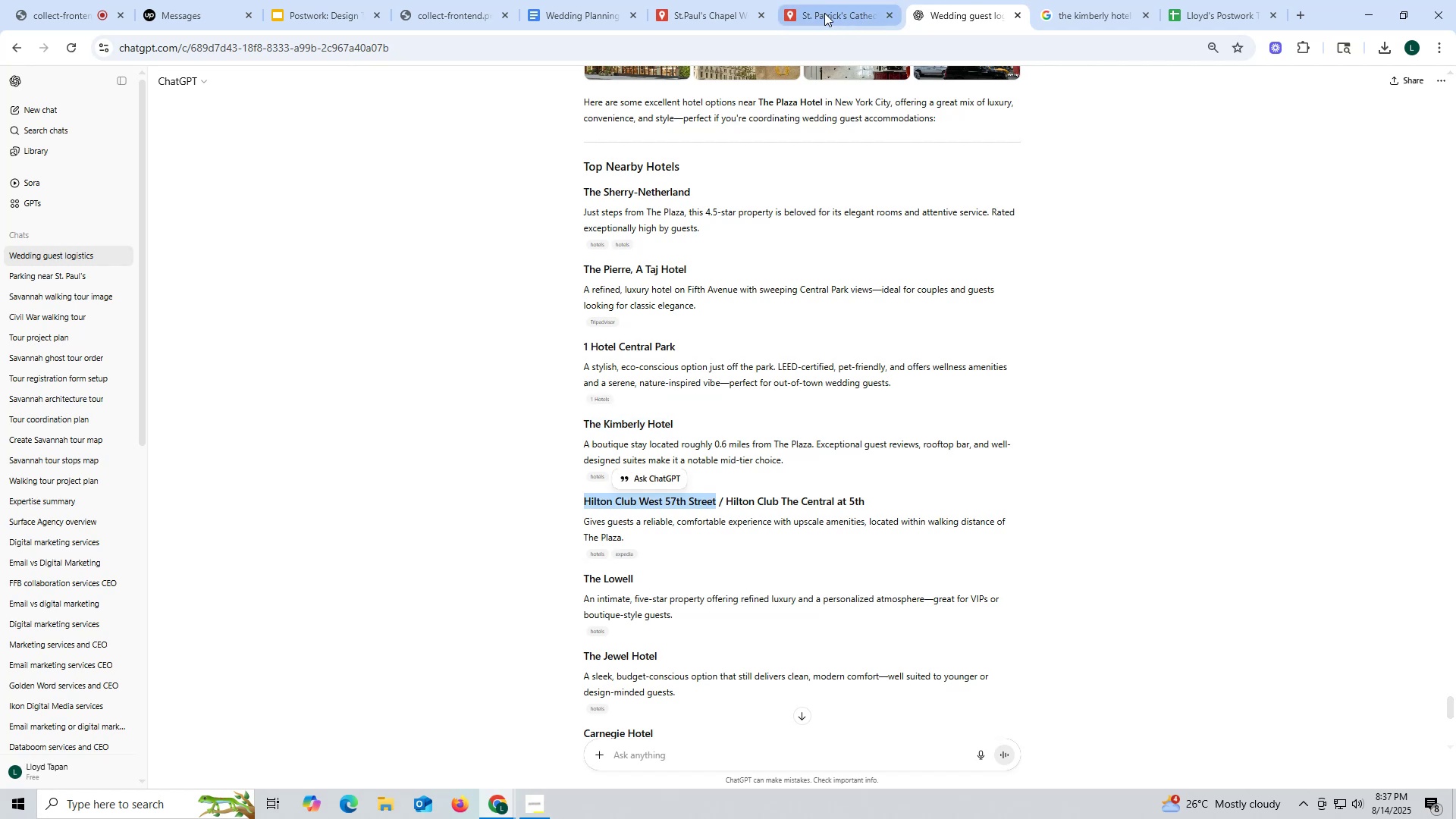 
left_click([824, 13])
 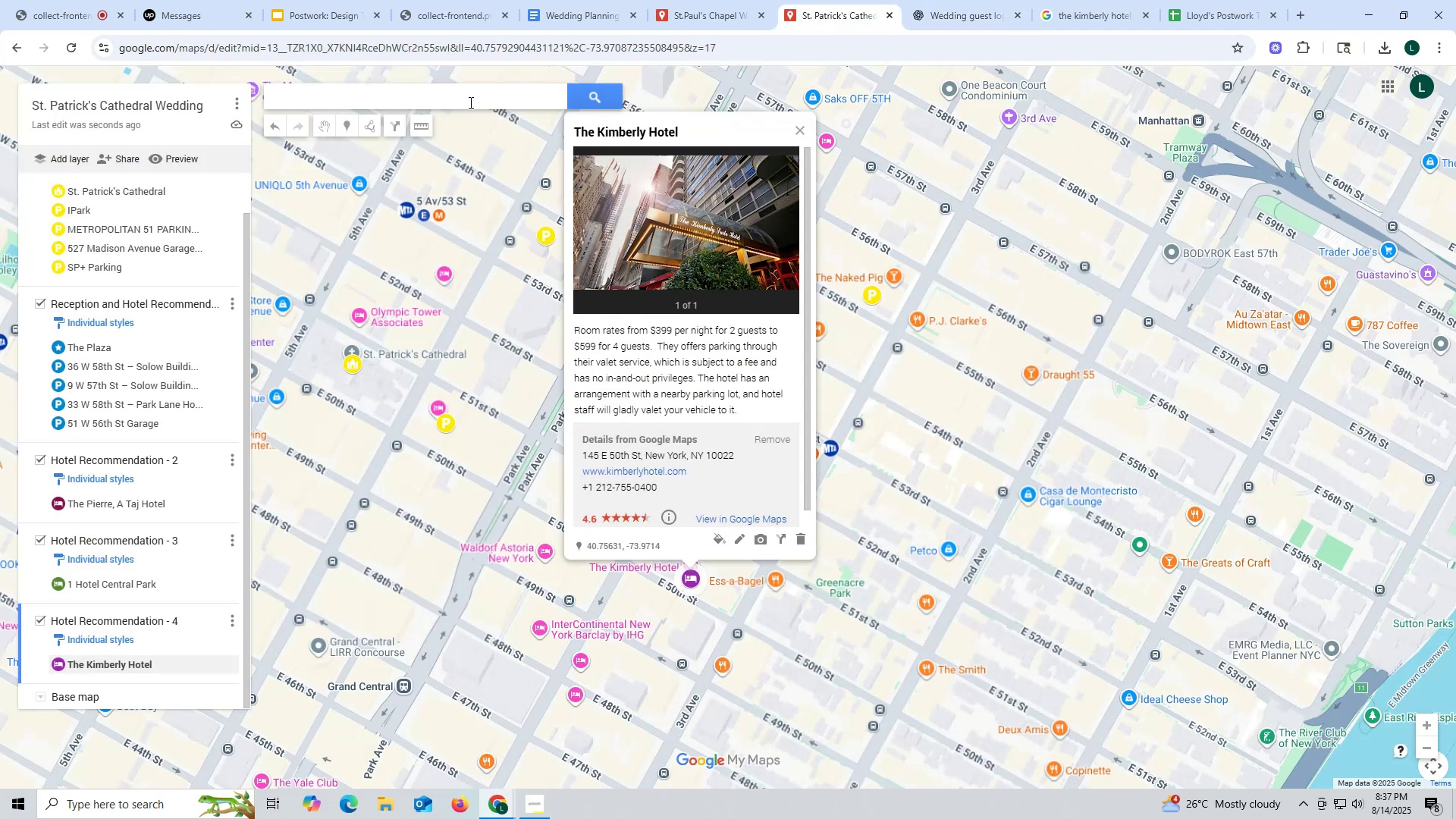 
left_click([469, 102])
 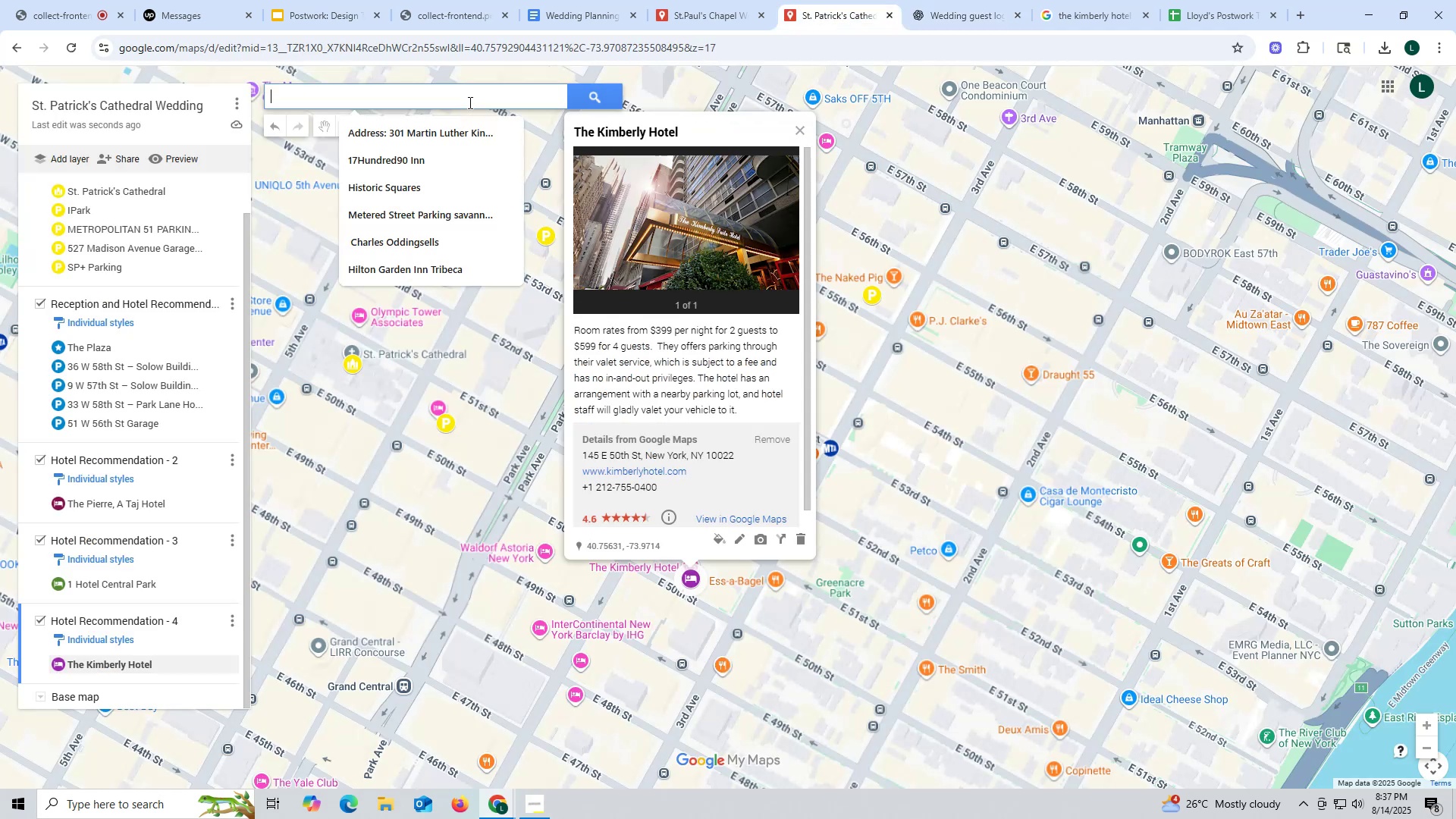 
key(Control+ControlLeft)
 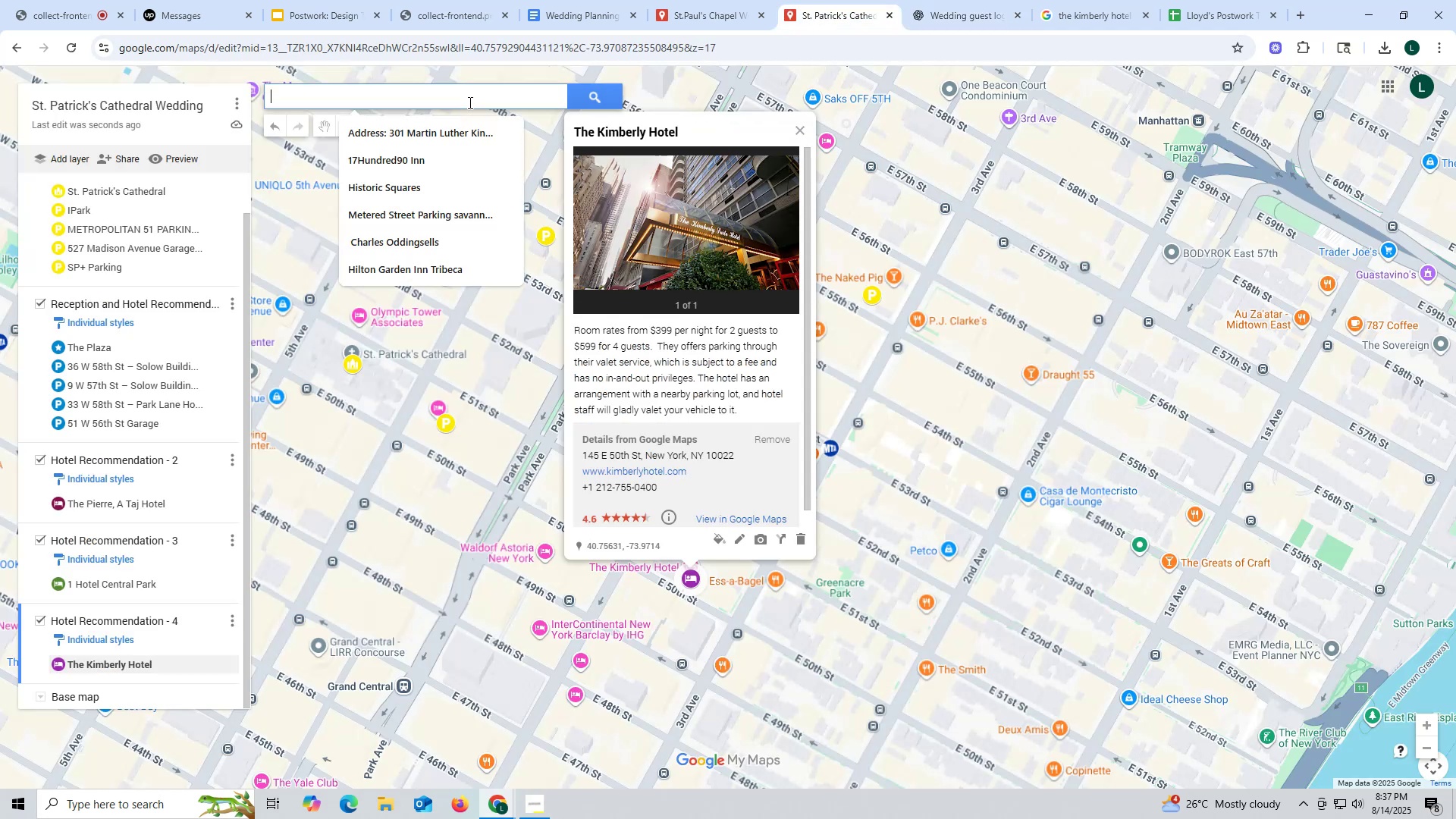 
key(Control+V)
 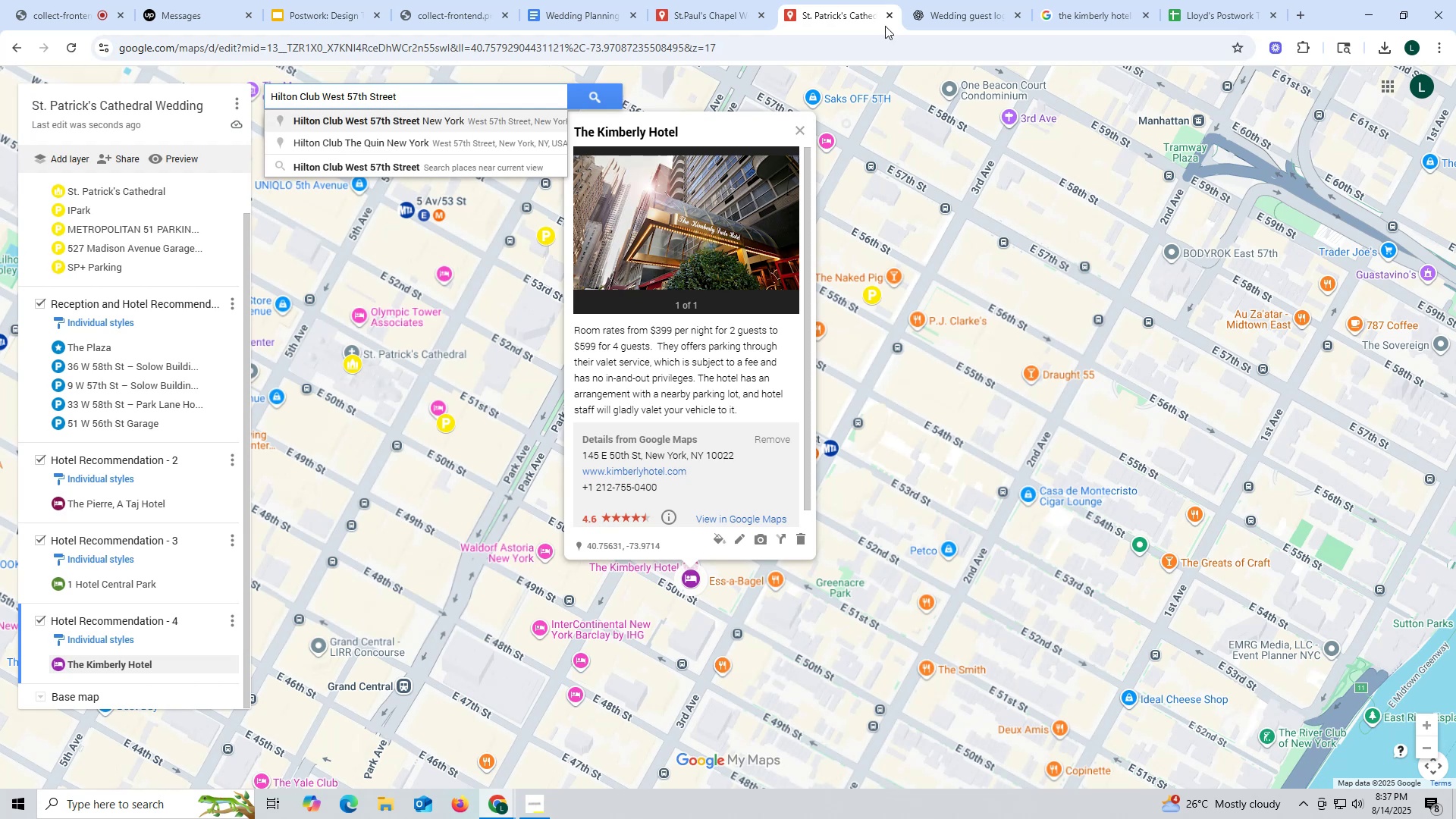 
left_click_drag(start_coordinate=[965, 11], to_coordinate=[960, 11])
 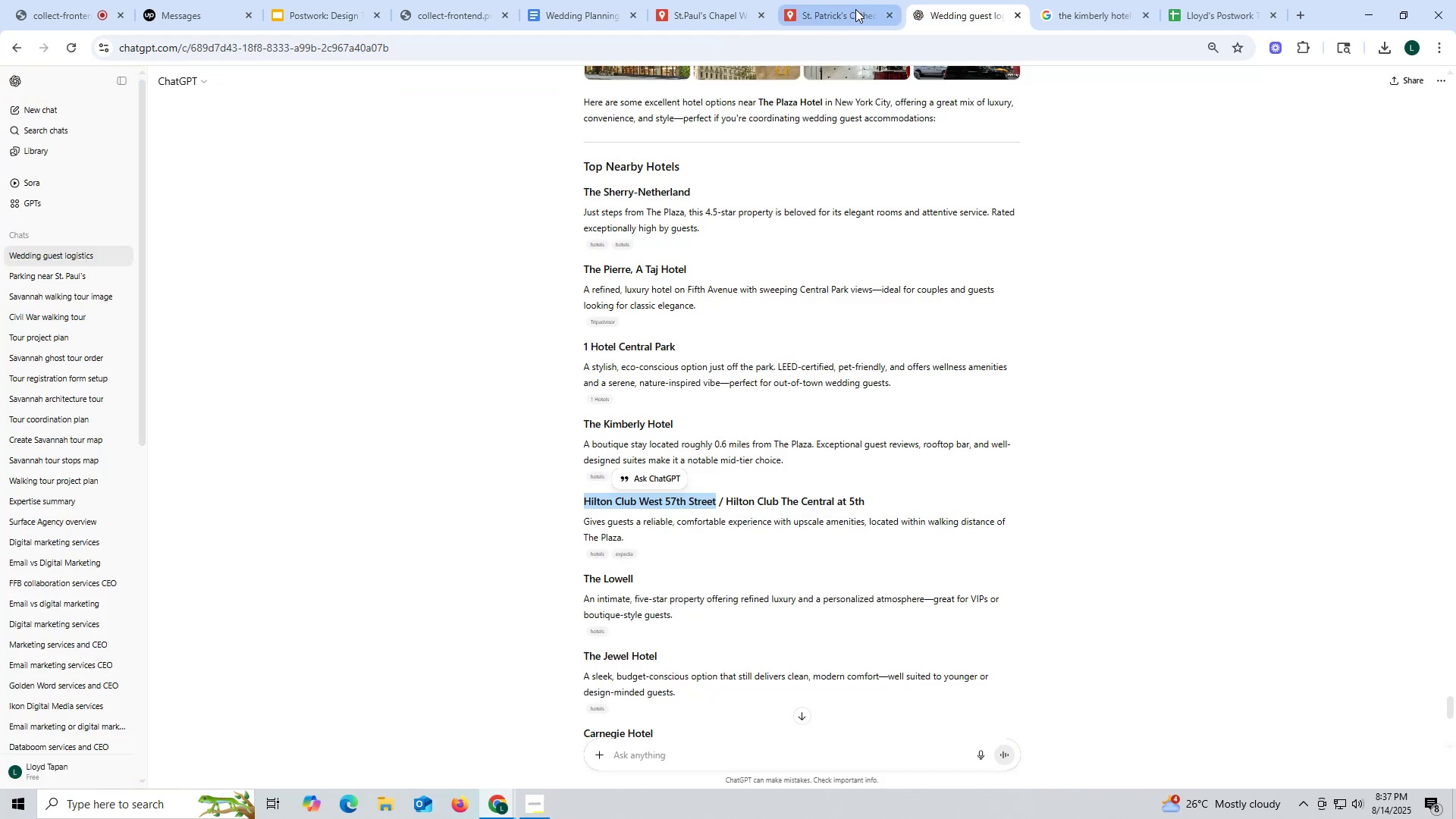 
left_click([855, 9])
 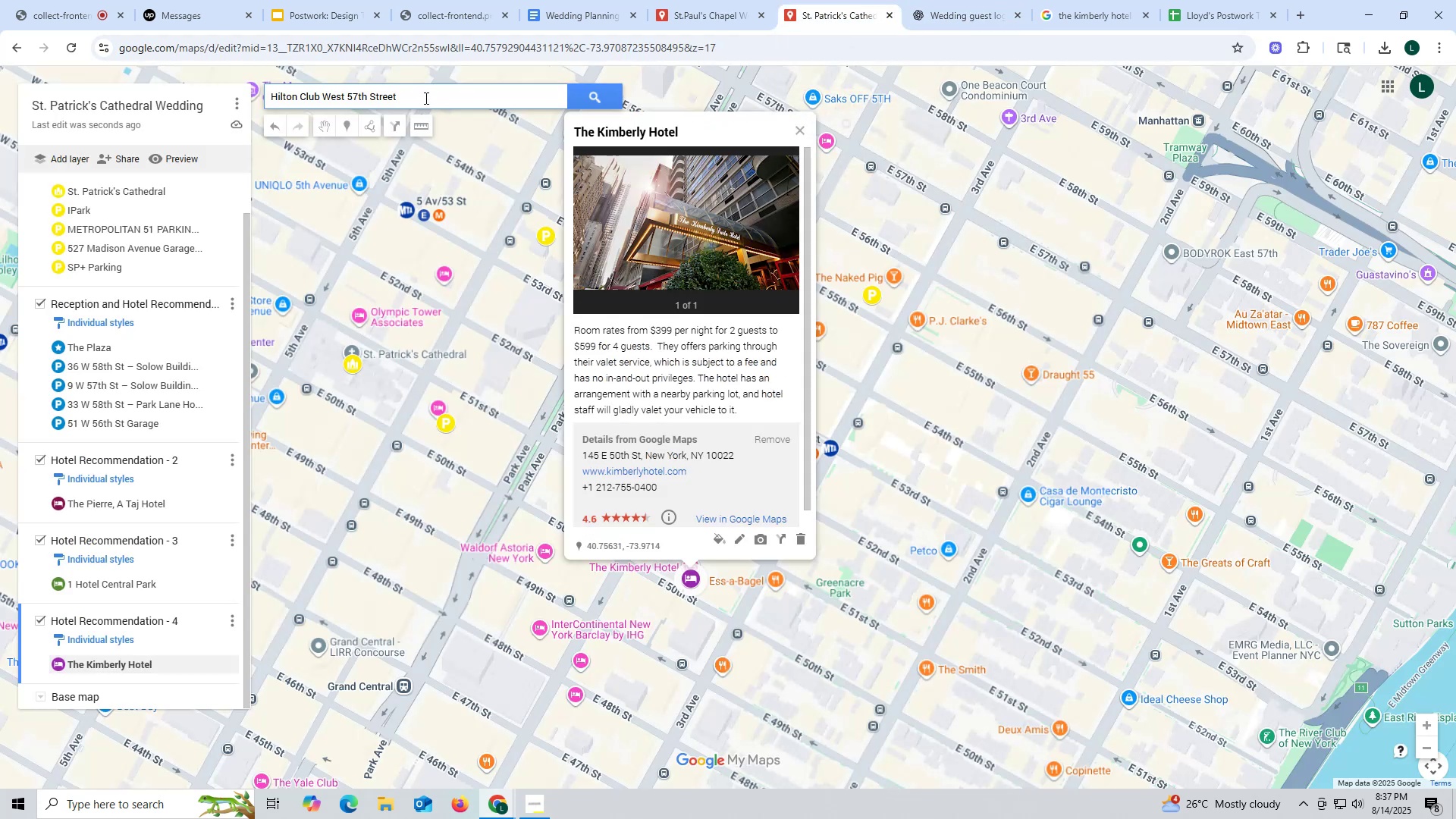 
key(Space)
 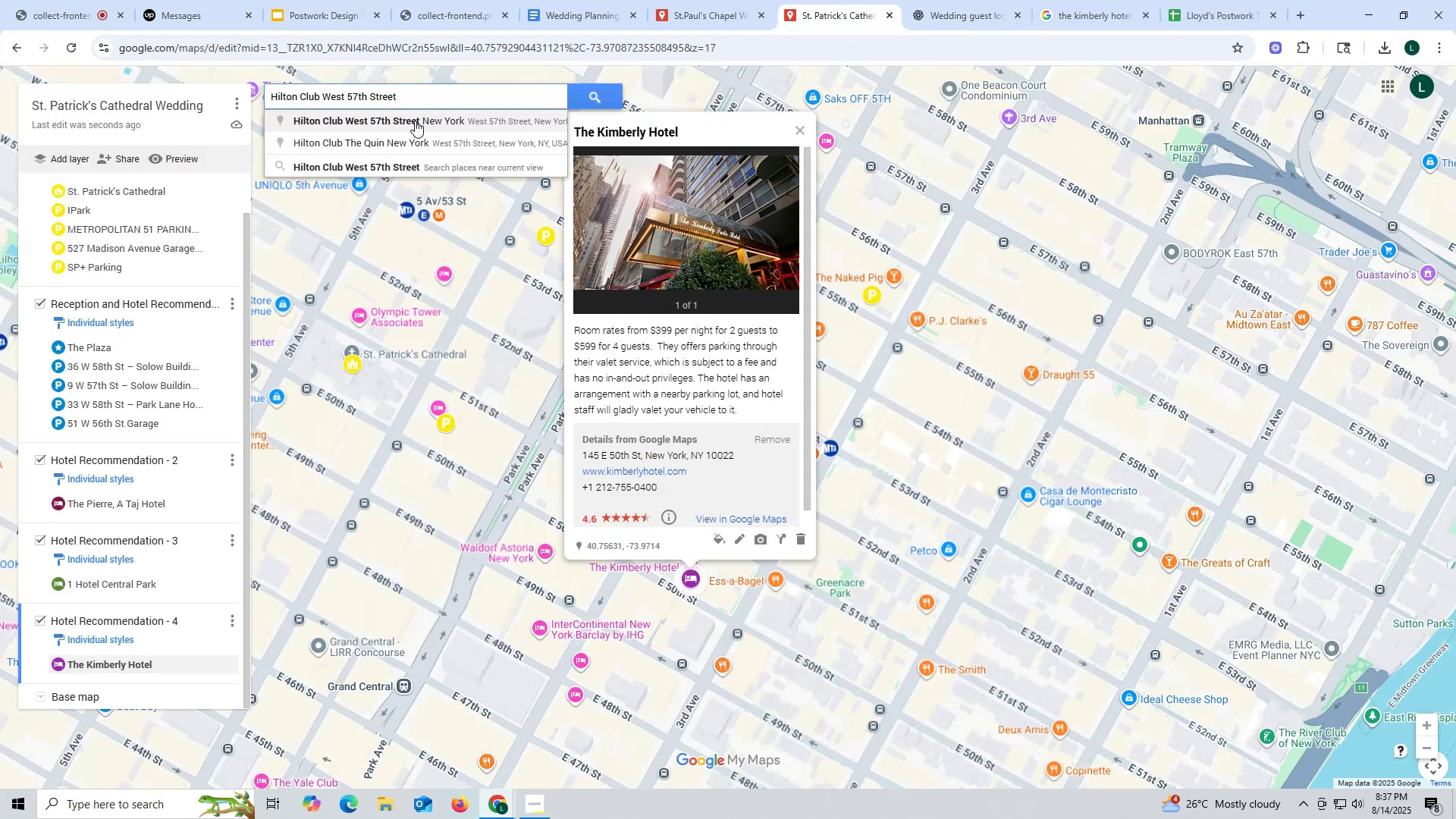 
left_click([415, 121])
 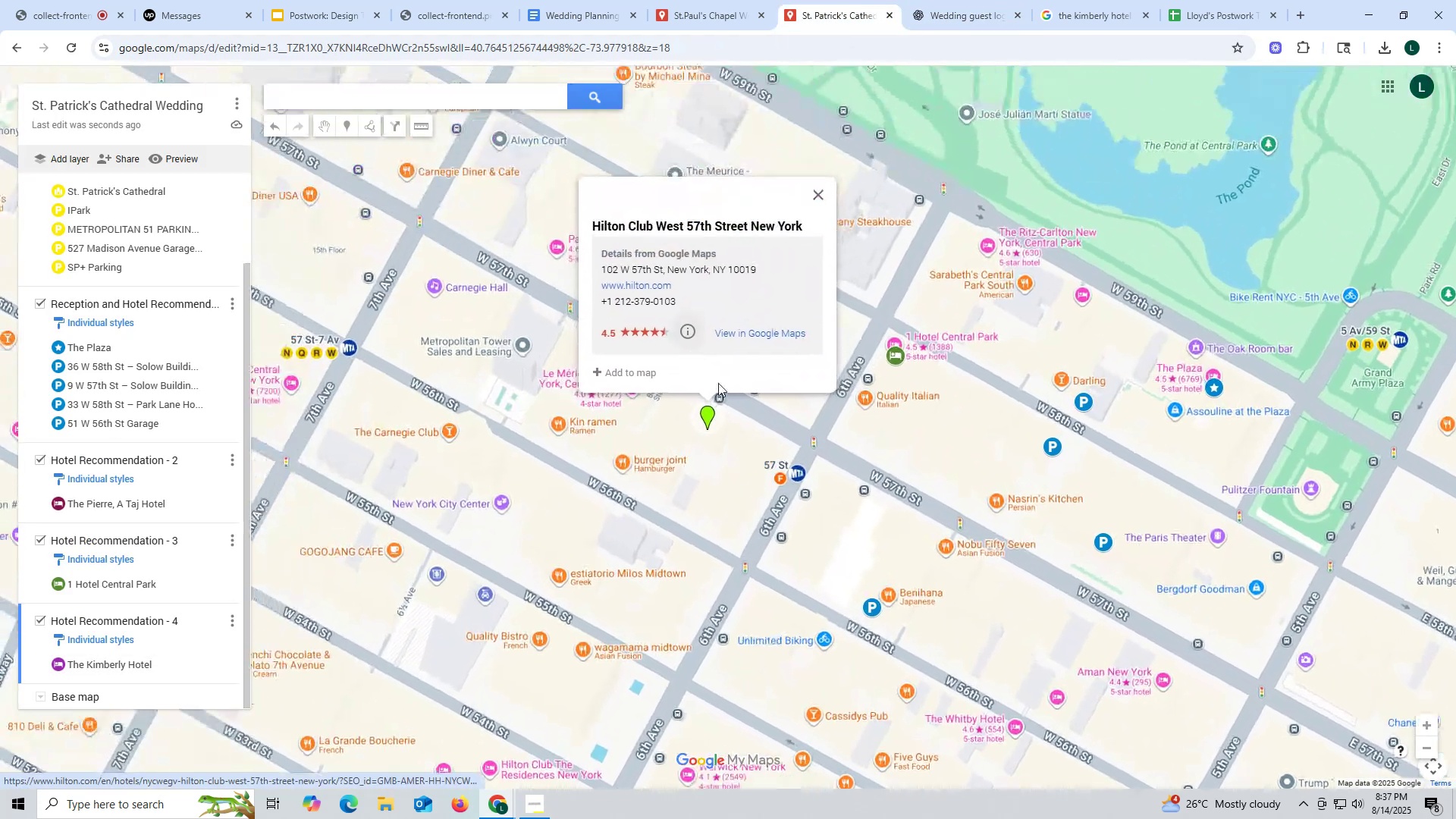 
scroll: coordinate [777, 453], scroll_direction: down, amount: 5.0
 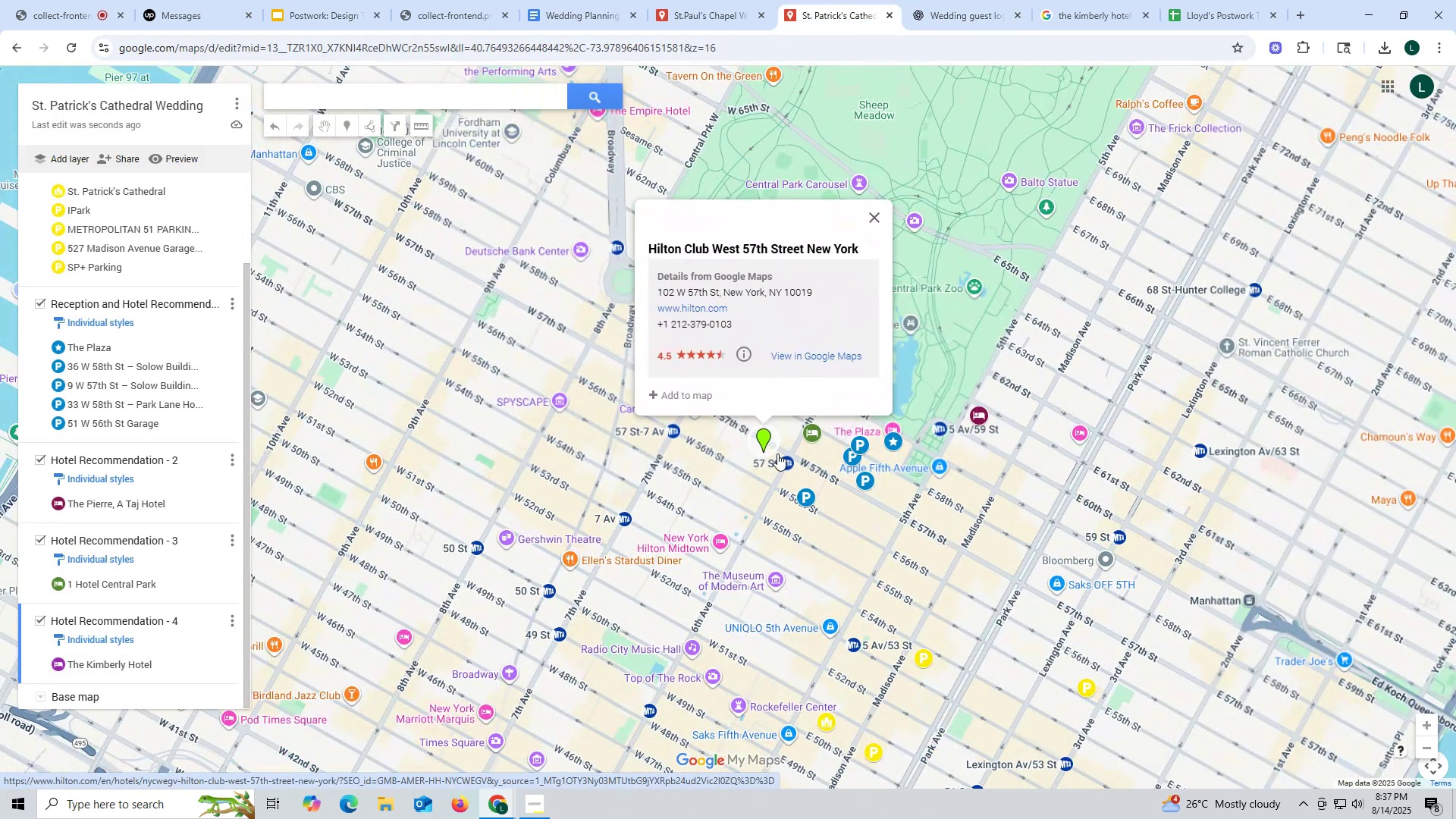 
scroll: coordinate [796, 439], scroll_direction: up, amount: 1.0
 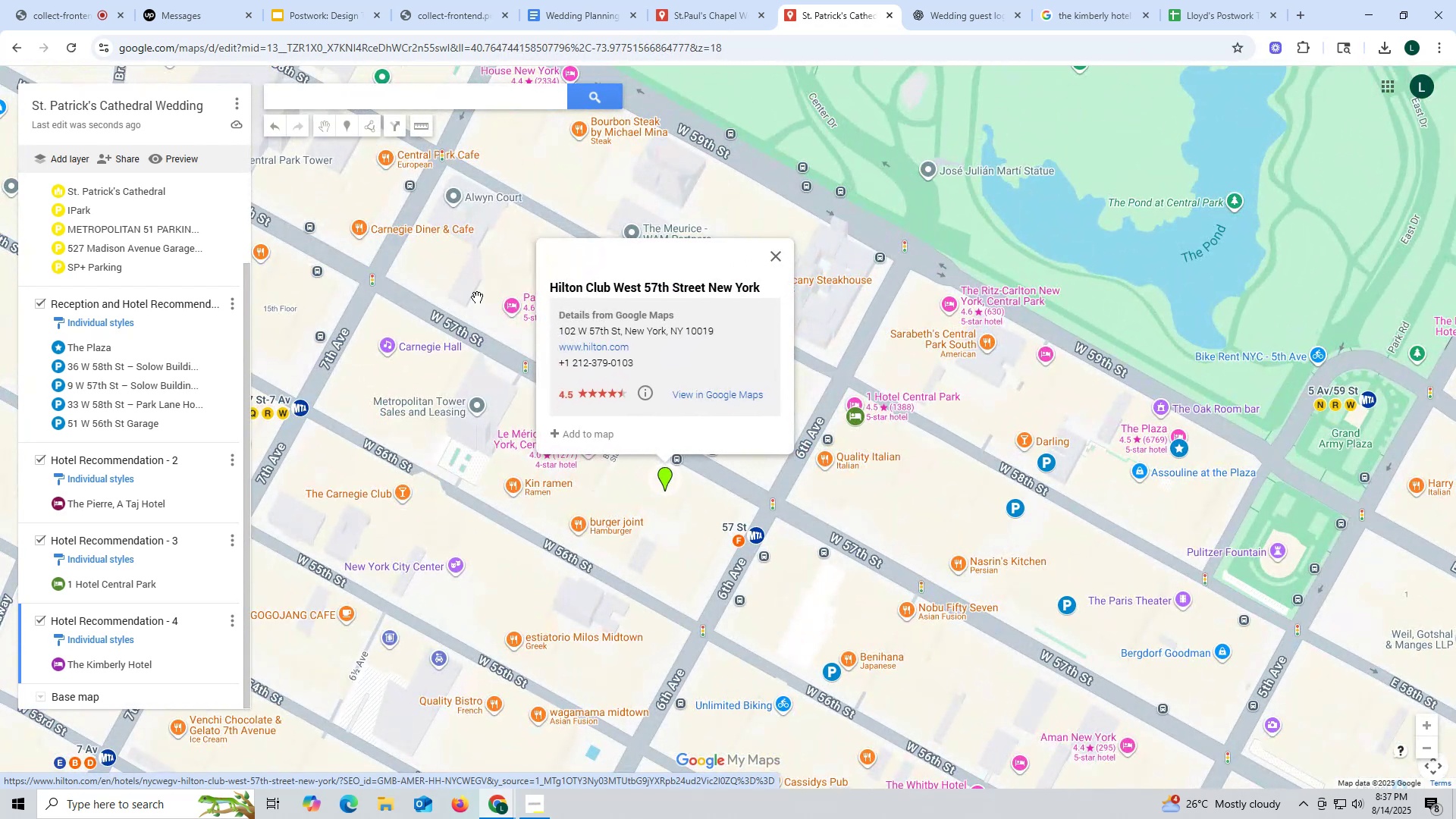 
scroll: coordinate [103, 613], scroll_direction: down, amount: 20.0
 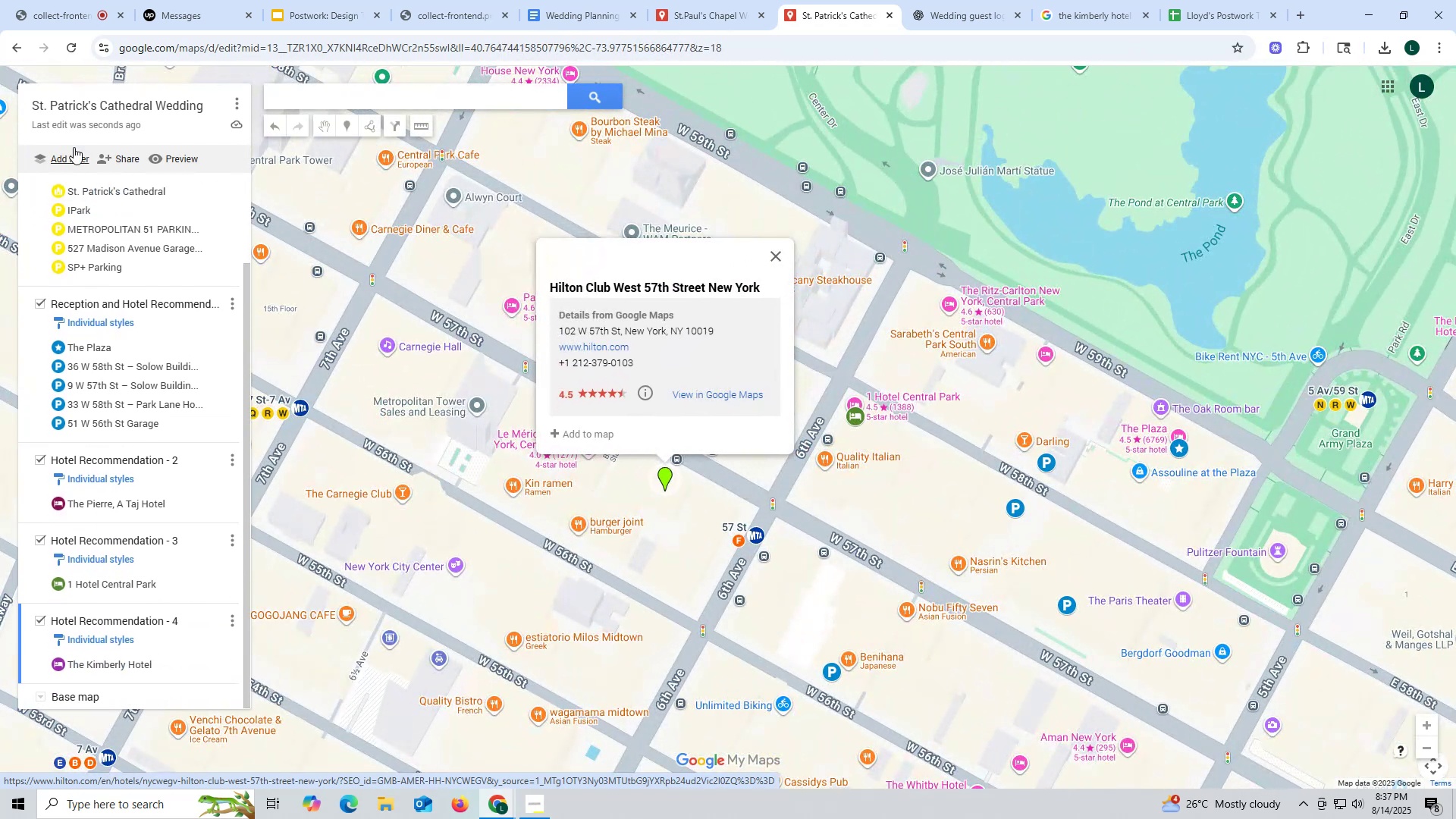 
left_click([685, 11])
 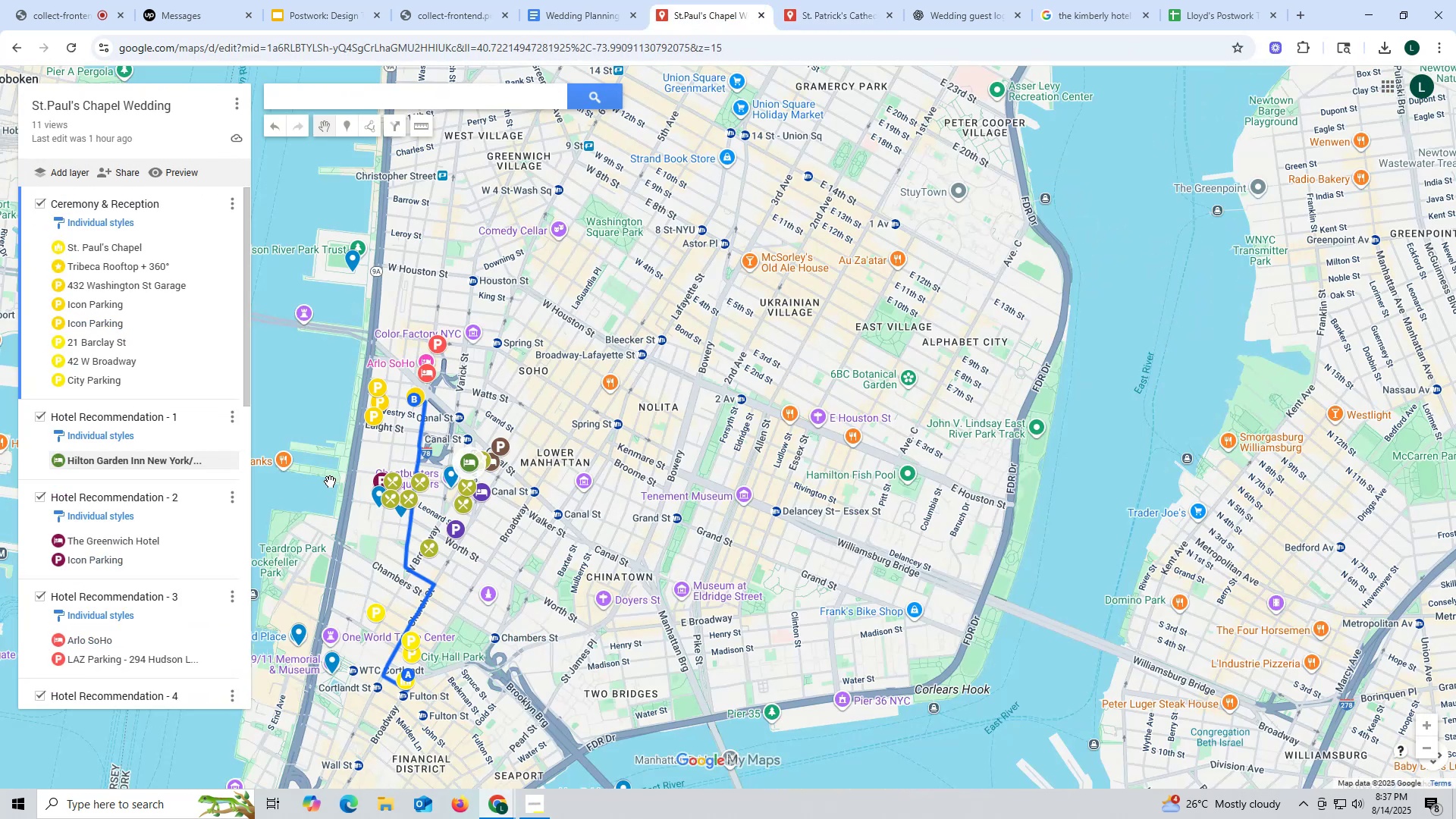 
scroll: coordinate [93, 430], scroll_direction: down, amount: 5.0
 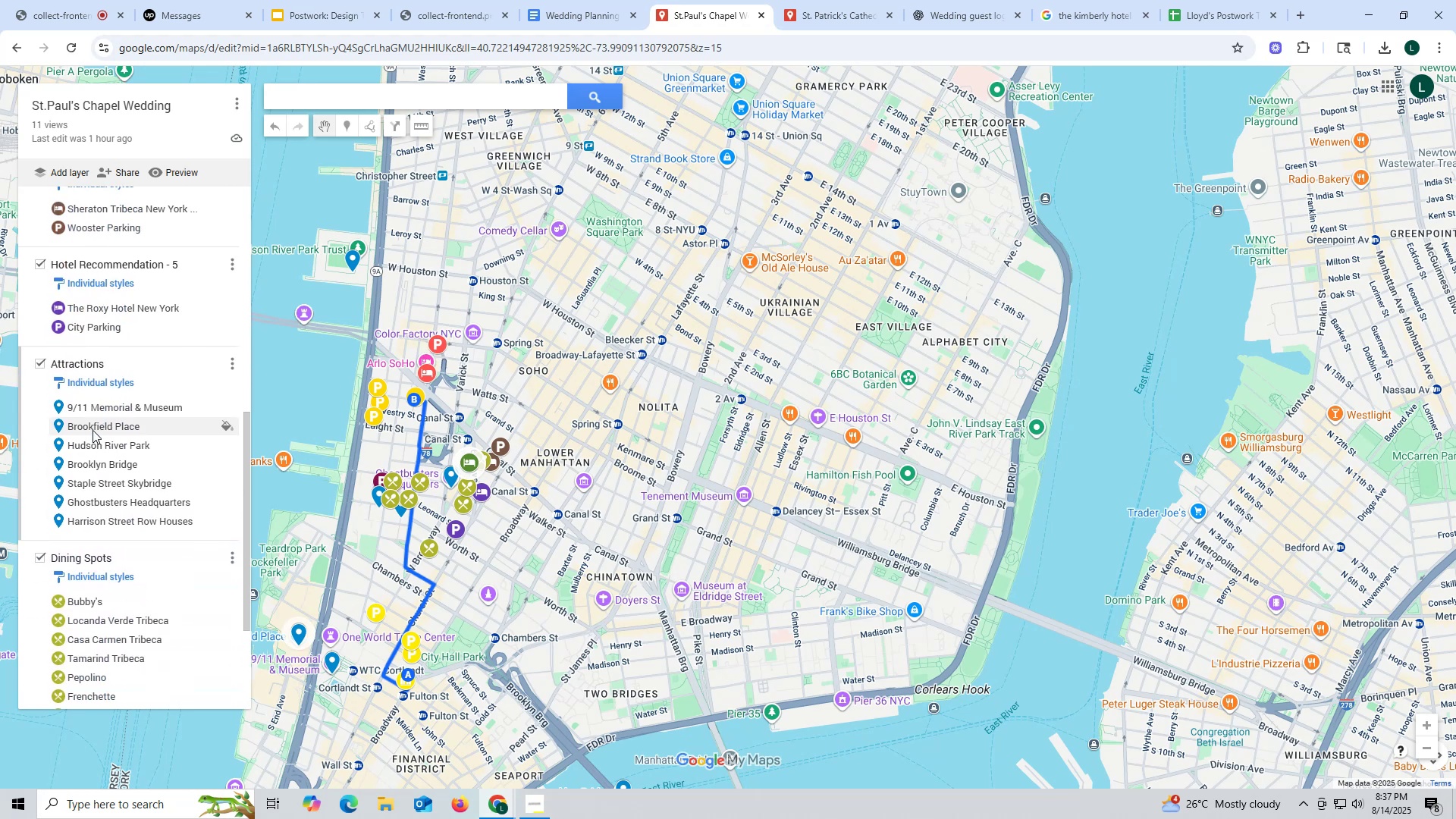 
scroll: coordinate [163, 391], scroll_direction: up, amount: 14.0
 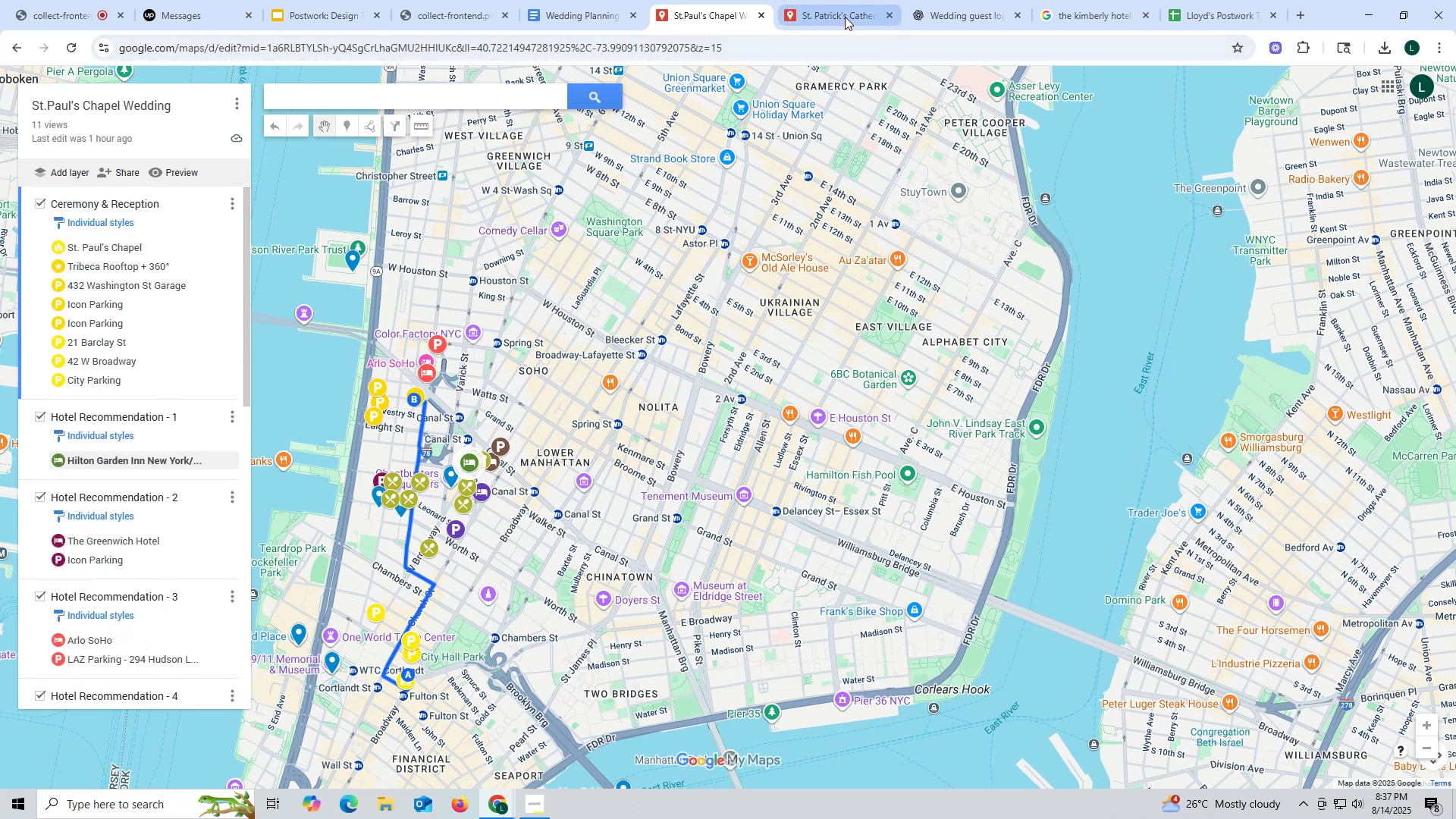 
left_click([846, 14])
 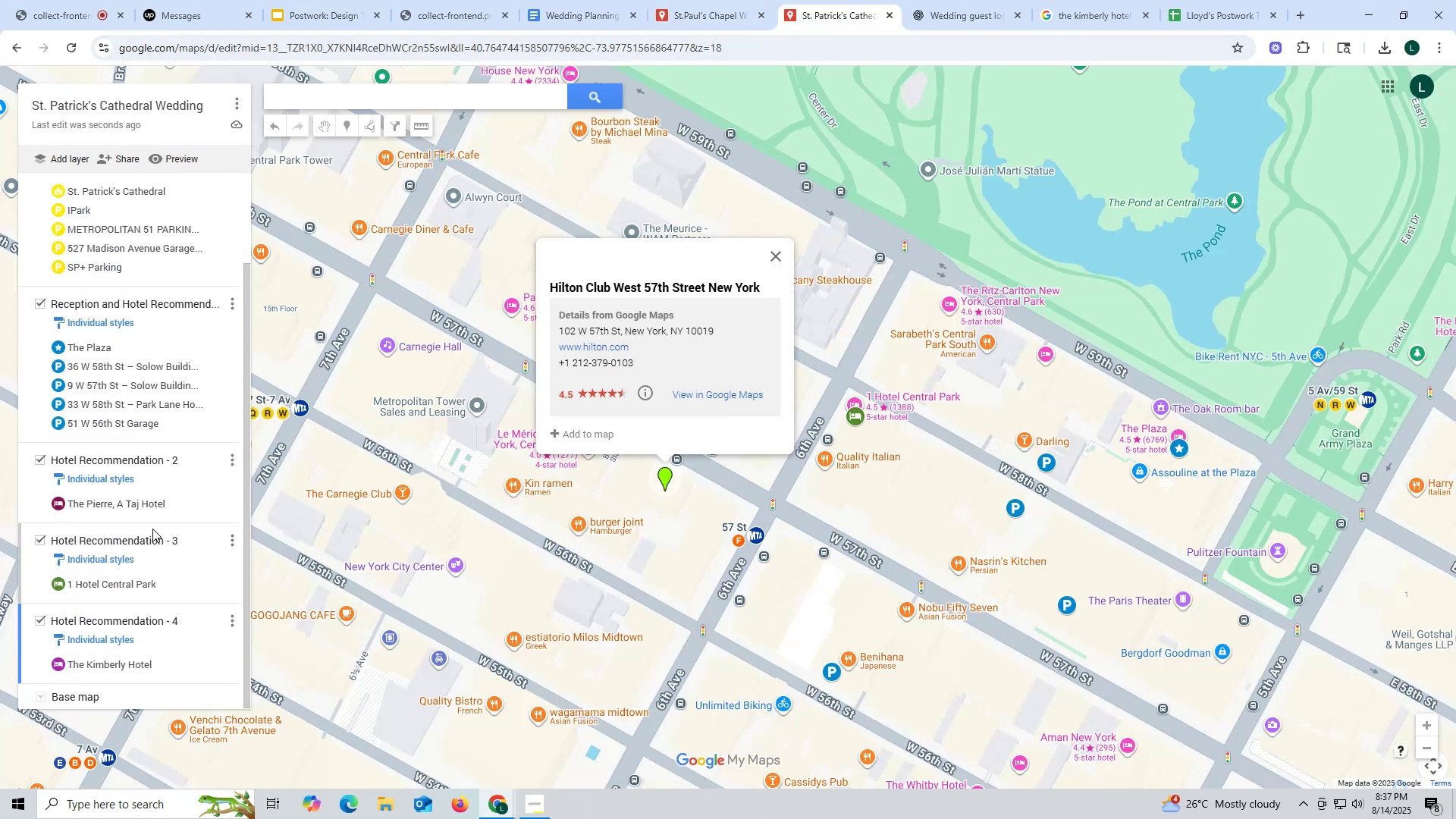 
mouse_move([155, 529])
 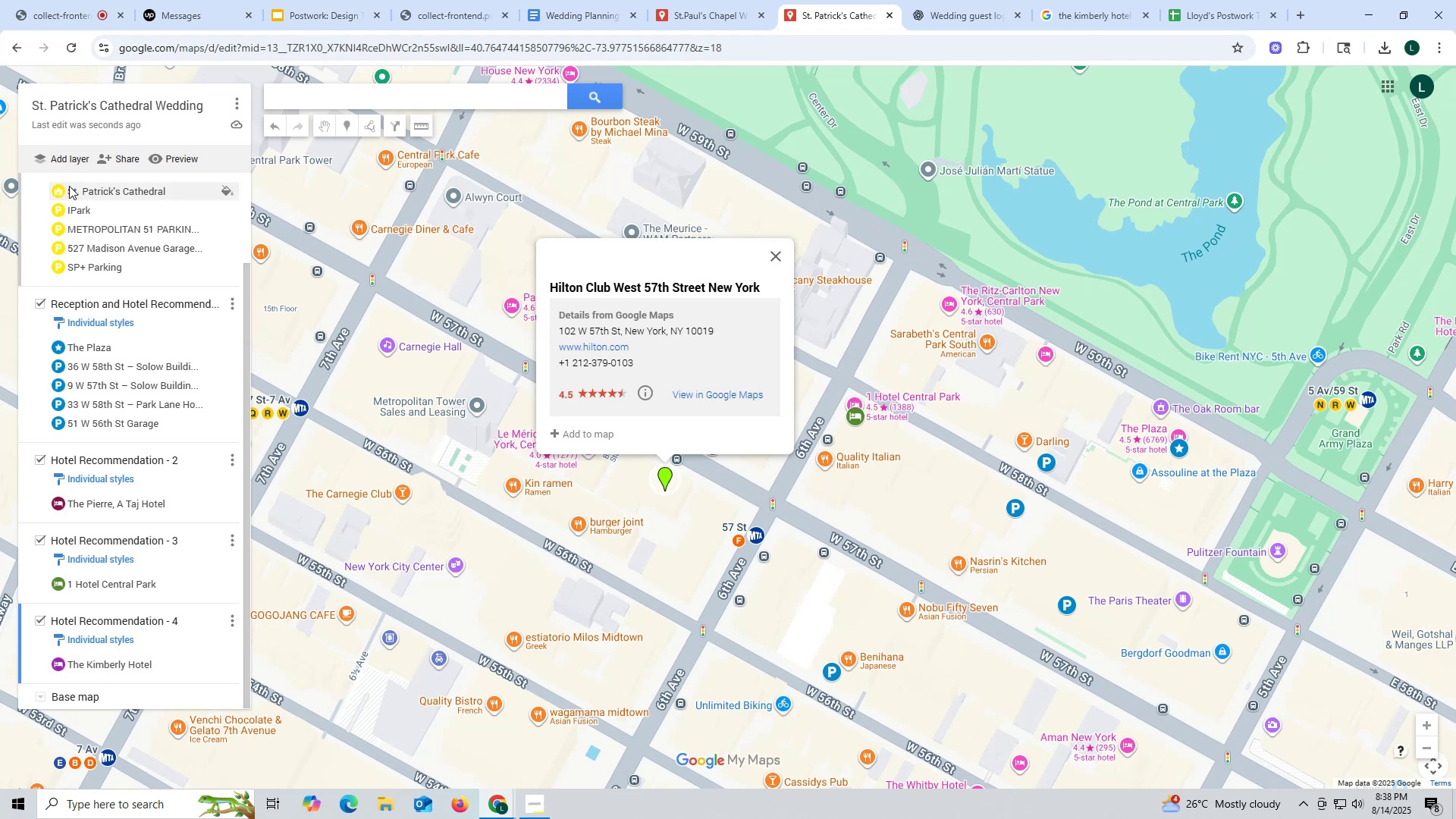 
left_click([69, 161])
 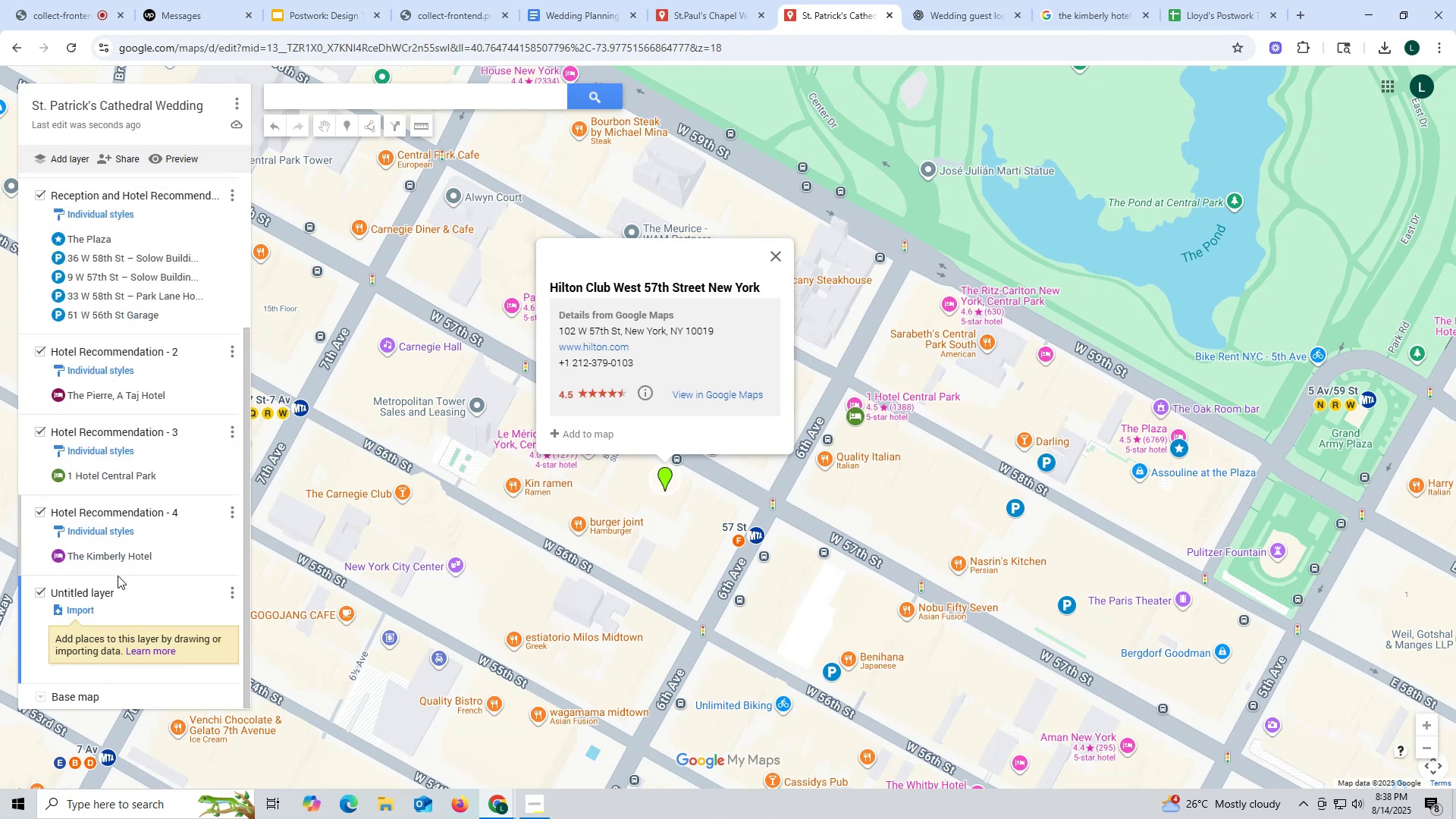 
left_click([238, 511])
 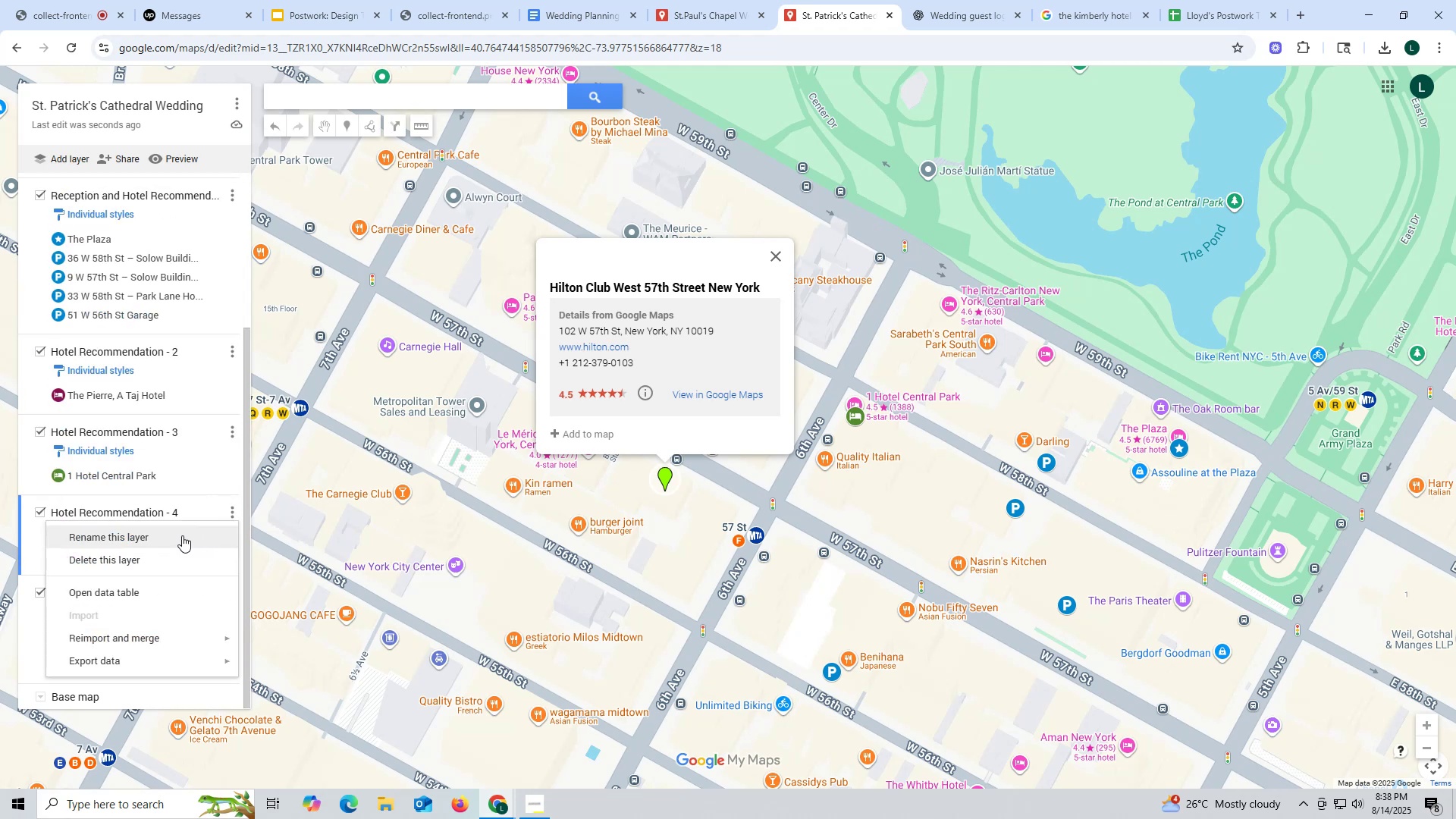 
left_click([182, 535])
 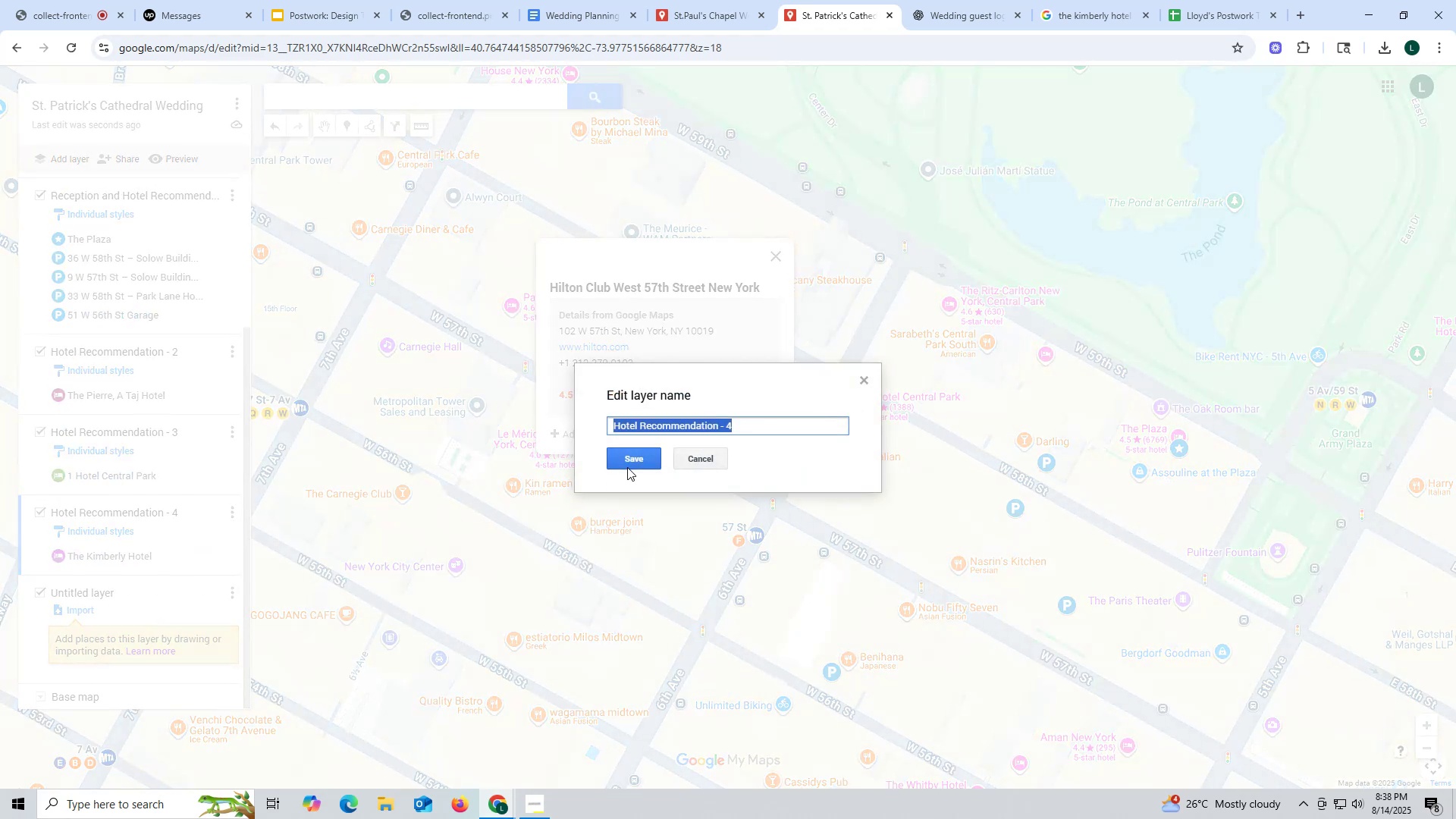 
key(Control+ControlLeft)
 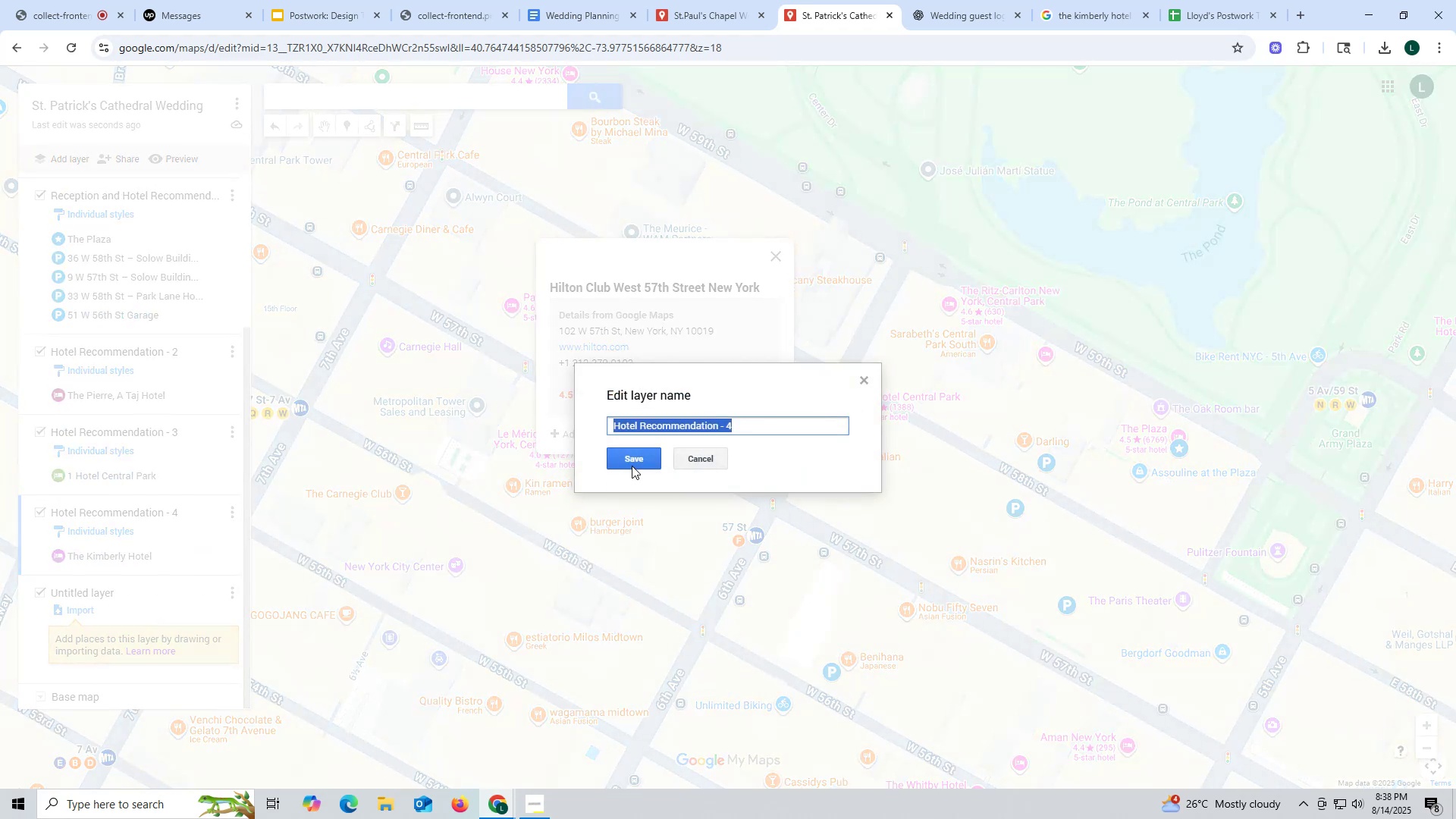 
key(Control+C)
 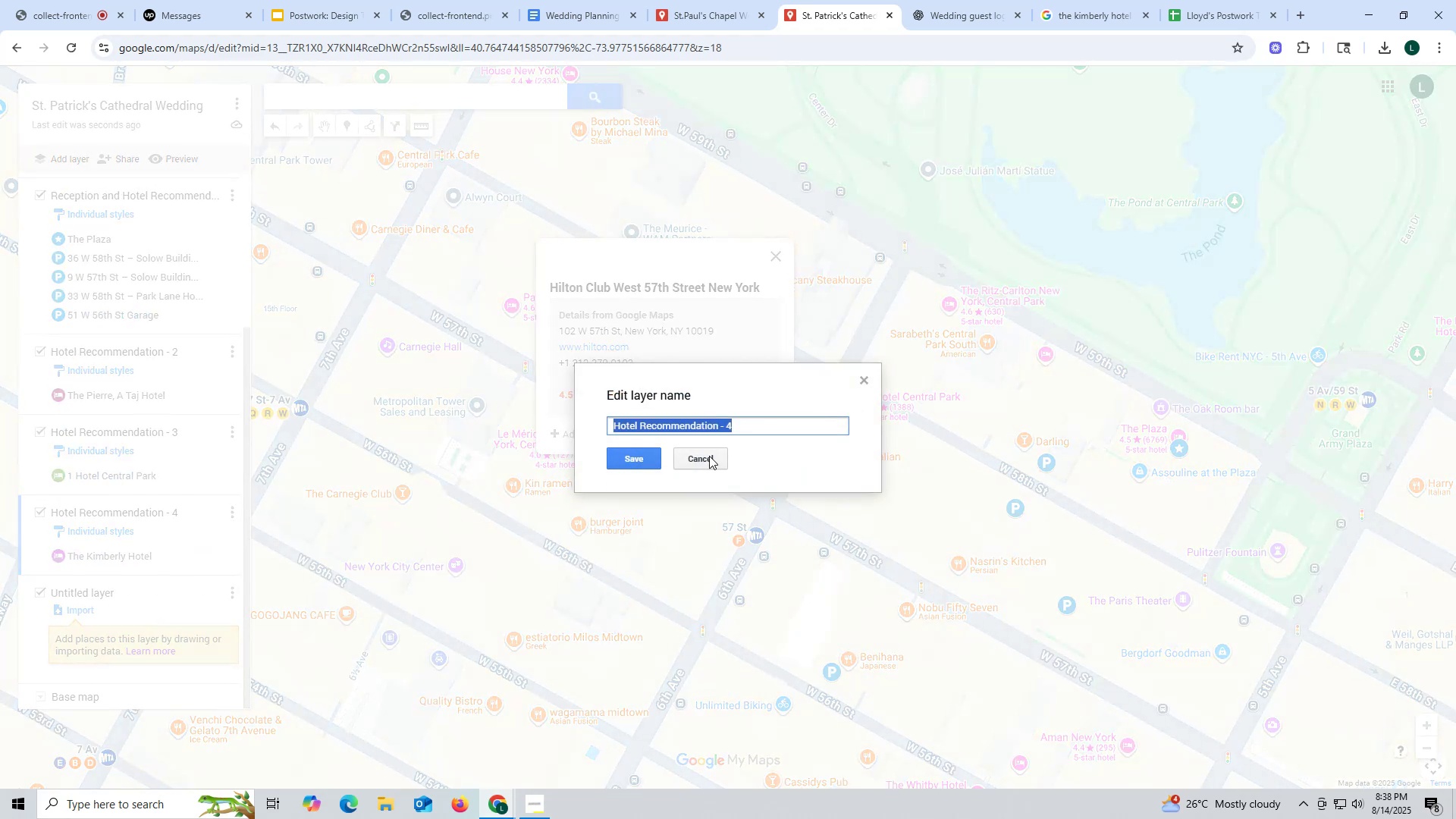 
left_click([709, 456])
 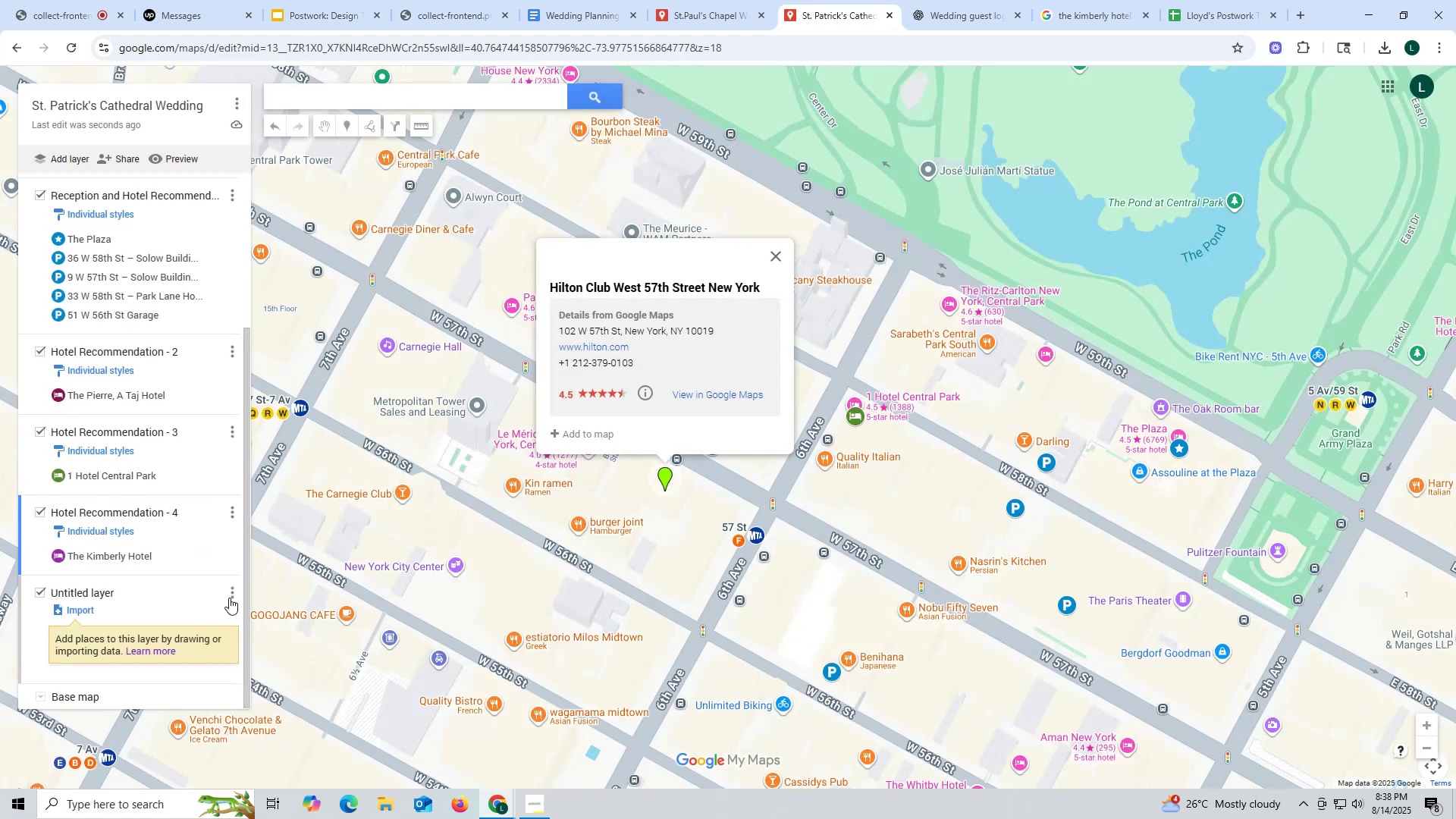 
left_click([228, 595])
 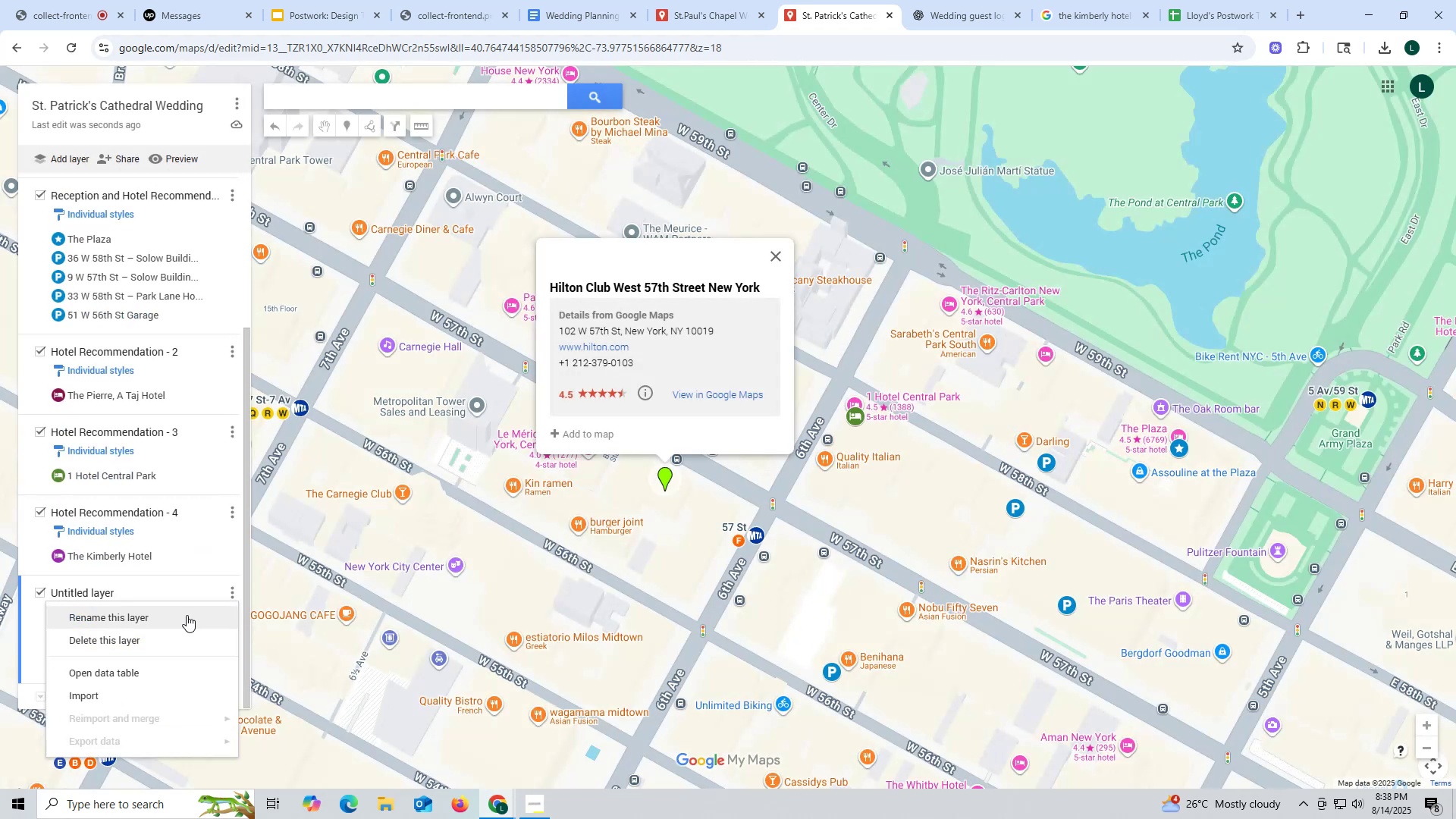 
left_click([187, 615])
 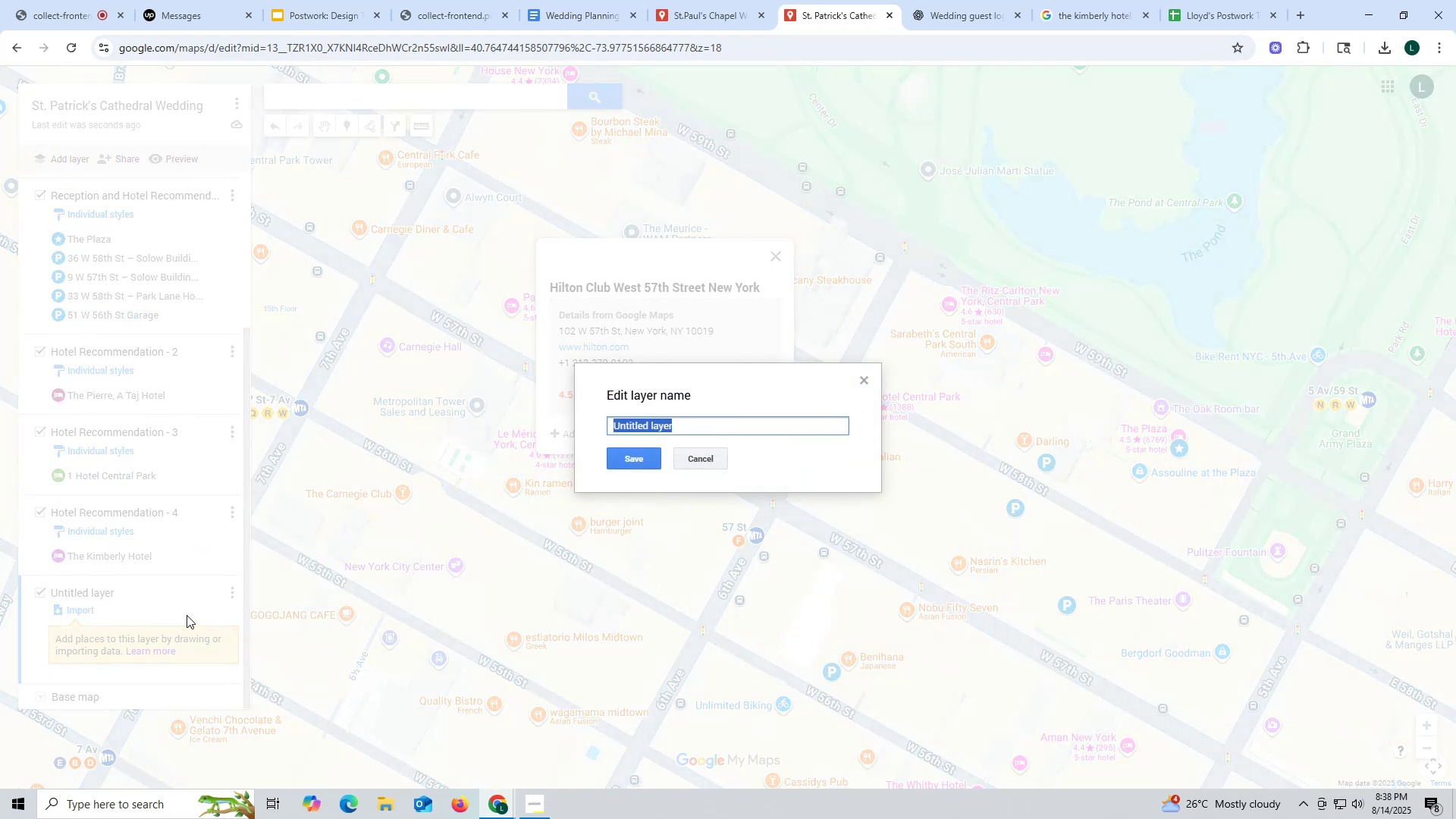 
key(Control+ControlLeft)
 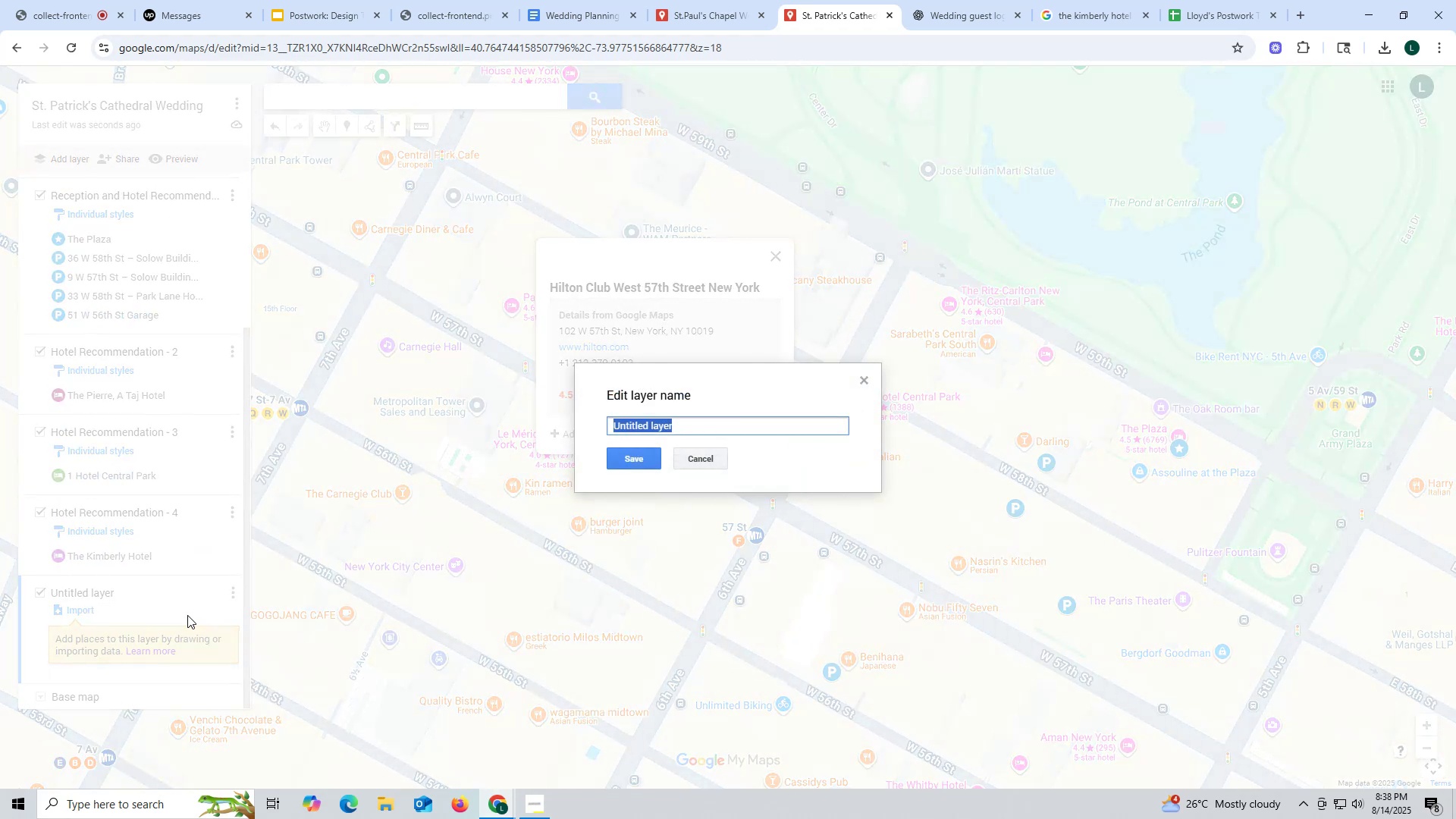 
key(Control+V)
 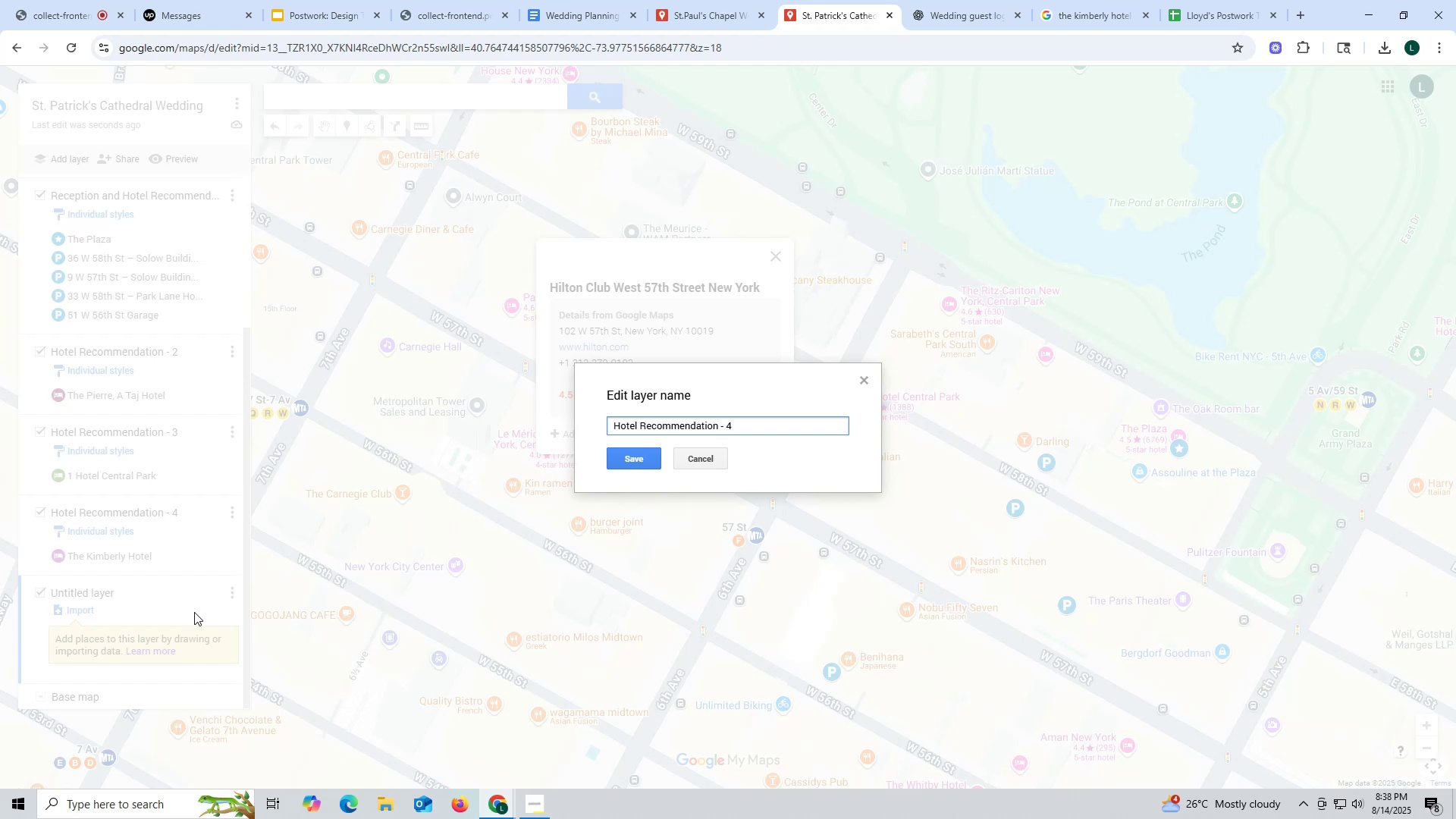 
key(Backspace)
 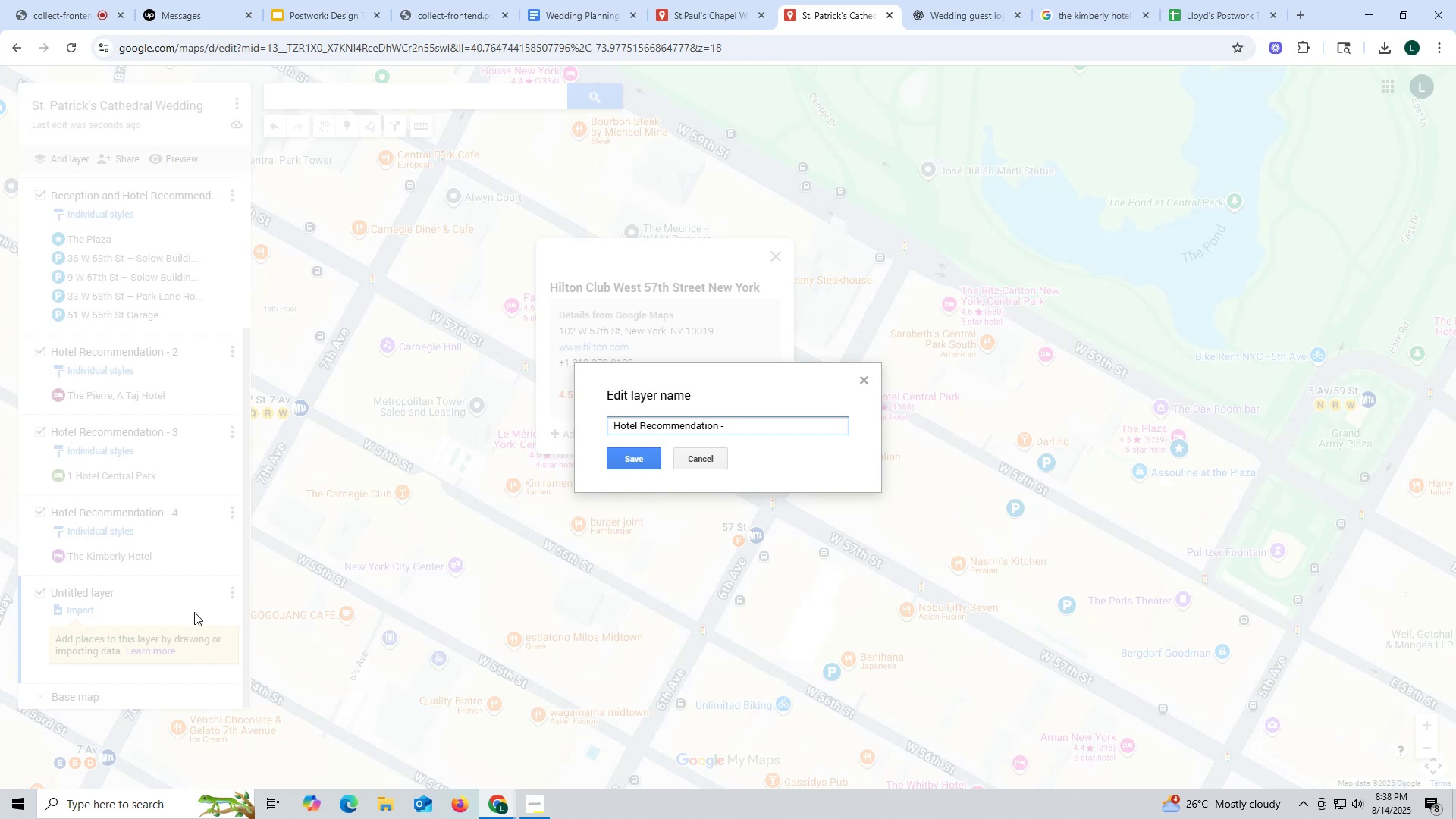 
key(5)
 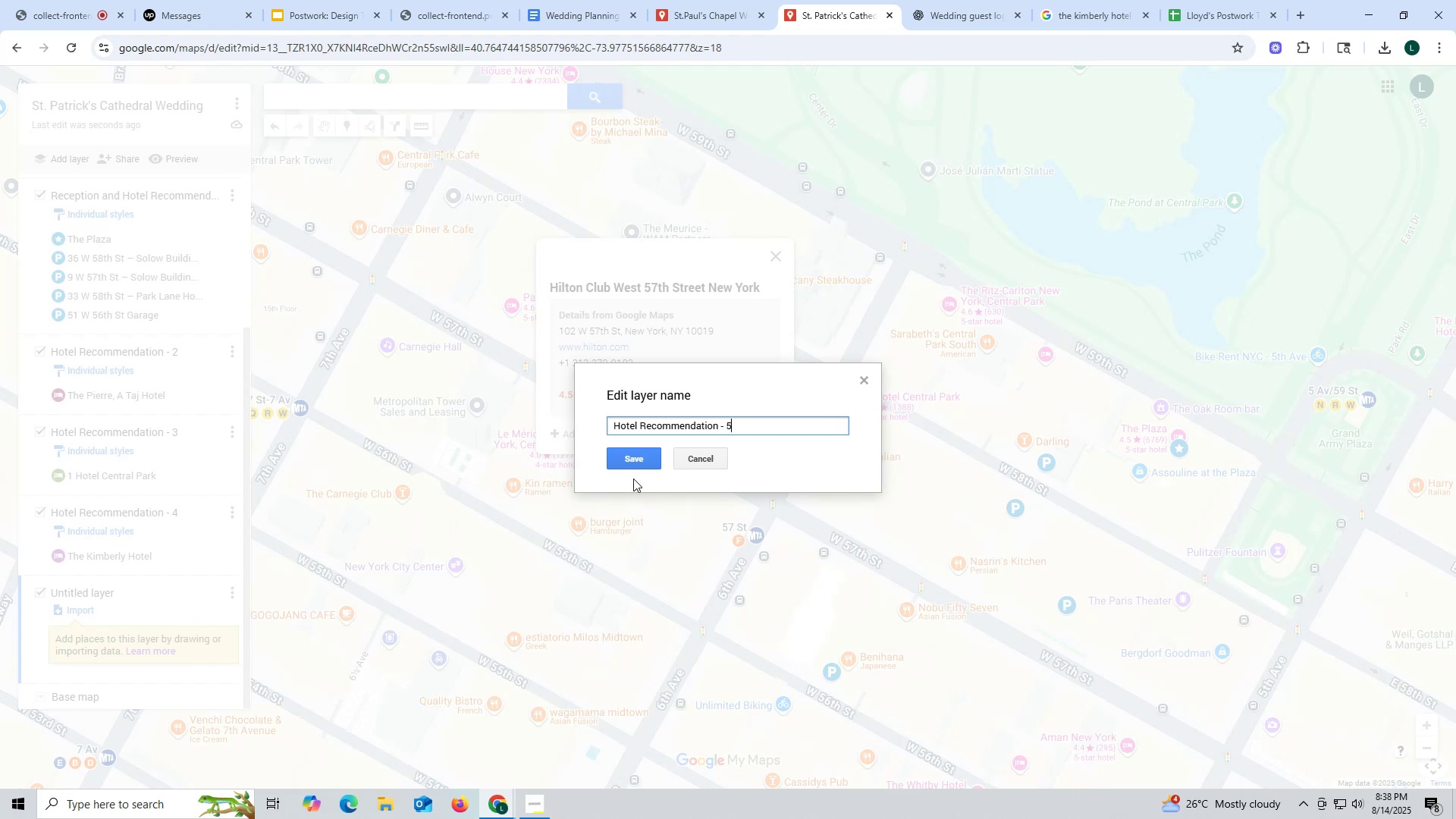 
left_click([635, 465])
 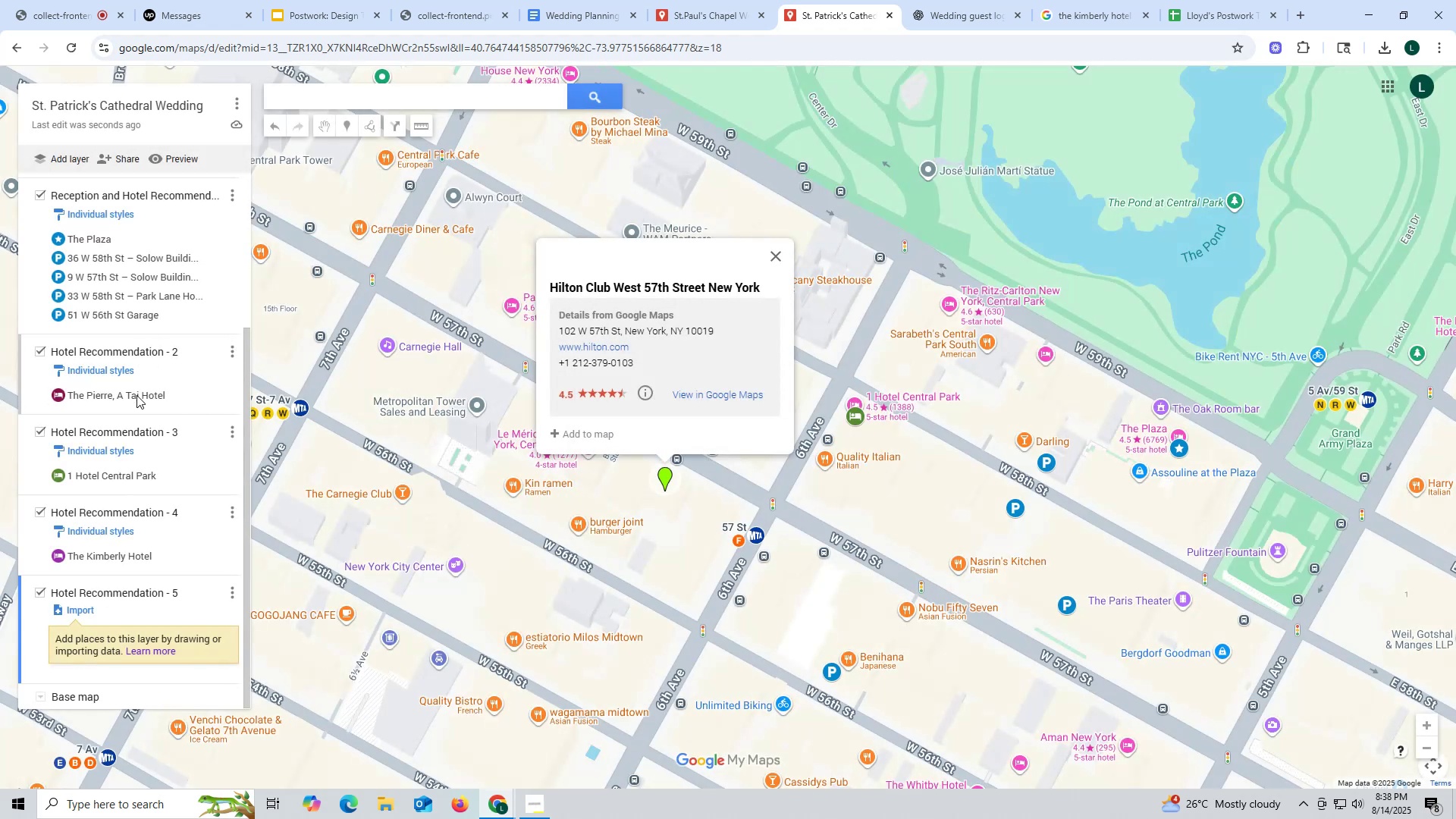 
scroll: coordinate [155, 236], scroll_direction: up, amount: 8.0
 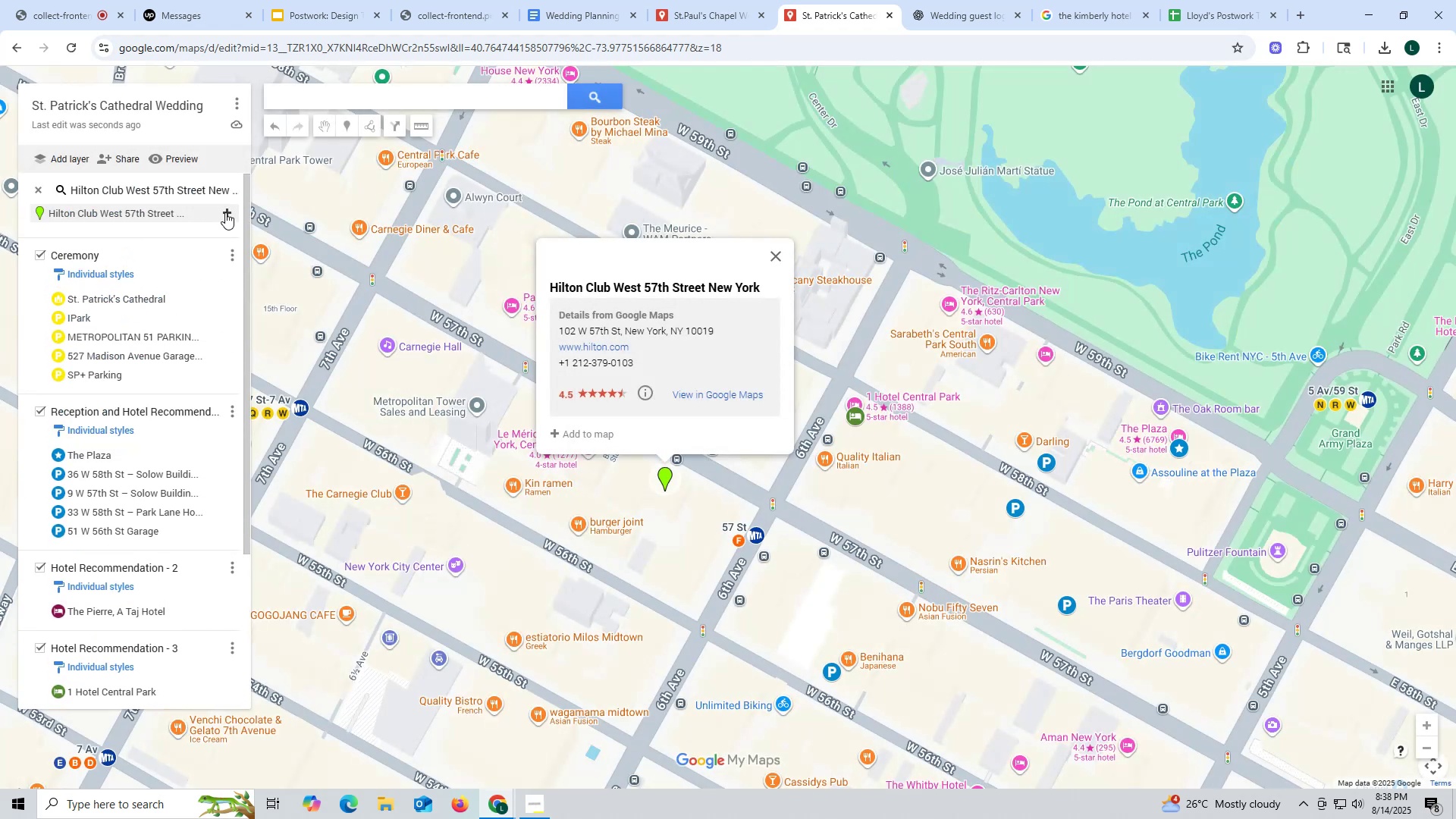 
left_click([228, 211])
 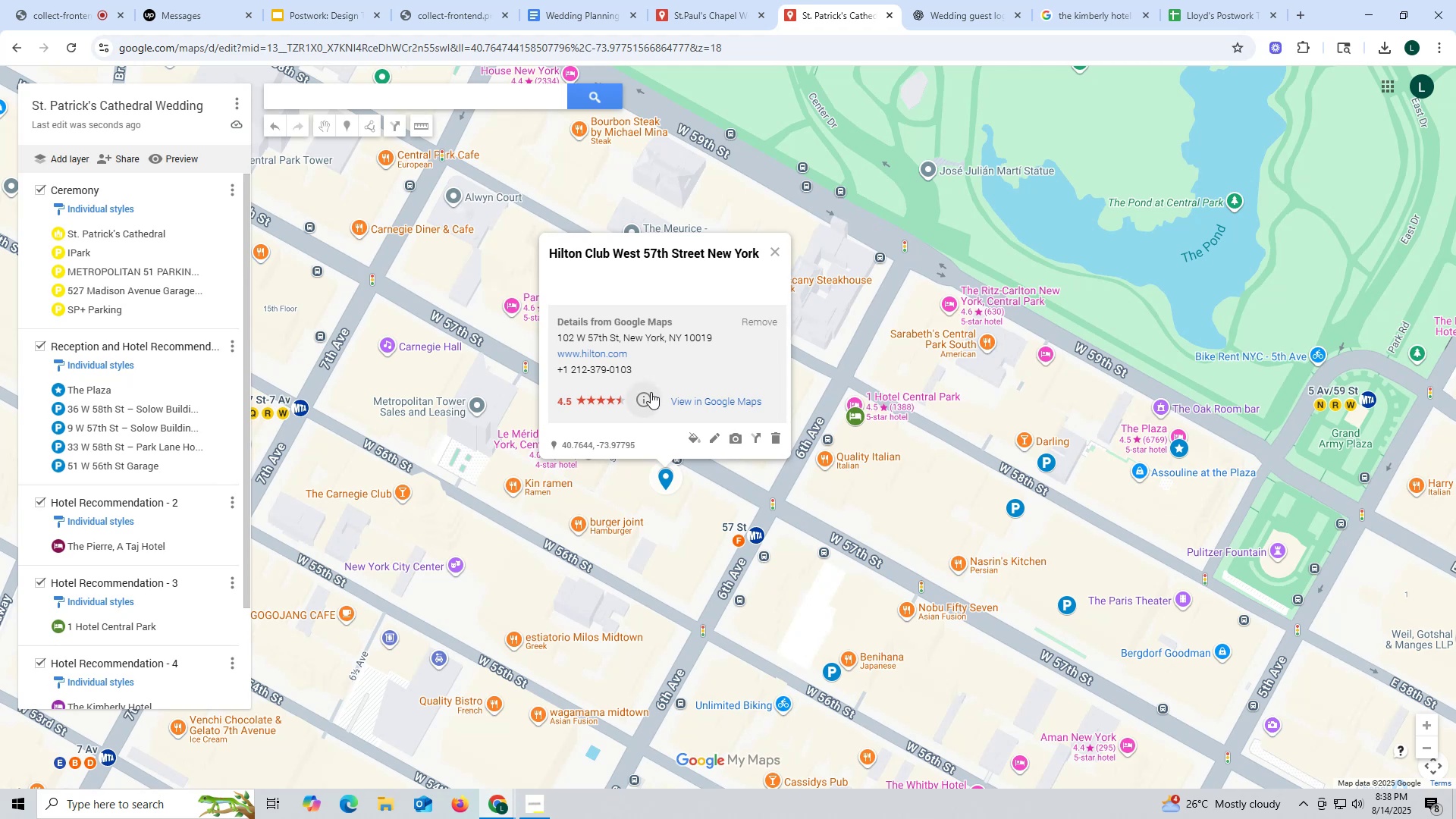 
wait(5.89)
 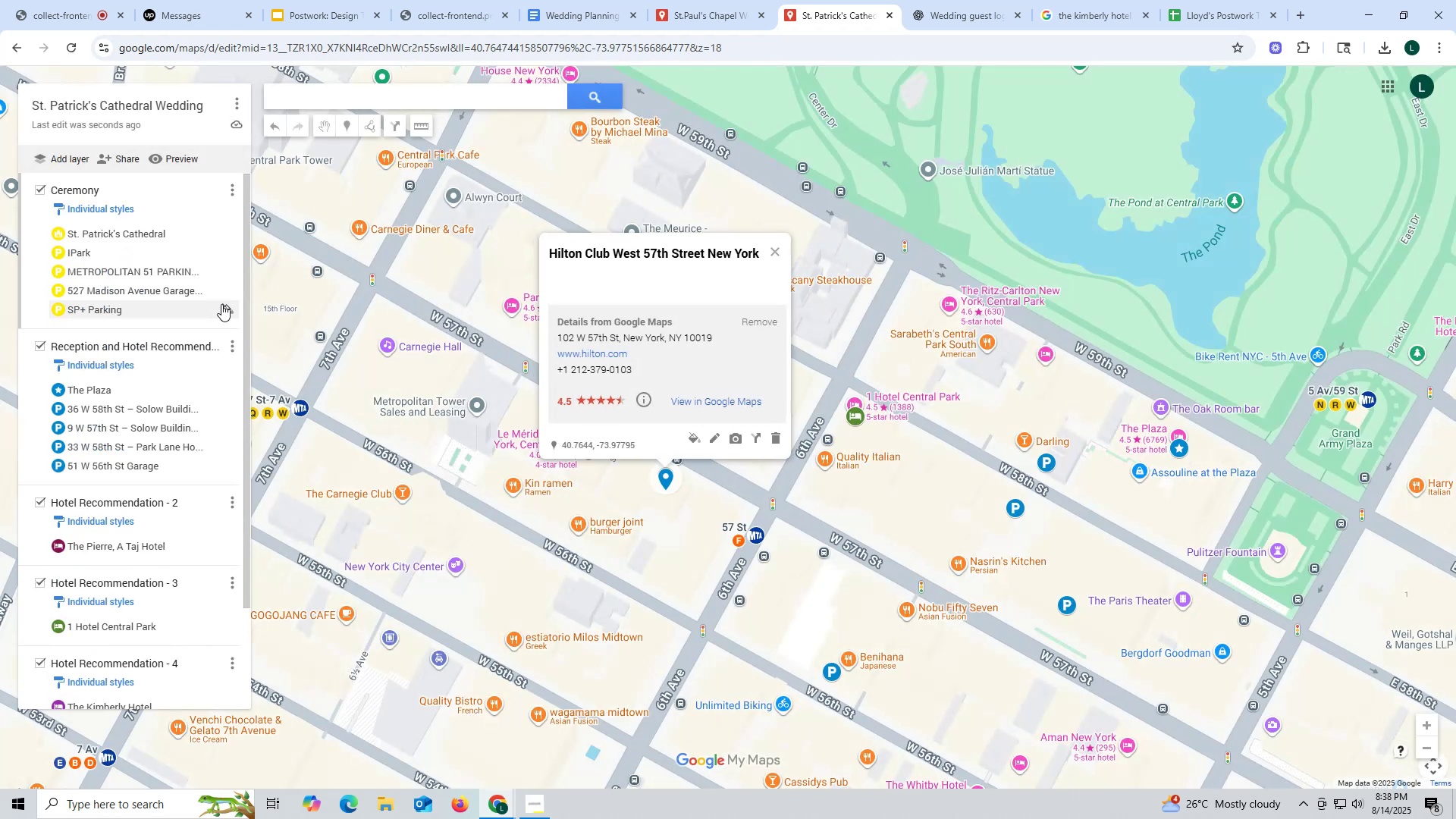 
left_click_drag(start_coordinate=[548, 250], to_coordinate=[763, 252])
 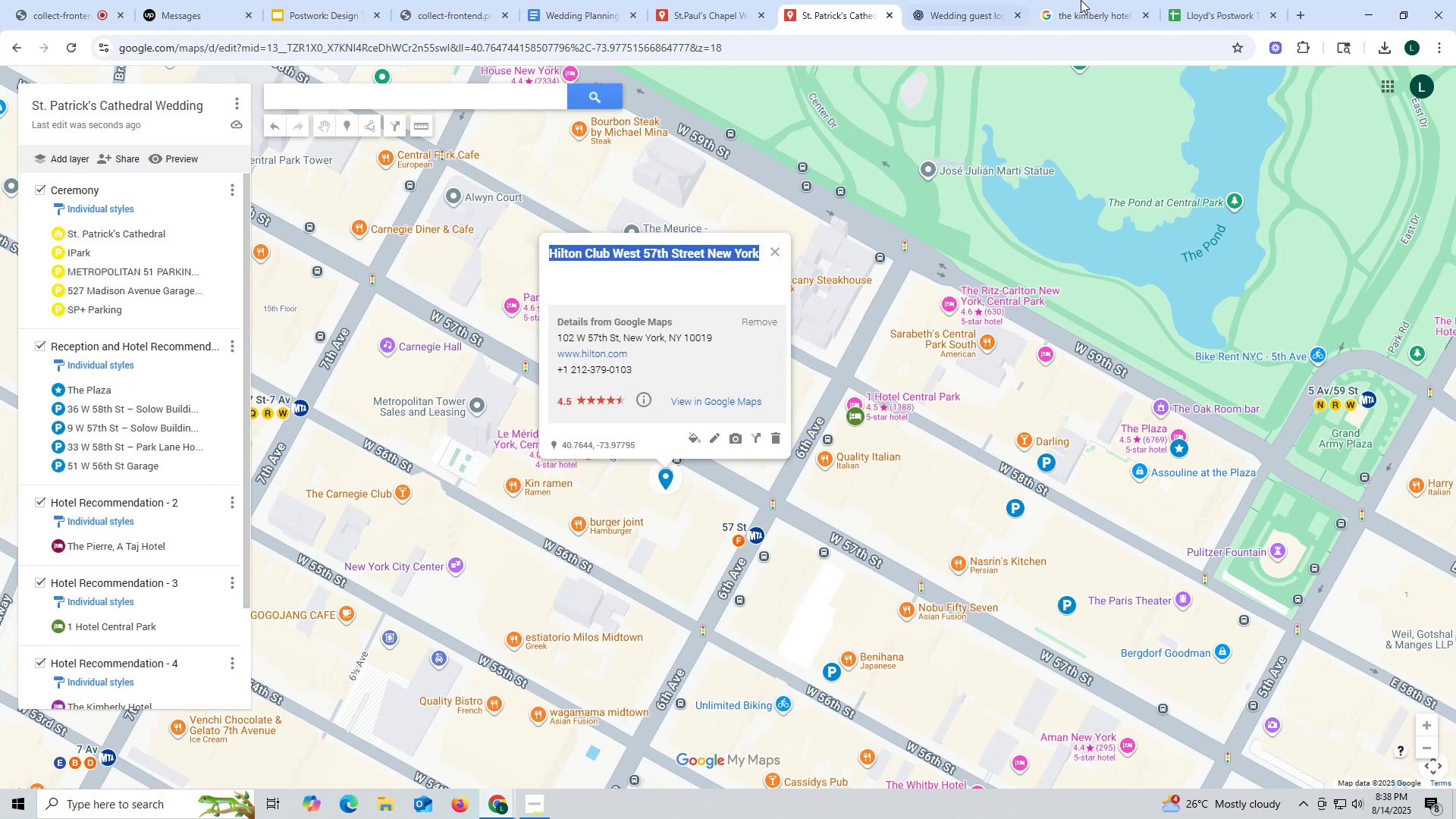 
key(Control+ControlLeft)
 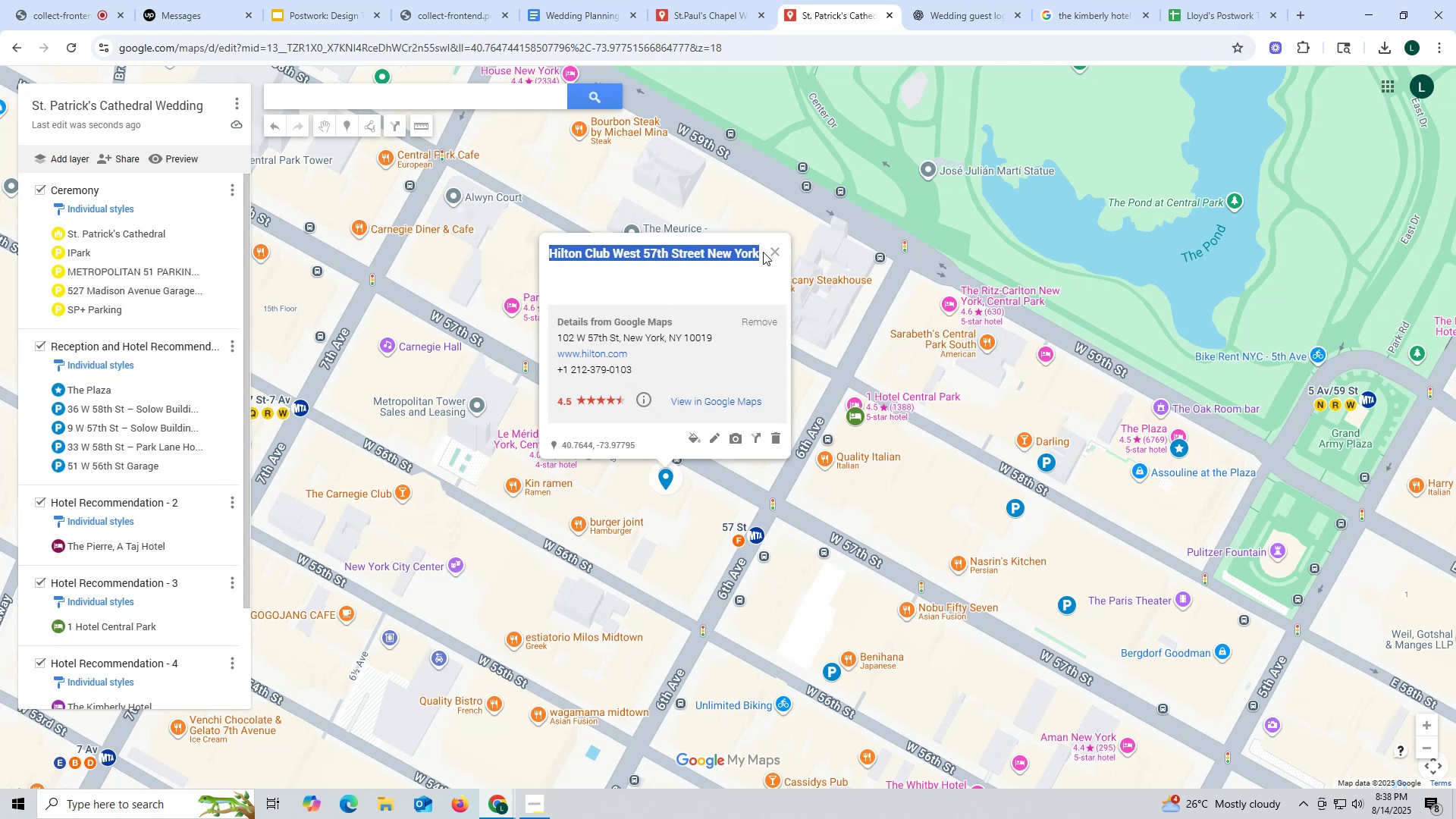 
key(Control+C)
 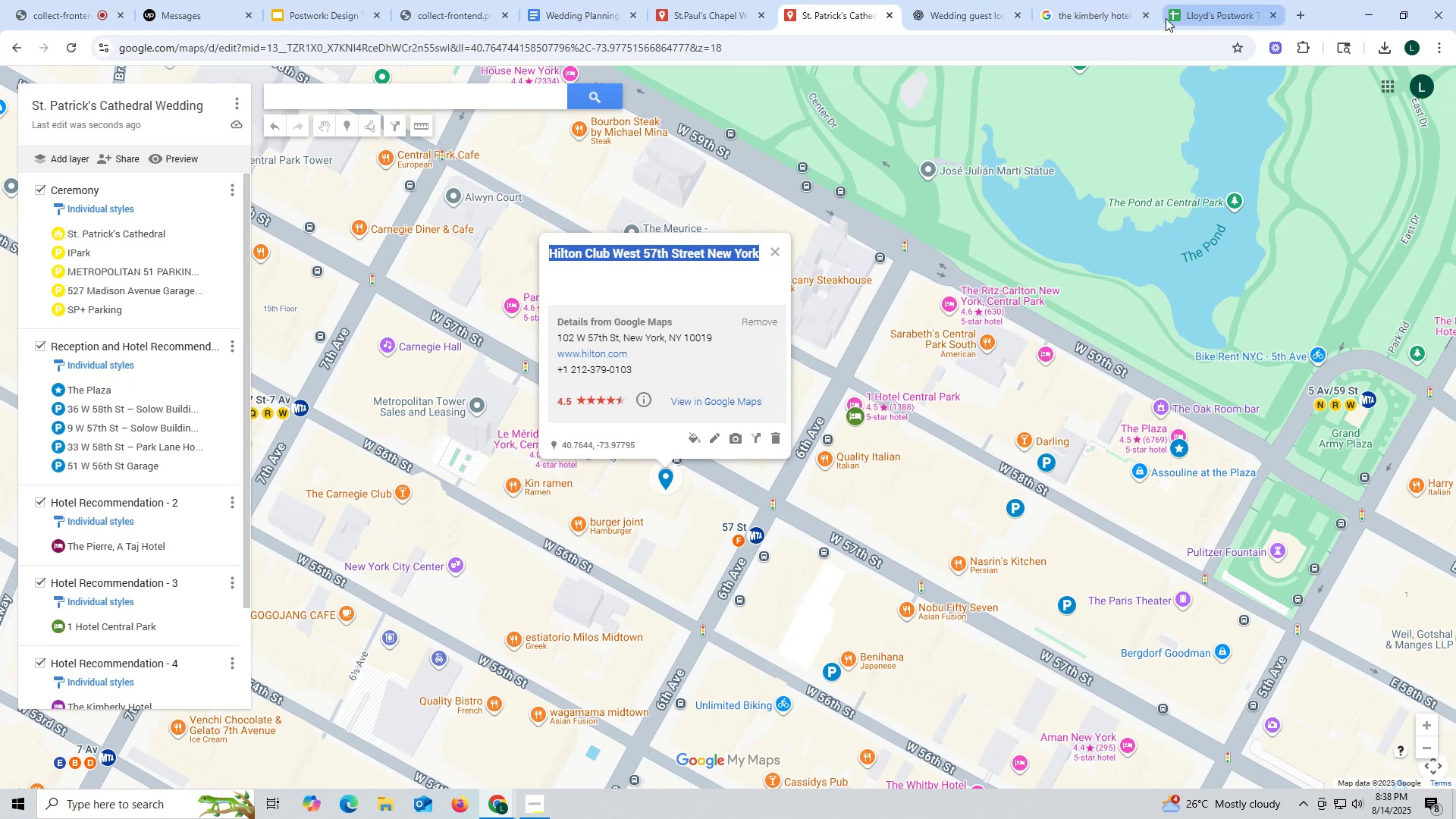 
left_click_drag(start_coordinate=[1108, 20], to_coordinate=[1088, 17])
 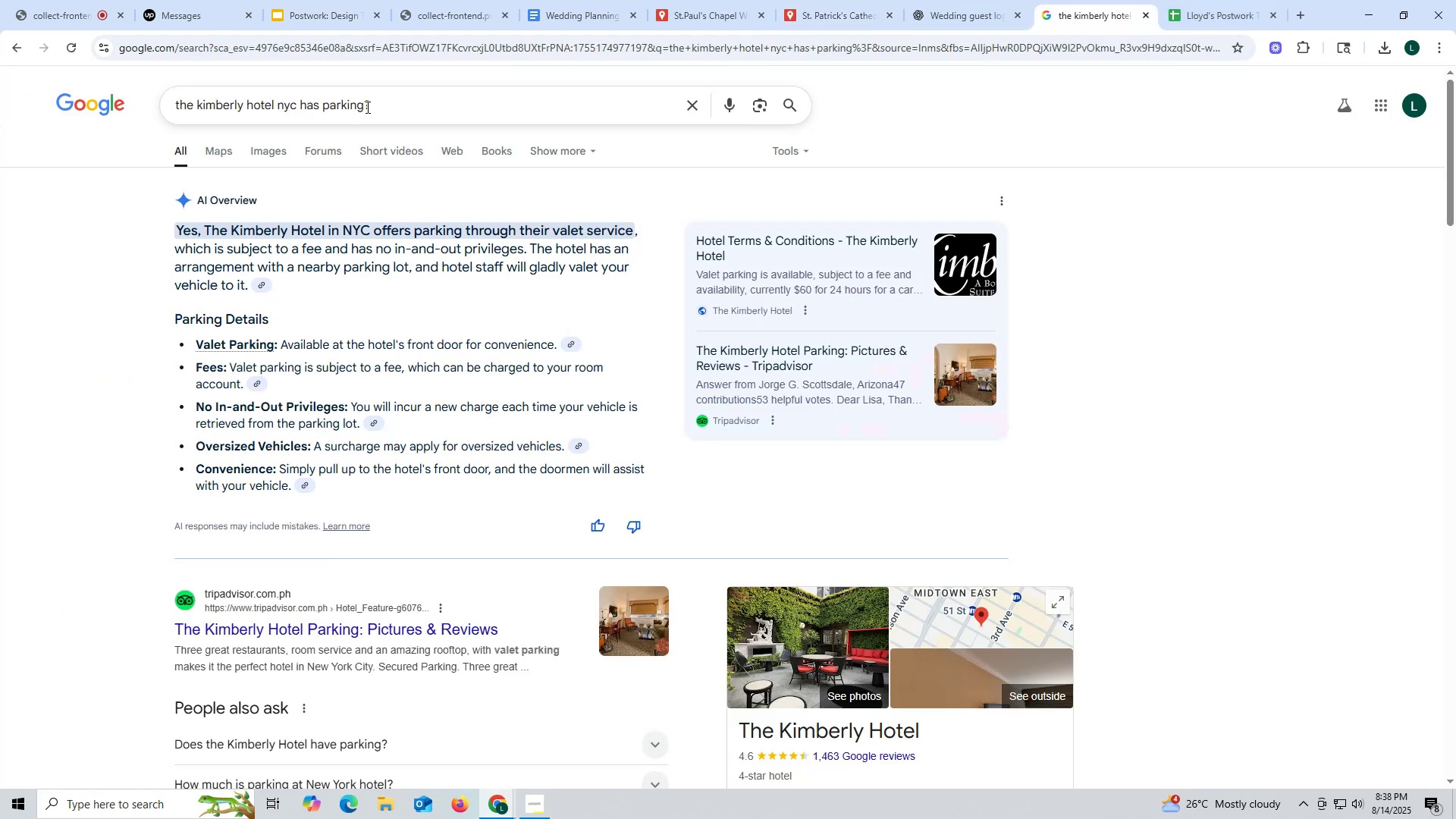 
left_click_drag(start_coordinate=[407, 102], to_coordinate=[0, 101])
 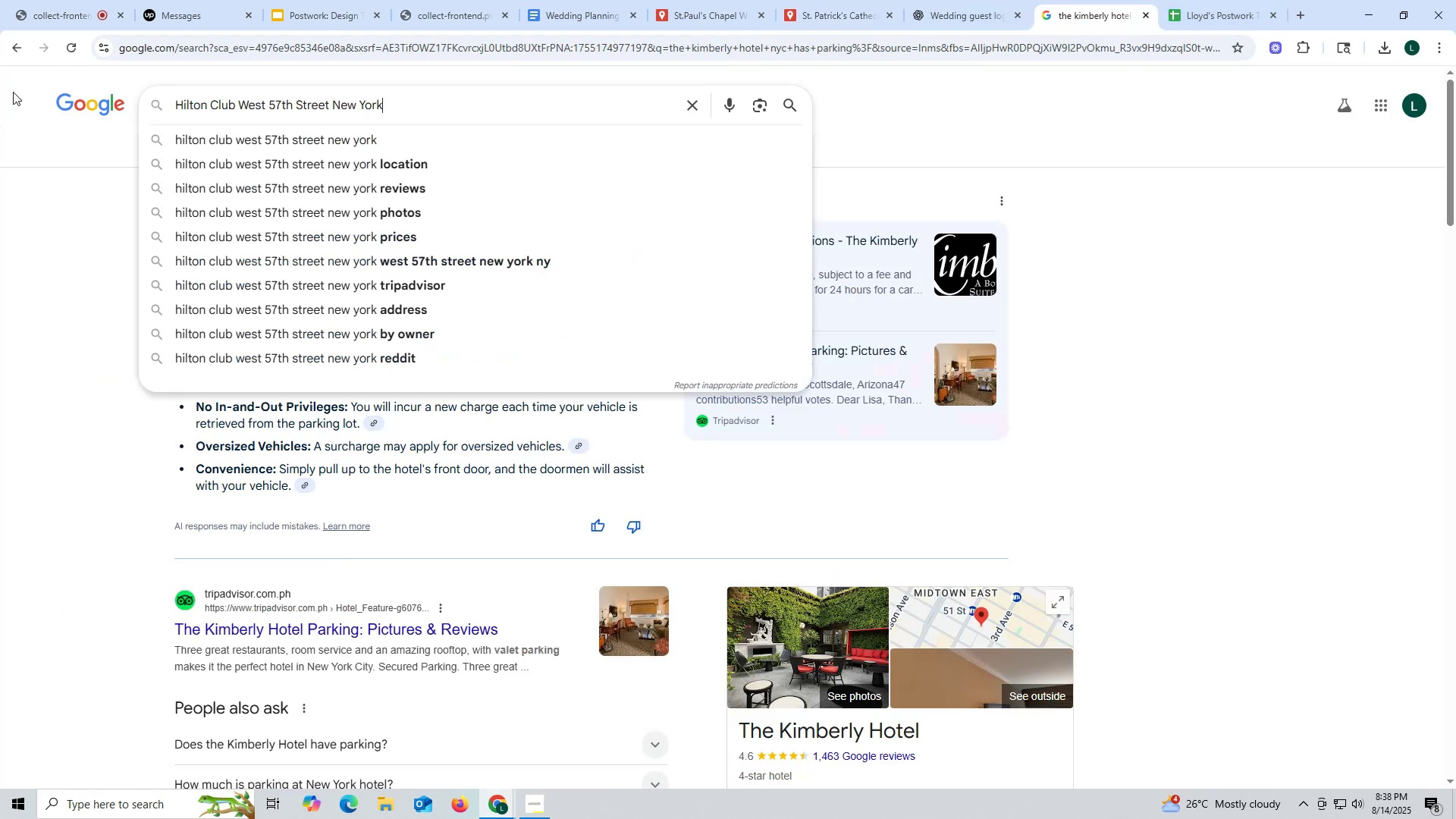 
key(Control+ControlLeft)
 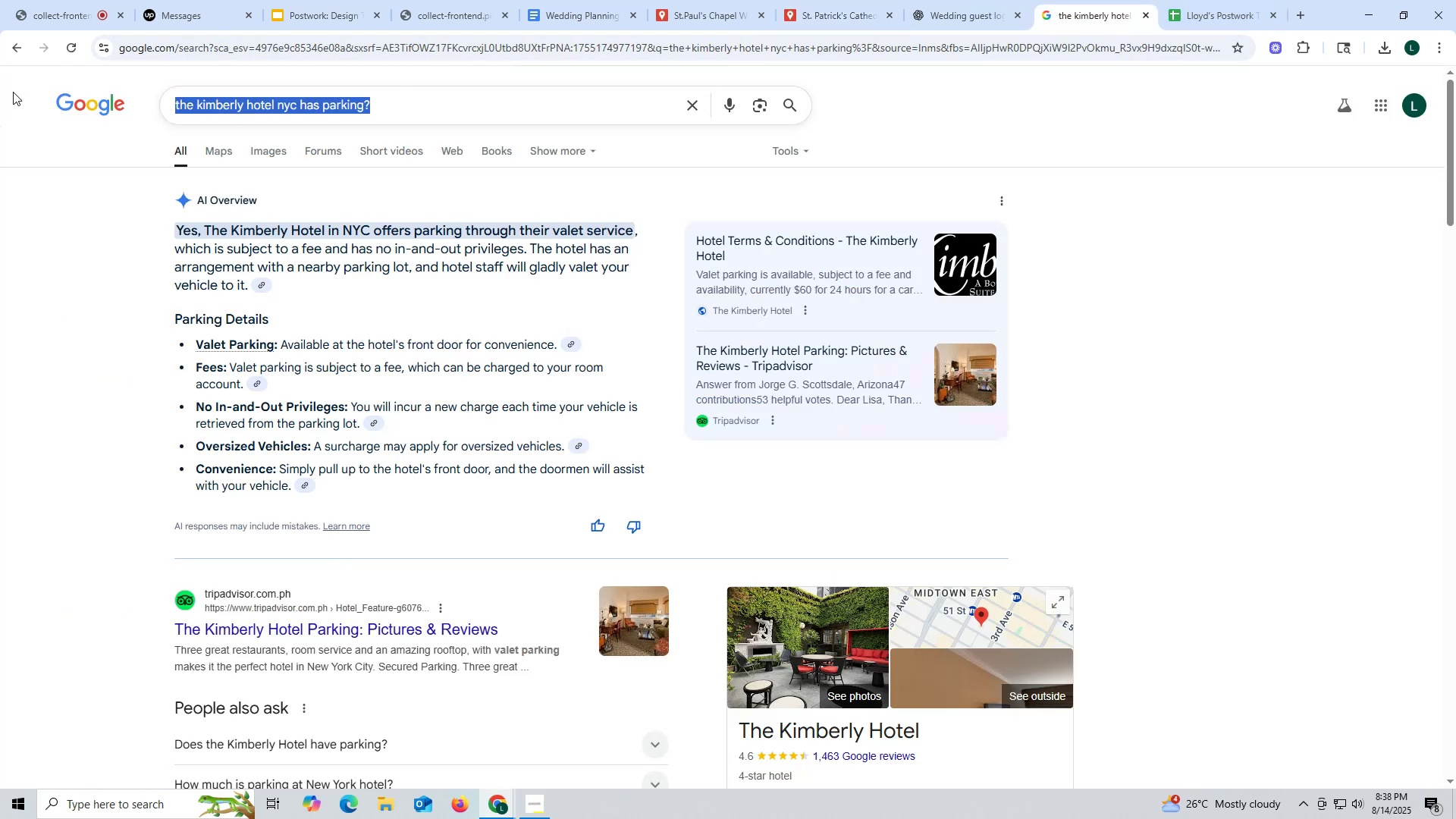 
key(Control+V)
 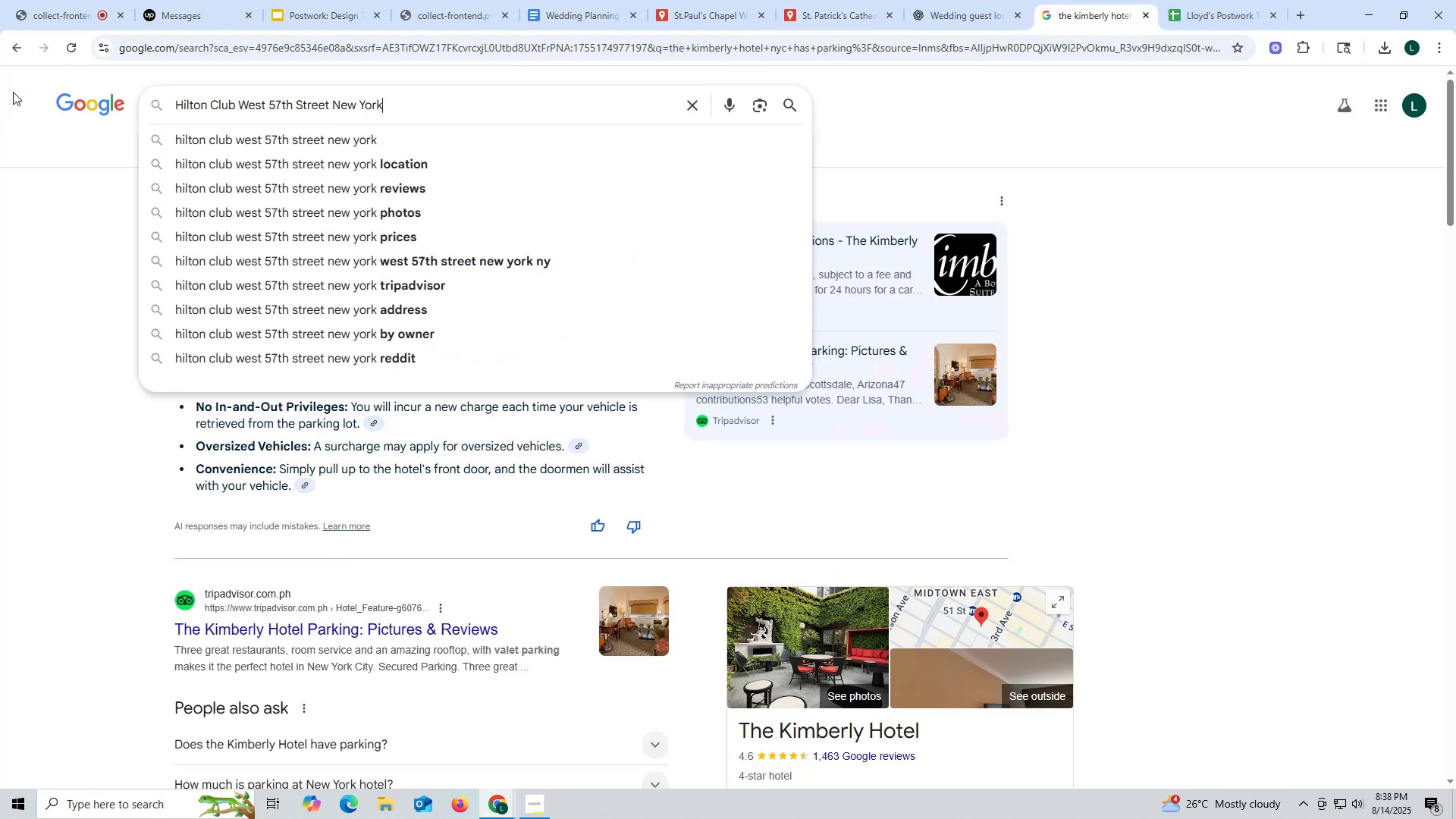 
key(Enter)
 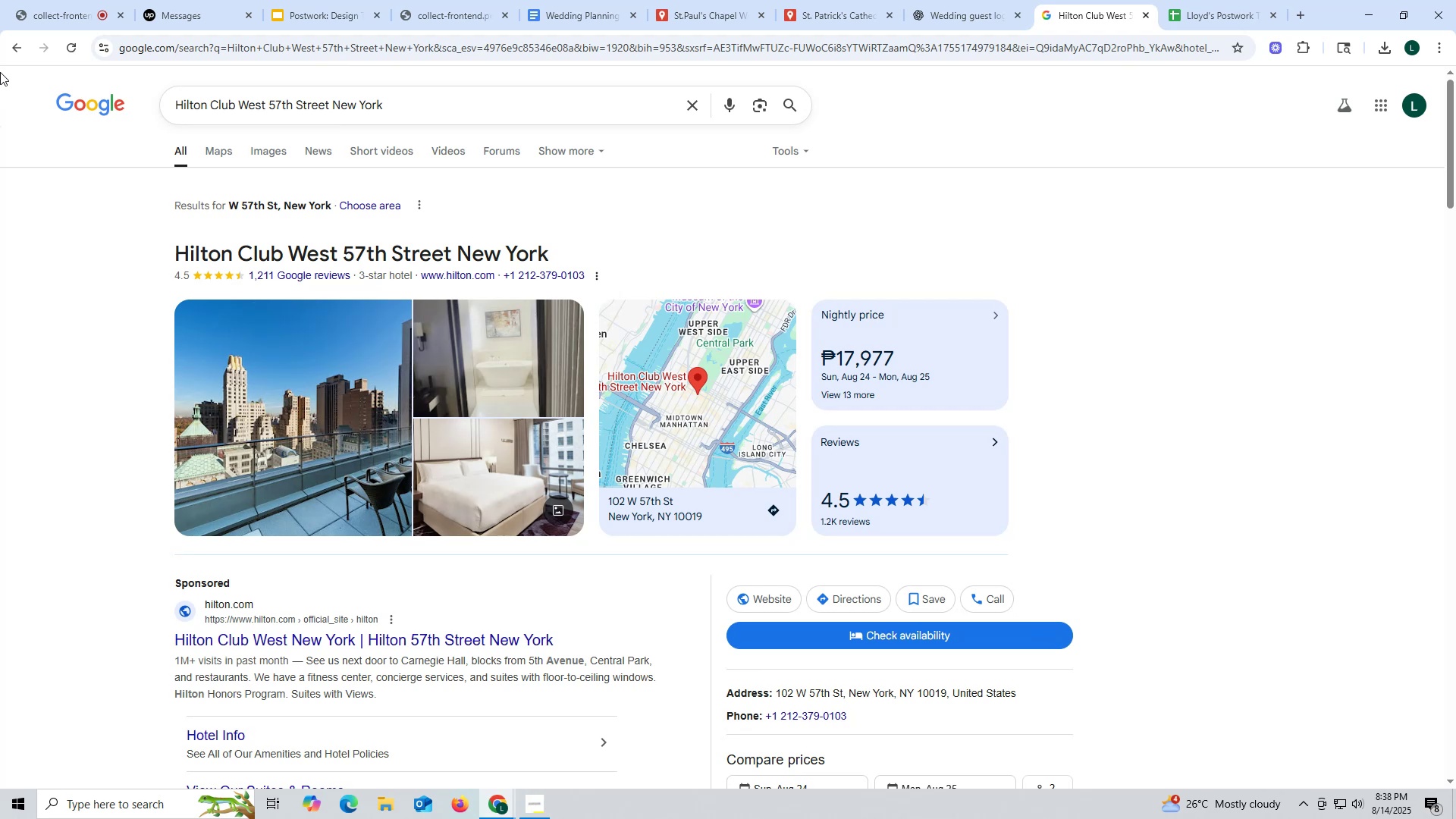 
left_click([269, 146])
 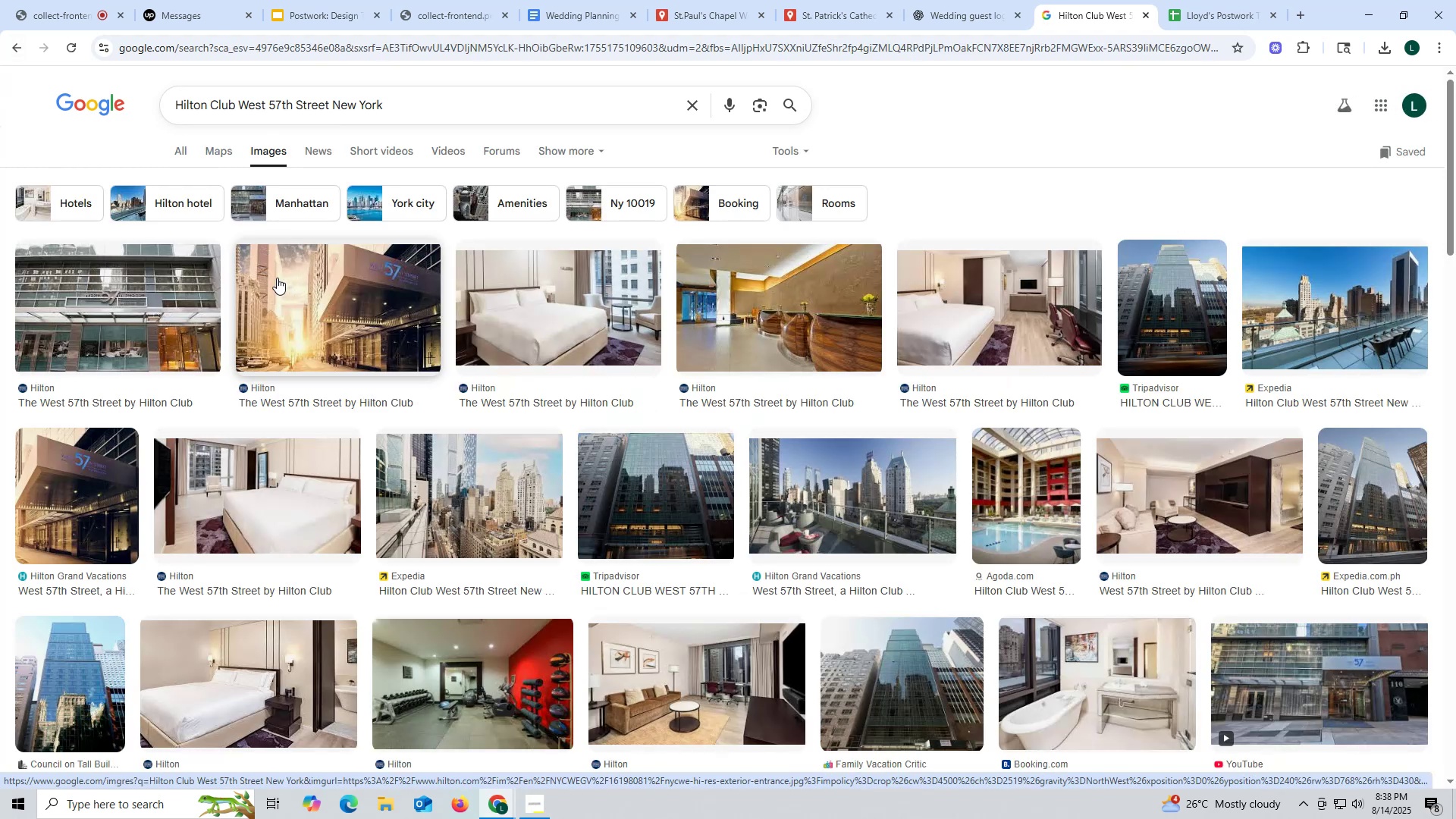 
wait(5.14)
 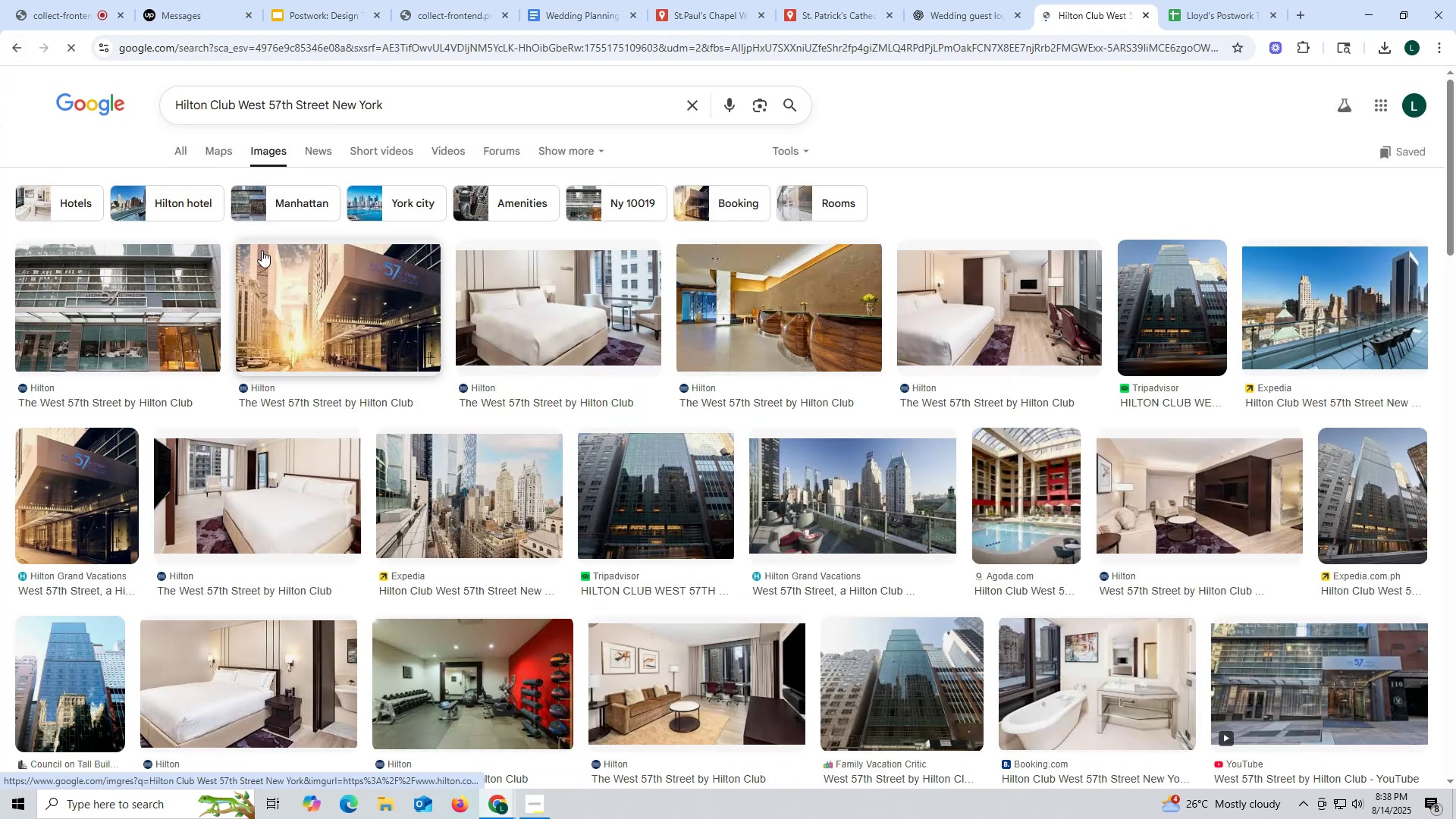 
left_click([165, 311])
 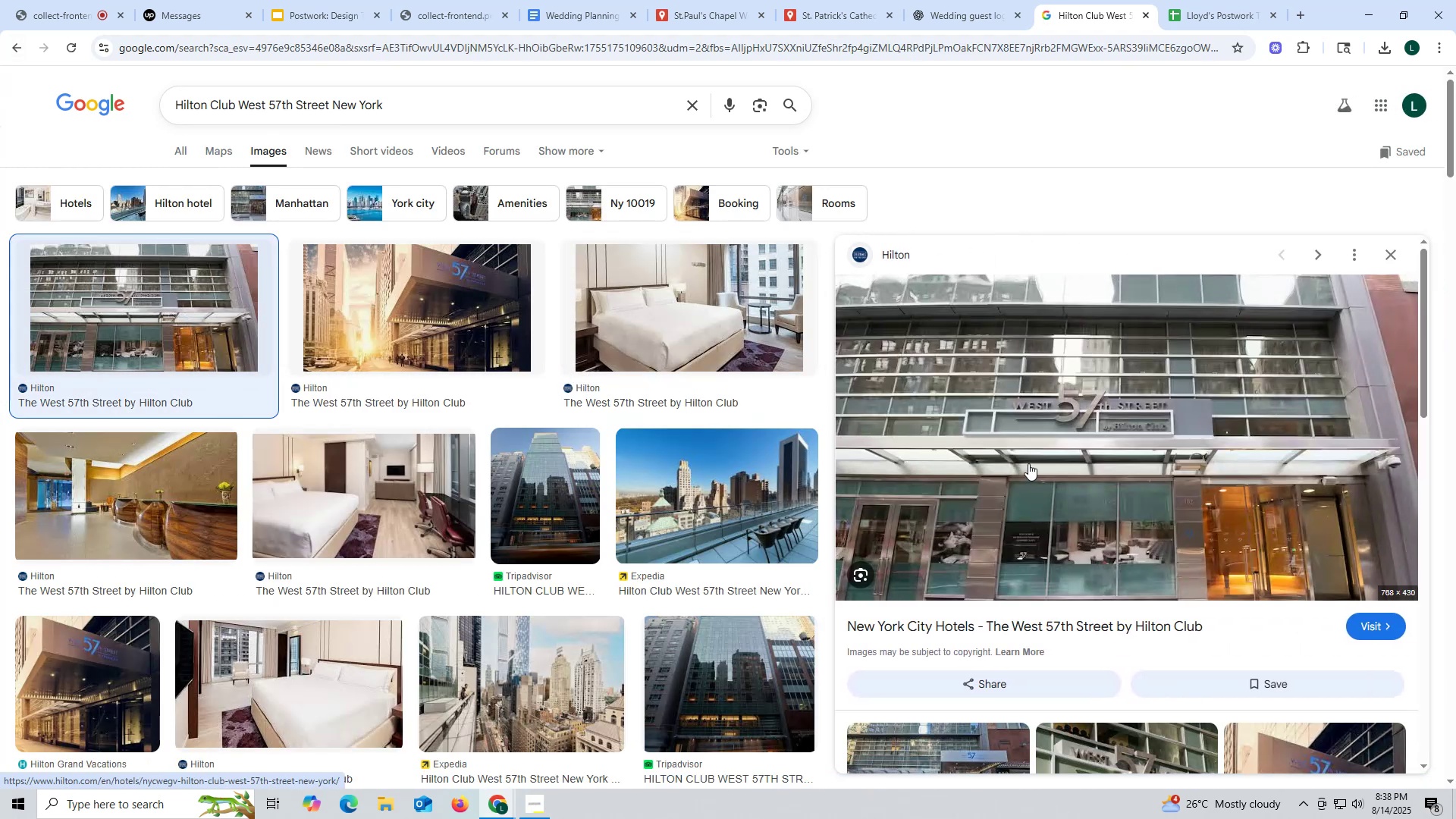 
right_click([1028, 463])
 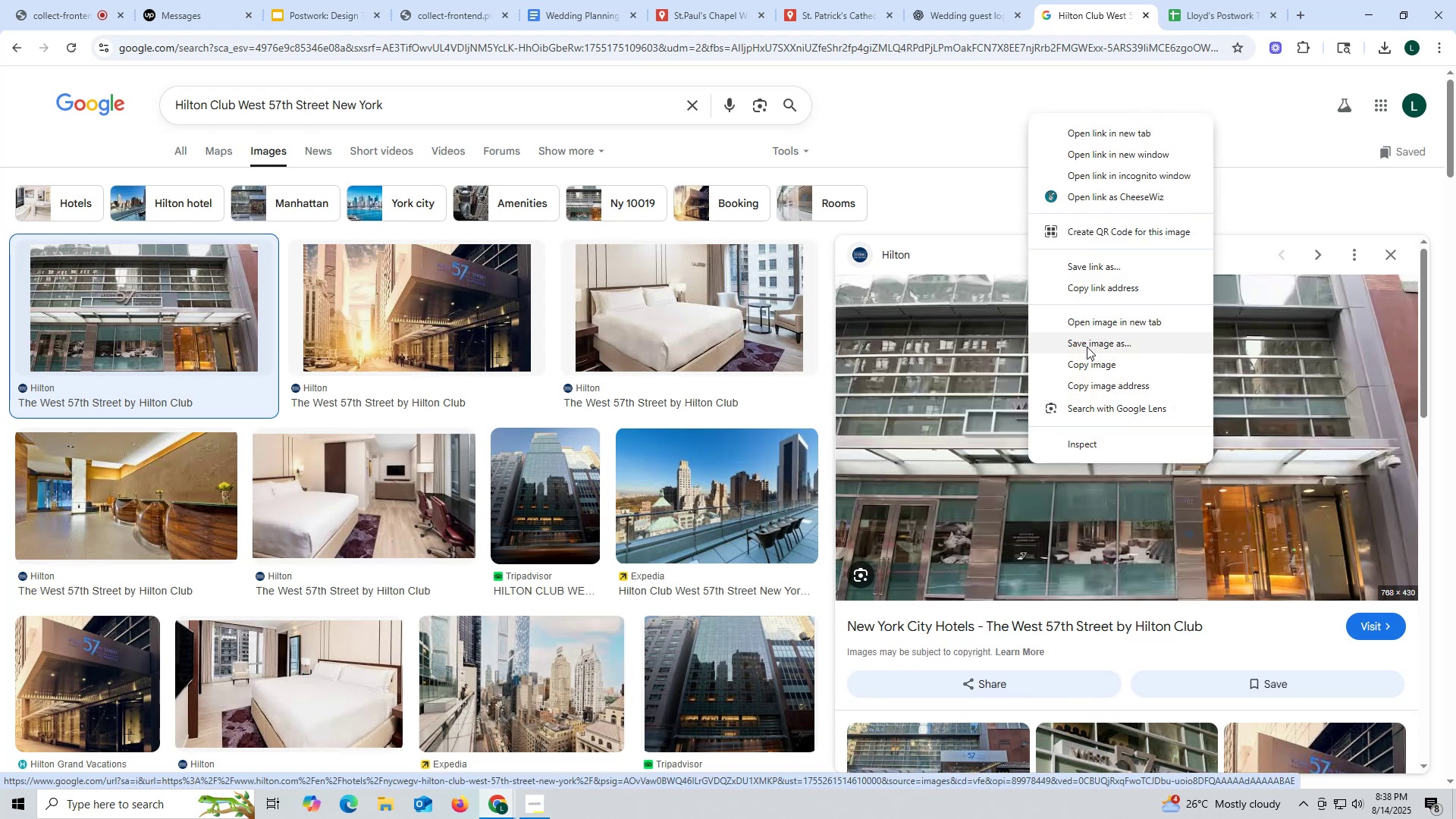 
left_click([1087, 347])
 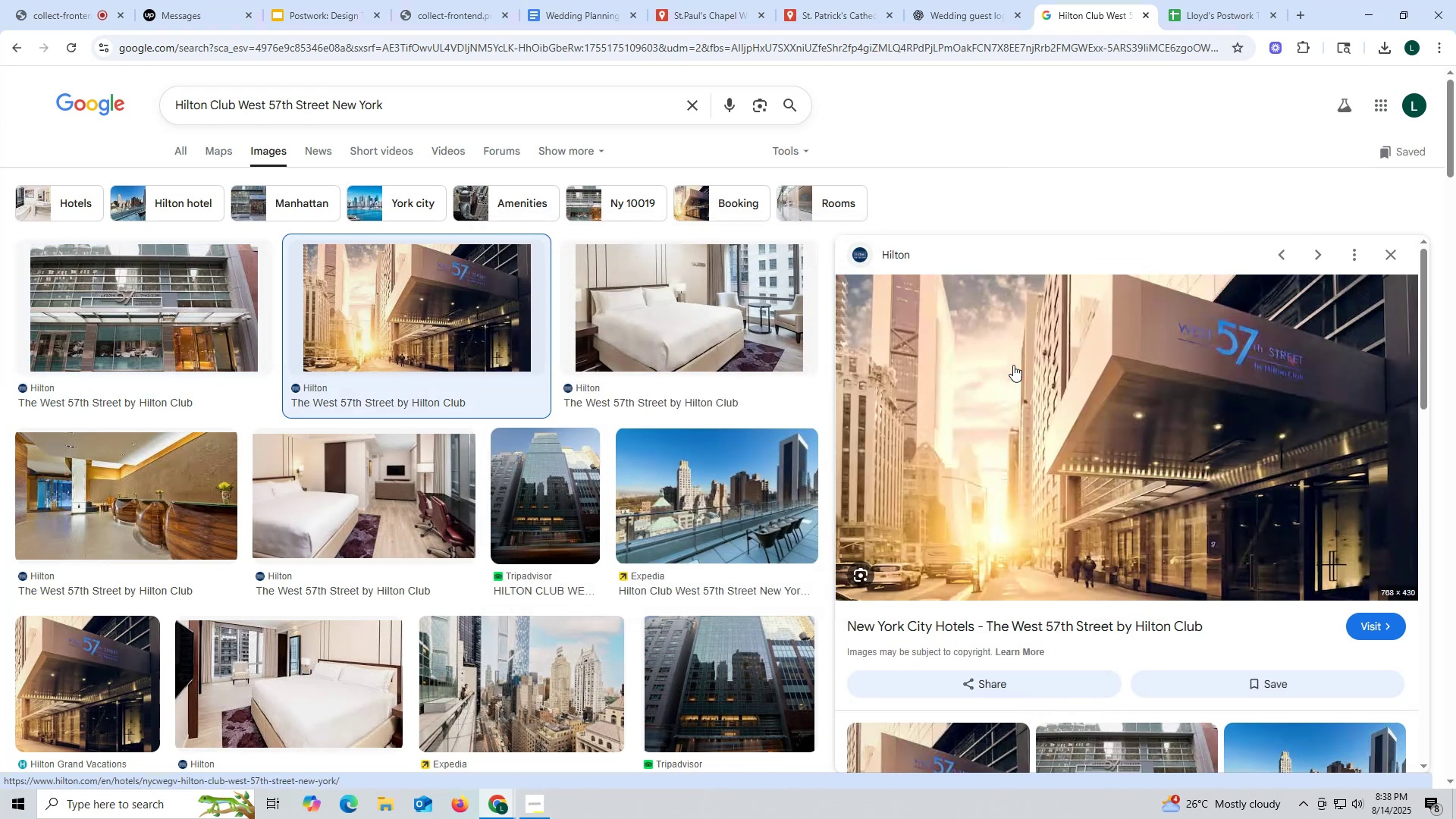 
wait(5.02)
 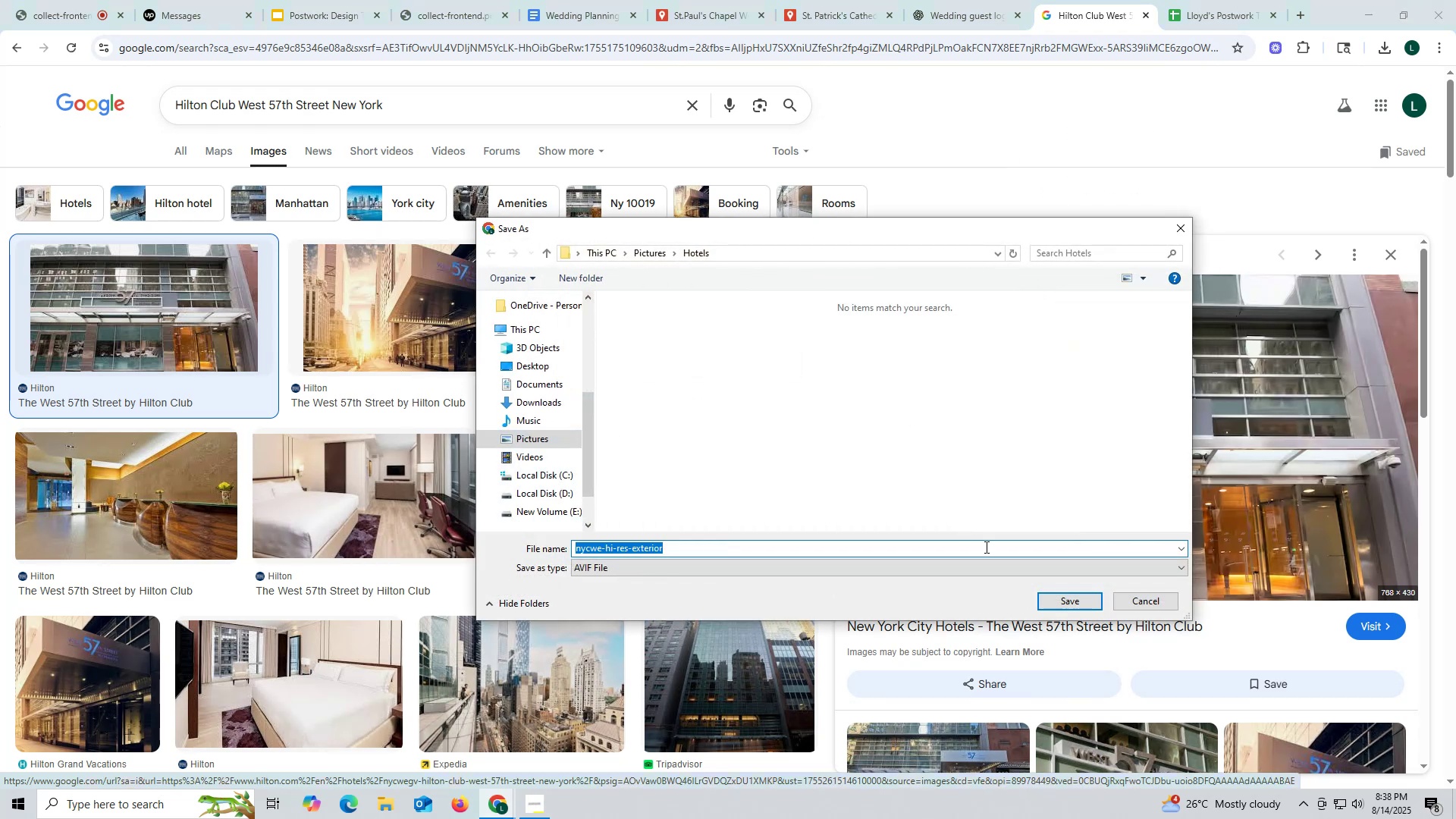 
right_click([1113, 376])
 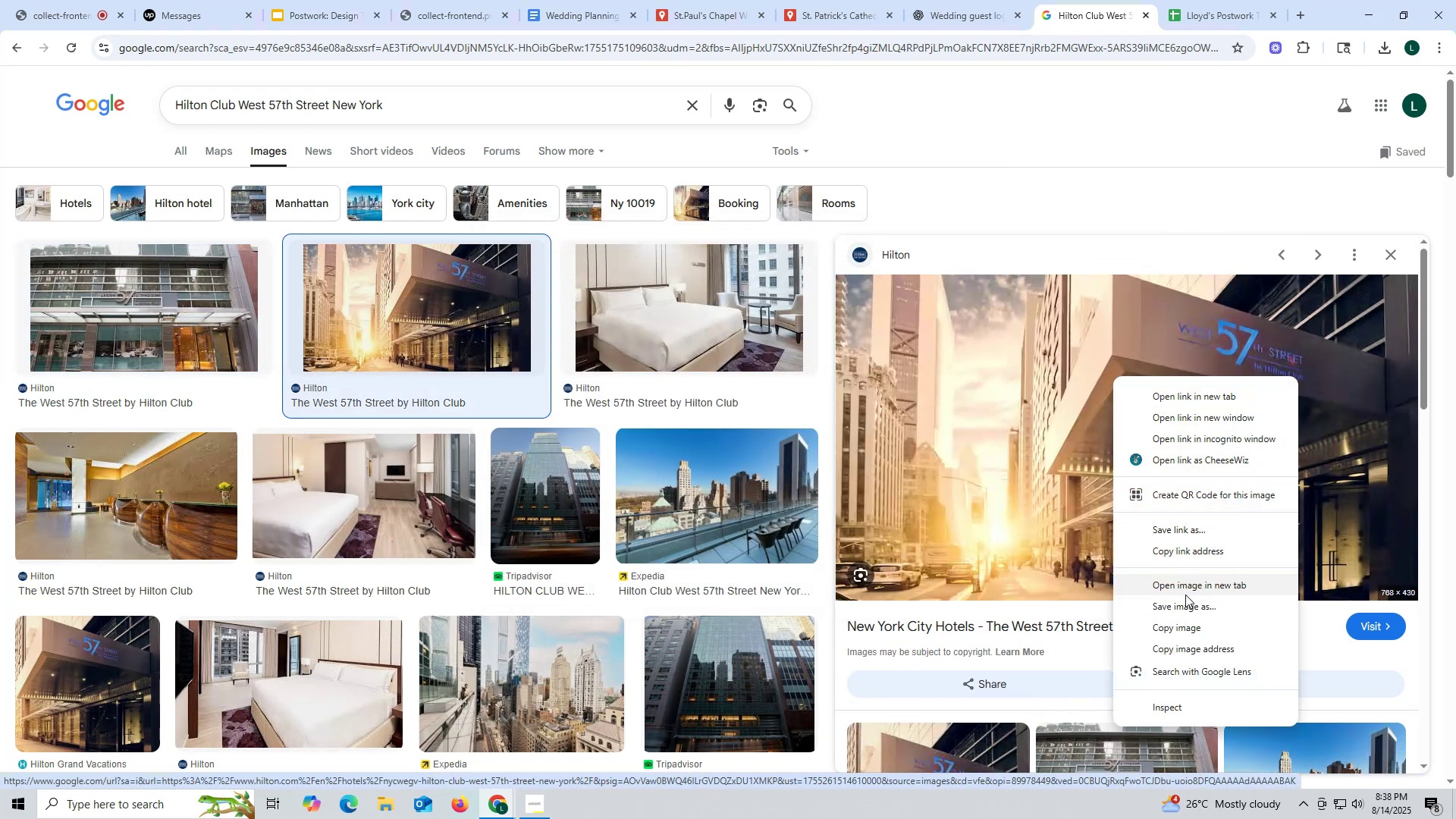 
left_click([1188, 606])
 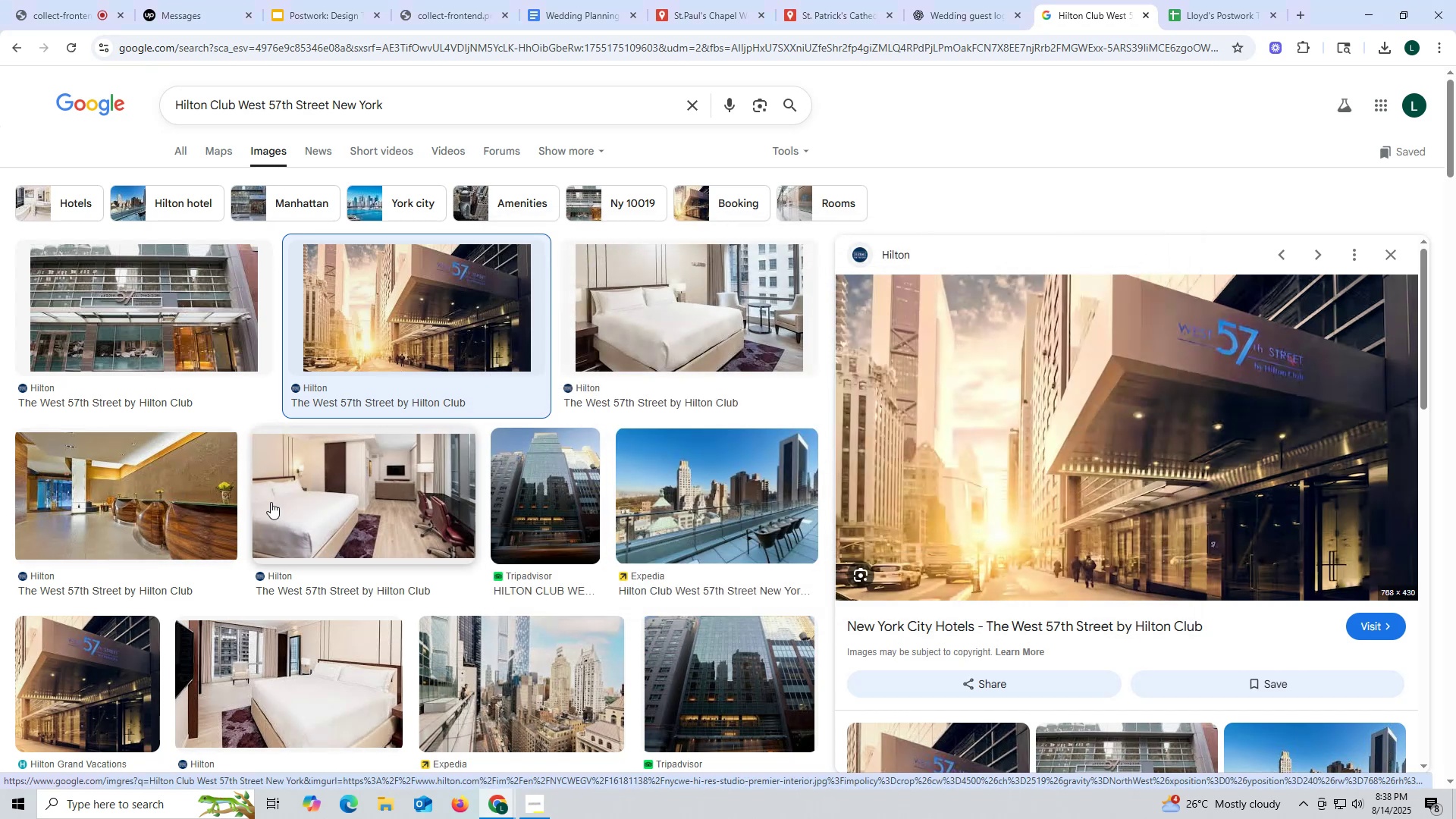 
scroll: coordinate [387, 529], scroll_direction: down, amount: 1.0
 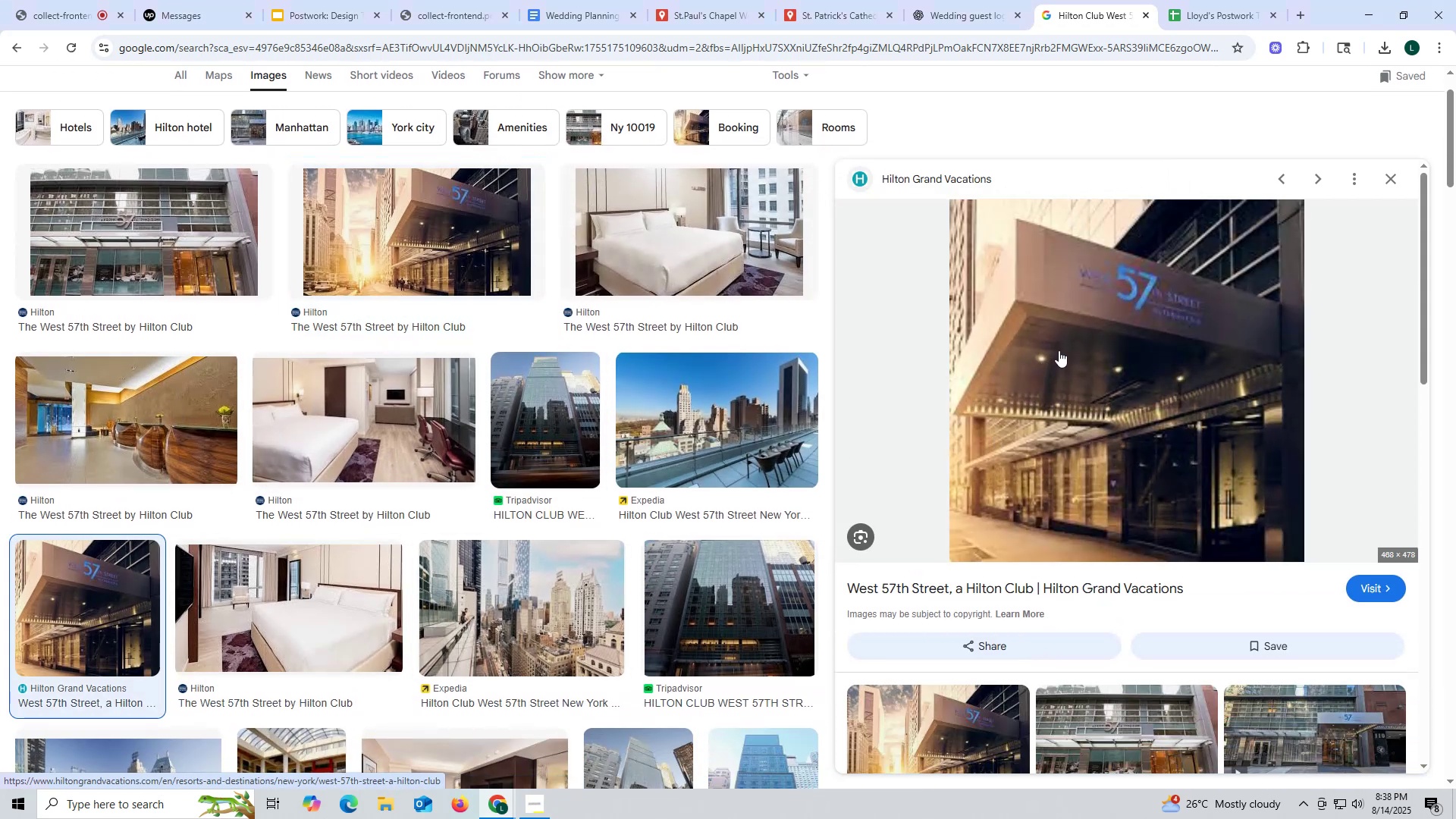 
right_click([1060, 347])
 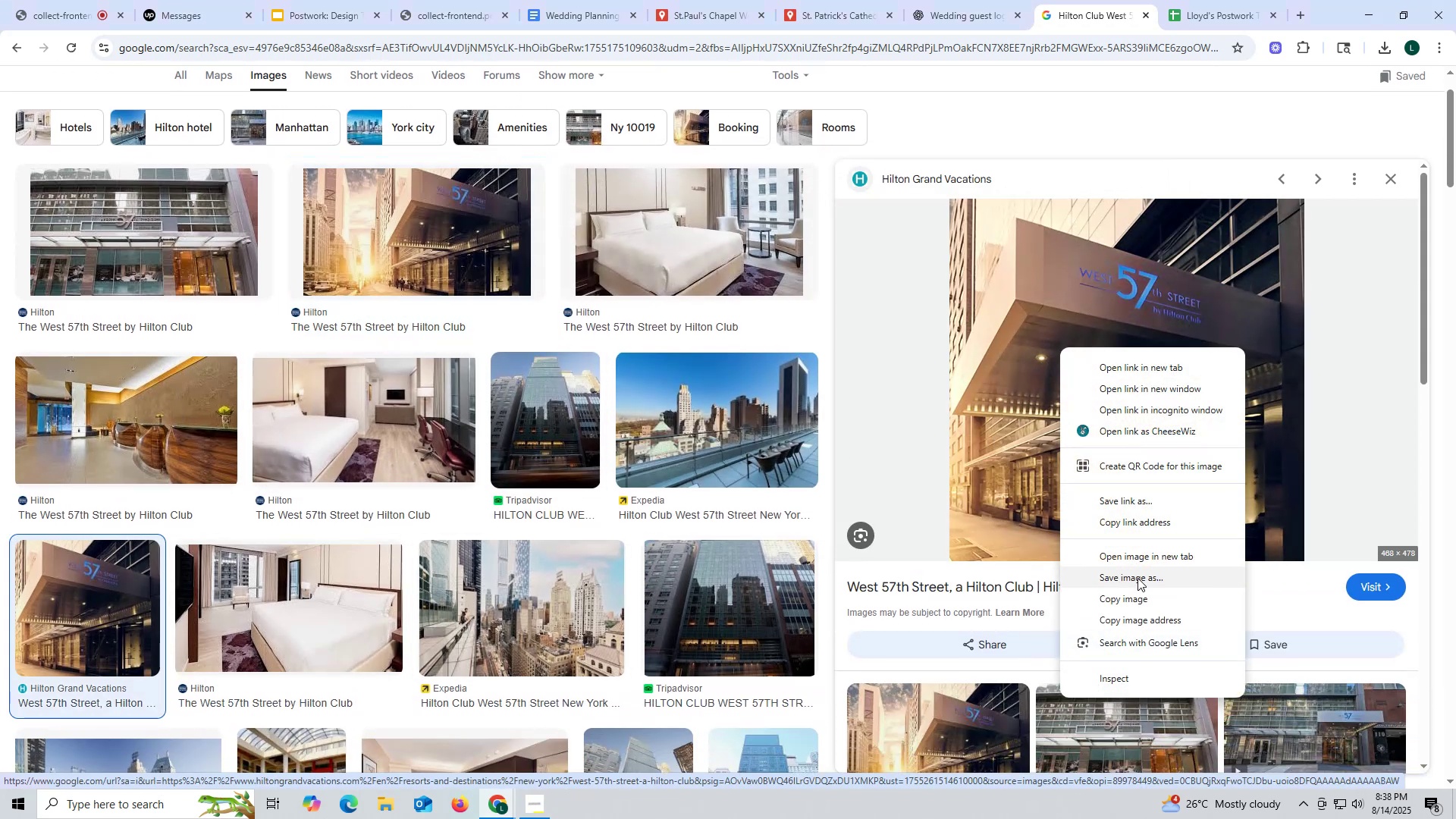 
left_click([1138, 582])
 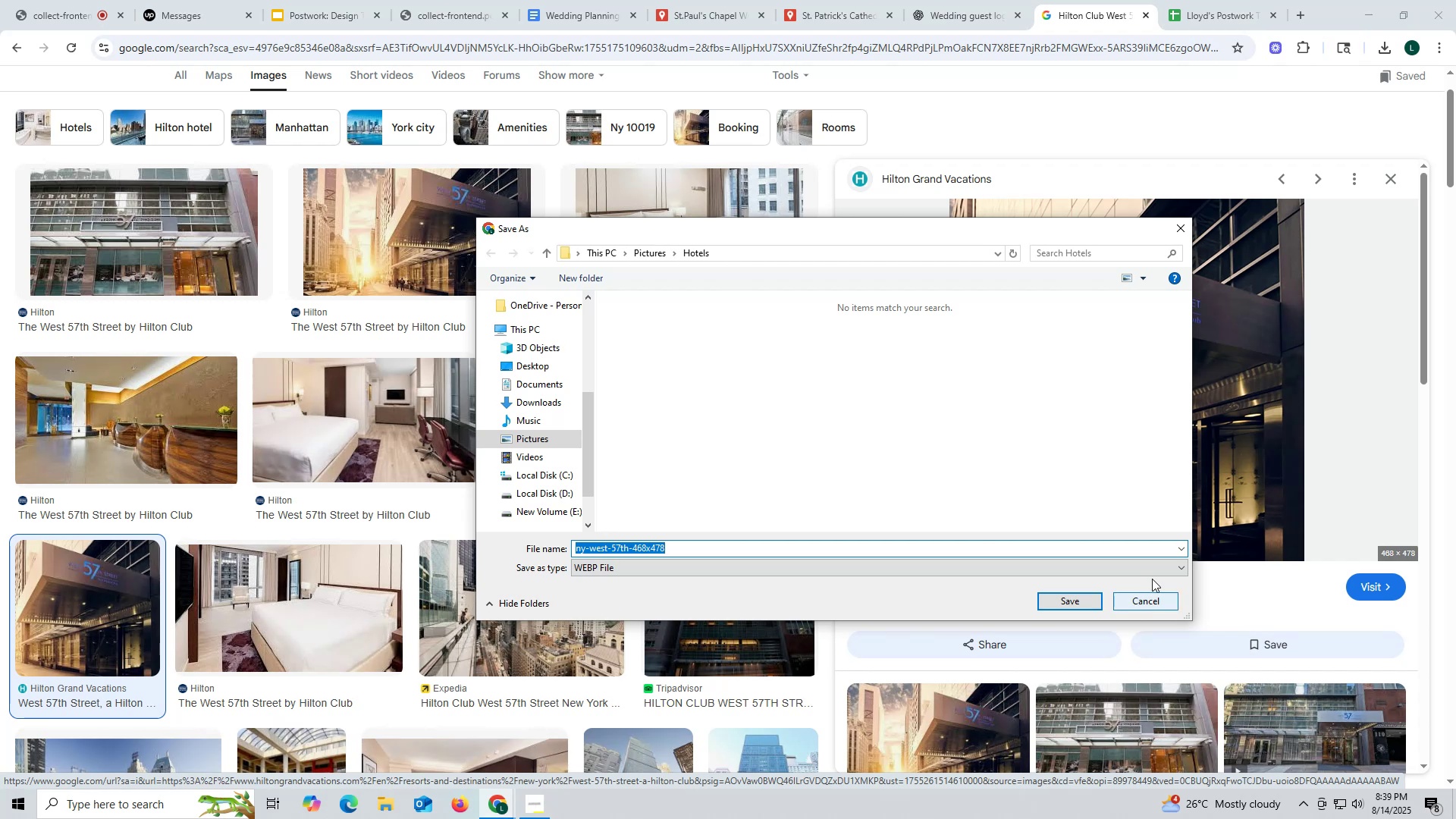 
double_click([1220, 455])
 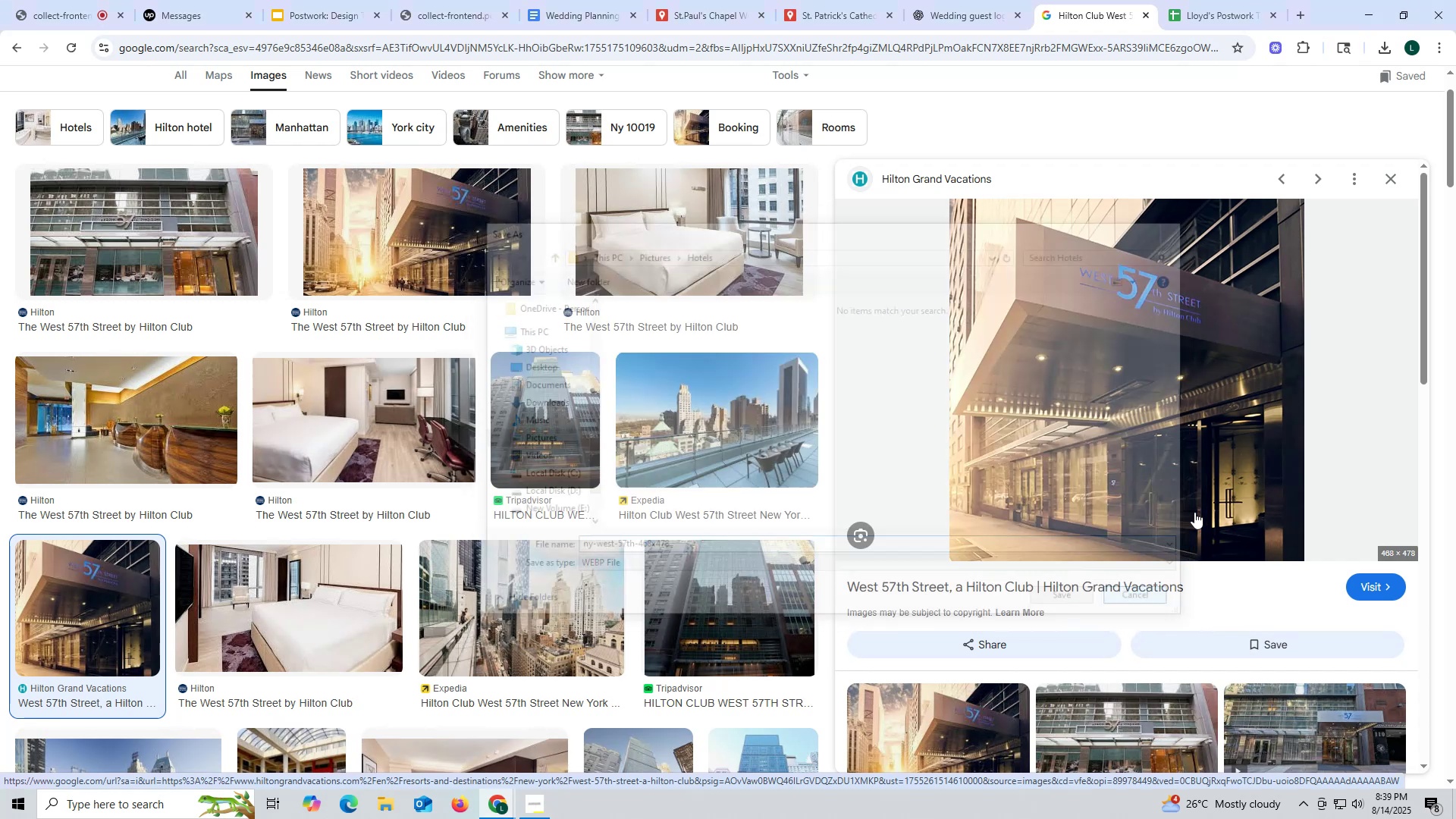 
double_click([1219, 459])
 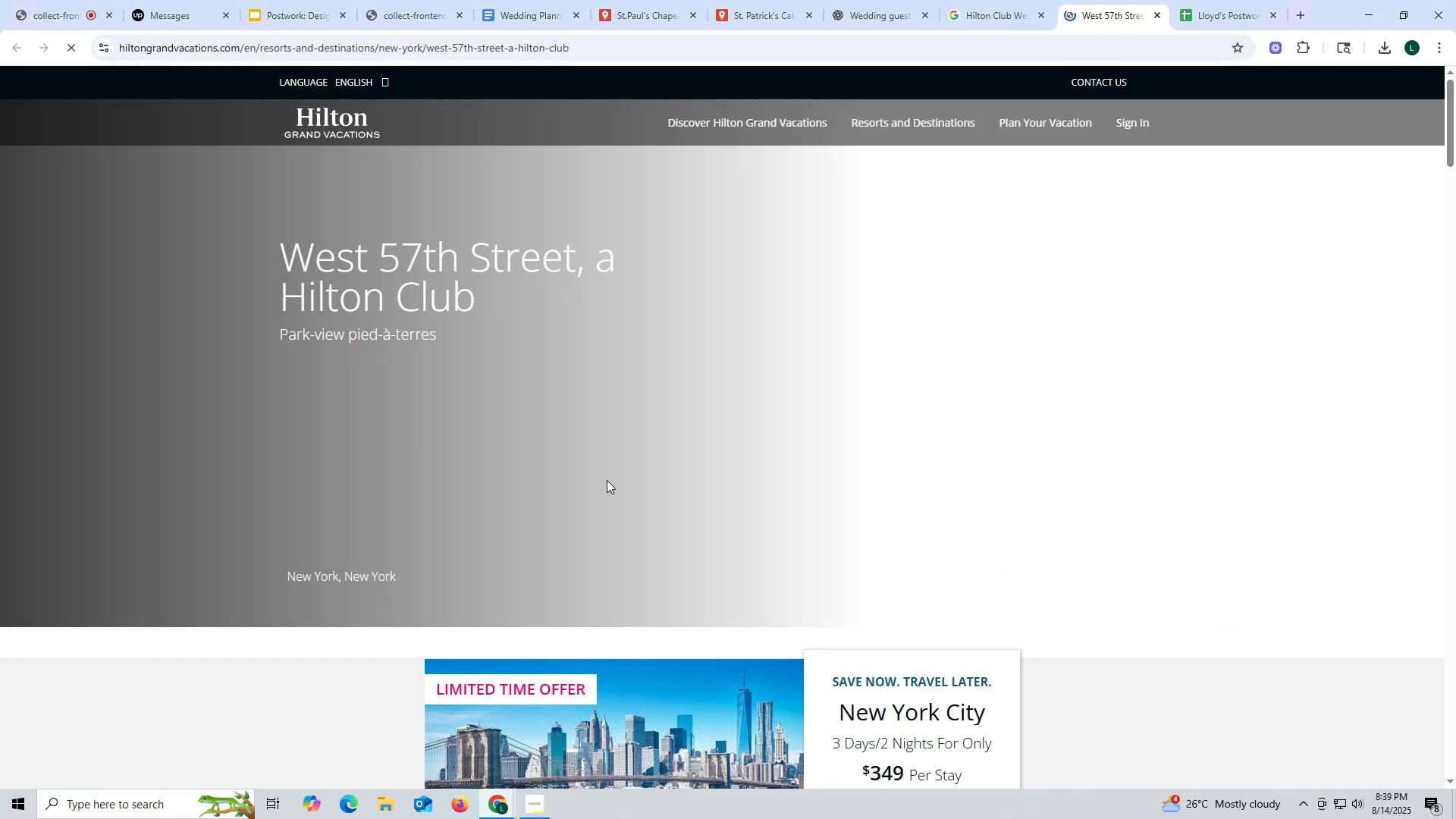 
scroll: coordinate [555, 447], scroll_direction: down, amount: 7.0
 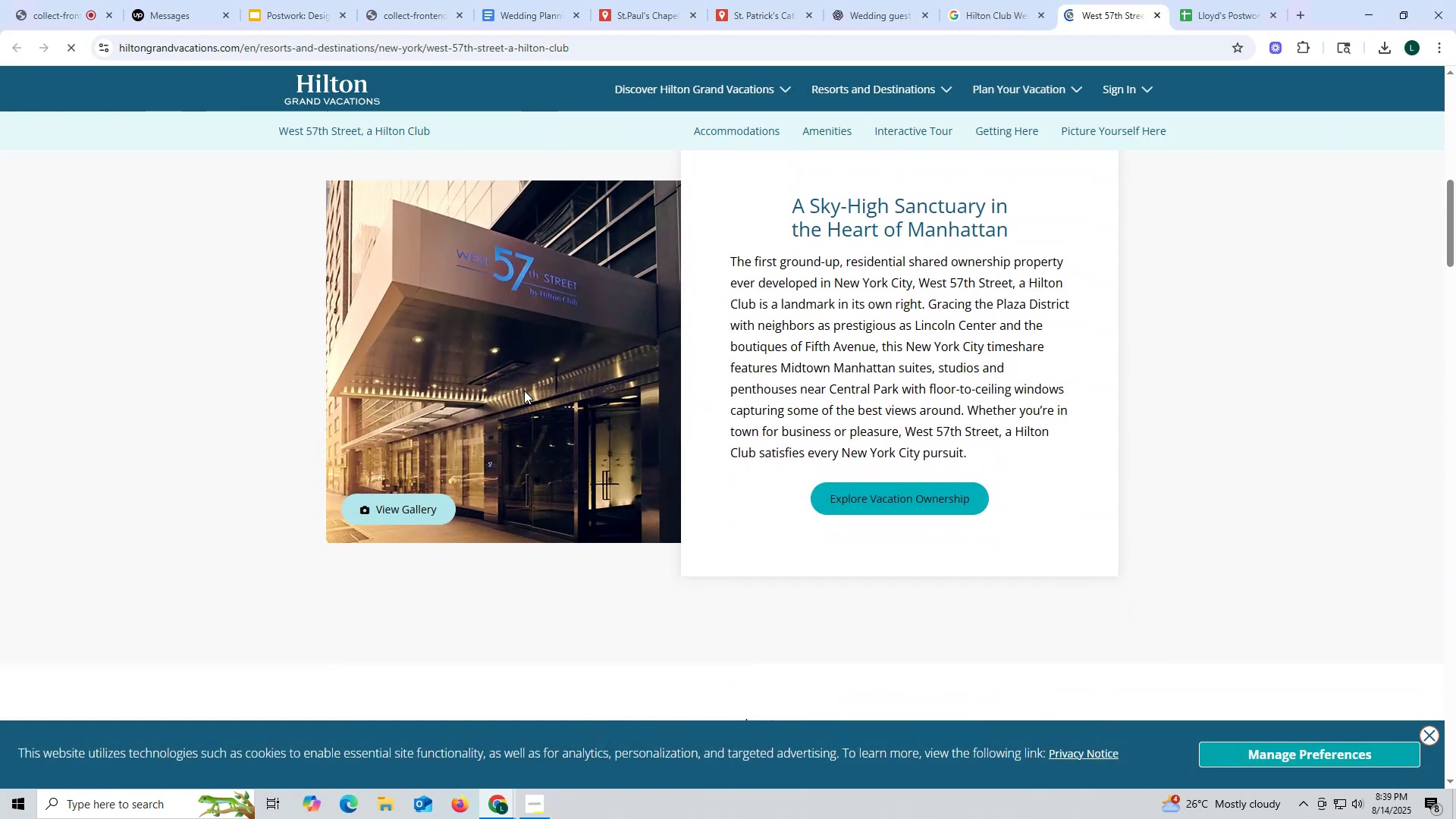 
right_click([524, 391])
 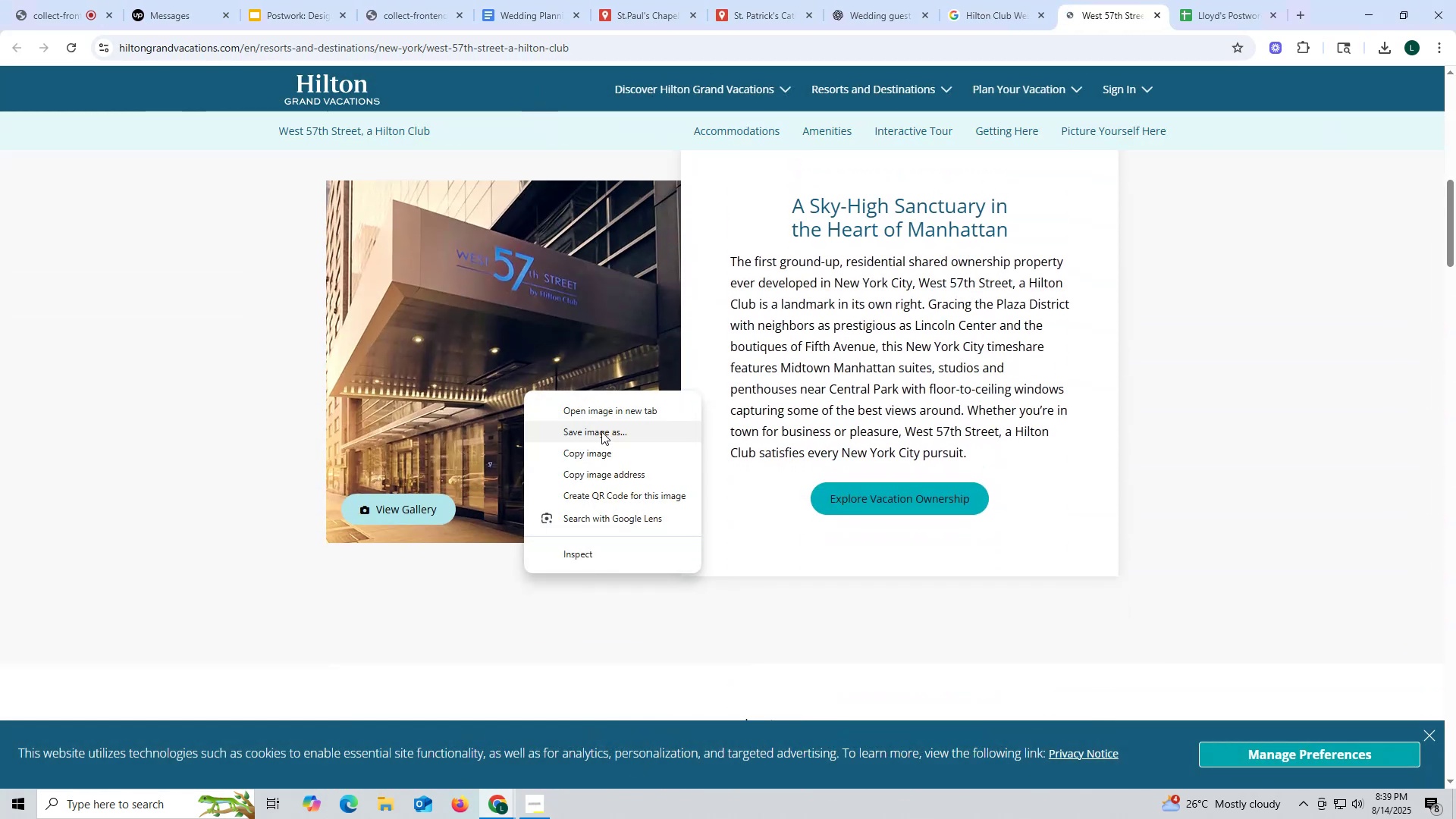 
left_click([601, 431])
 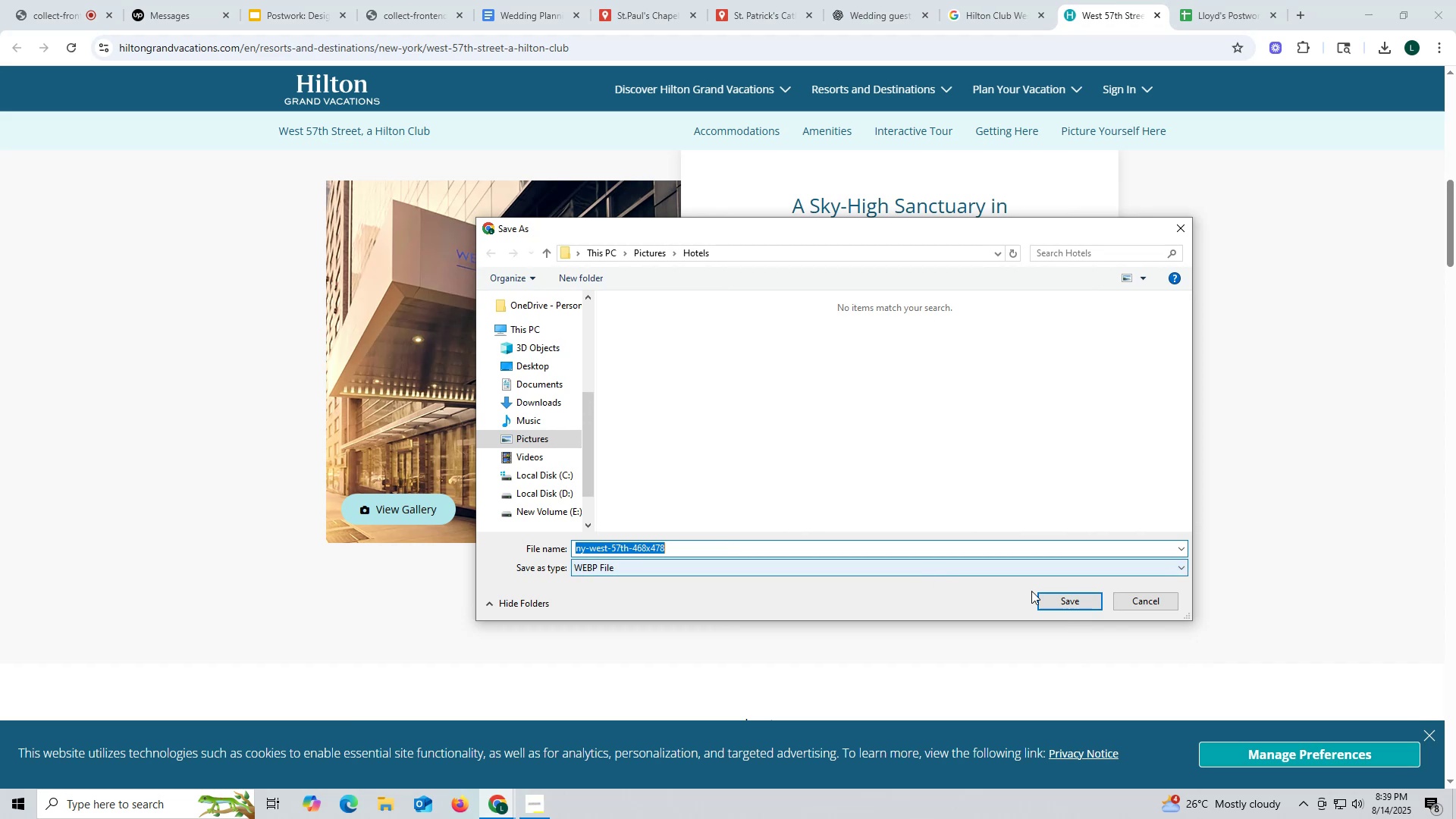 
left_click([1164, 603])
 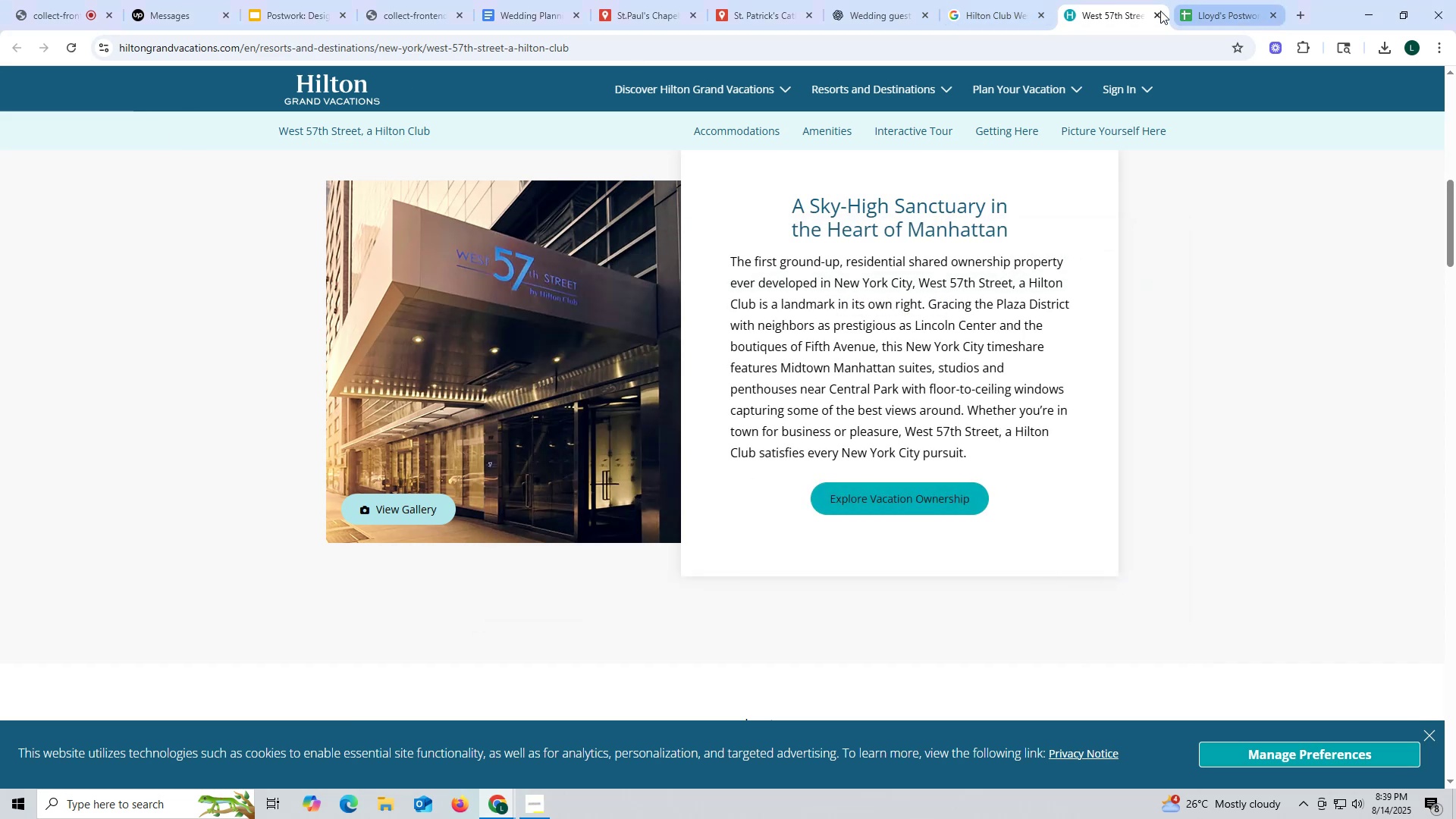 
left_click([1158, 13])
 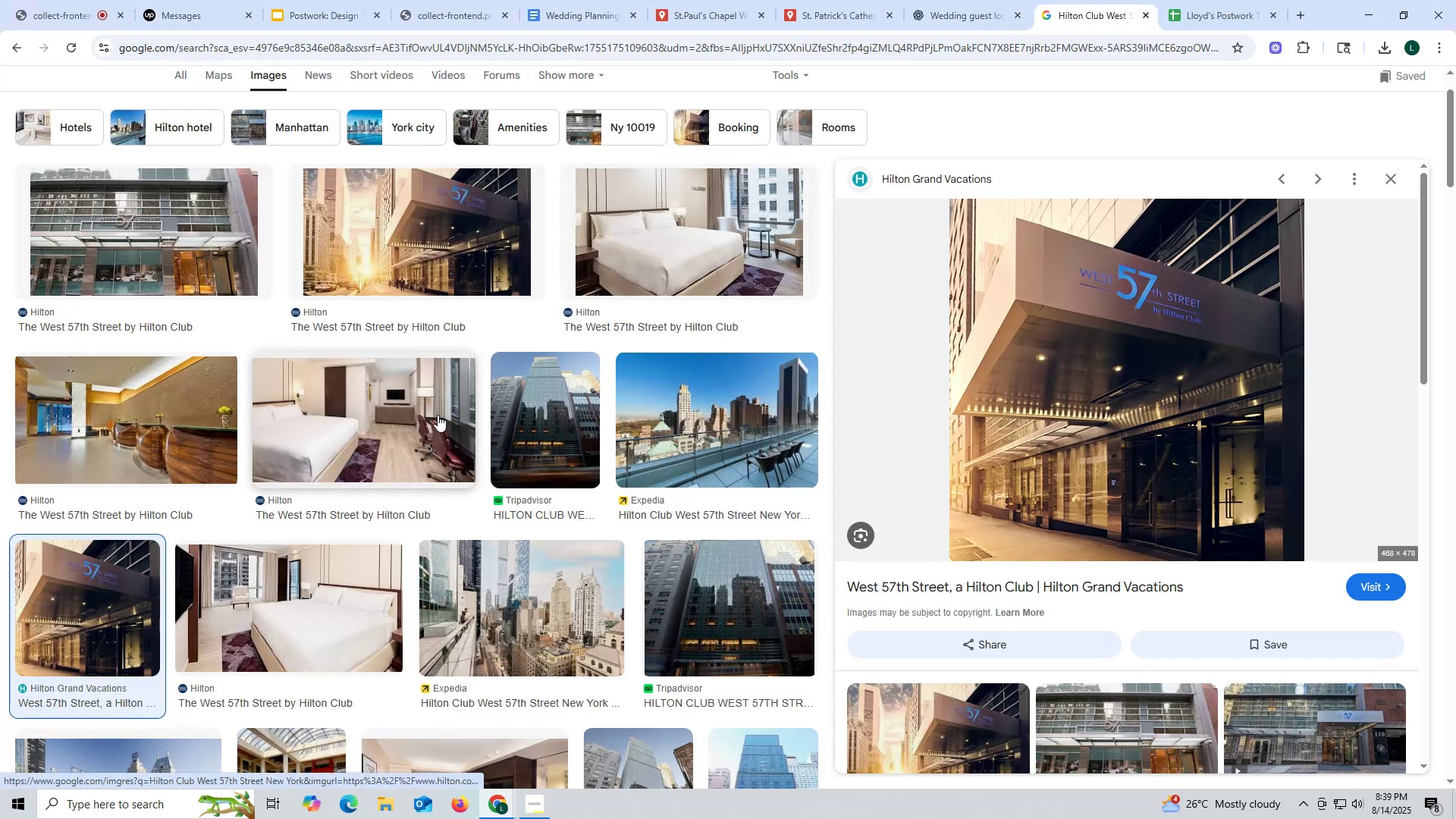 
scroll: coordinate [444, 415], scroll_direction: down, amount: 1.0
 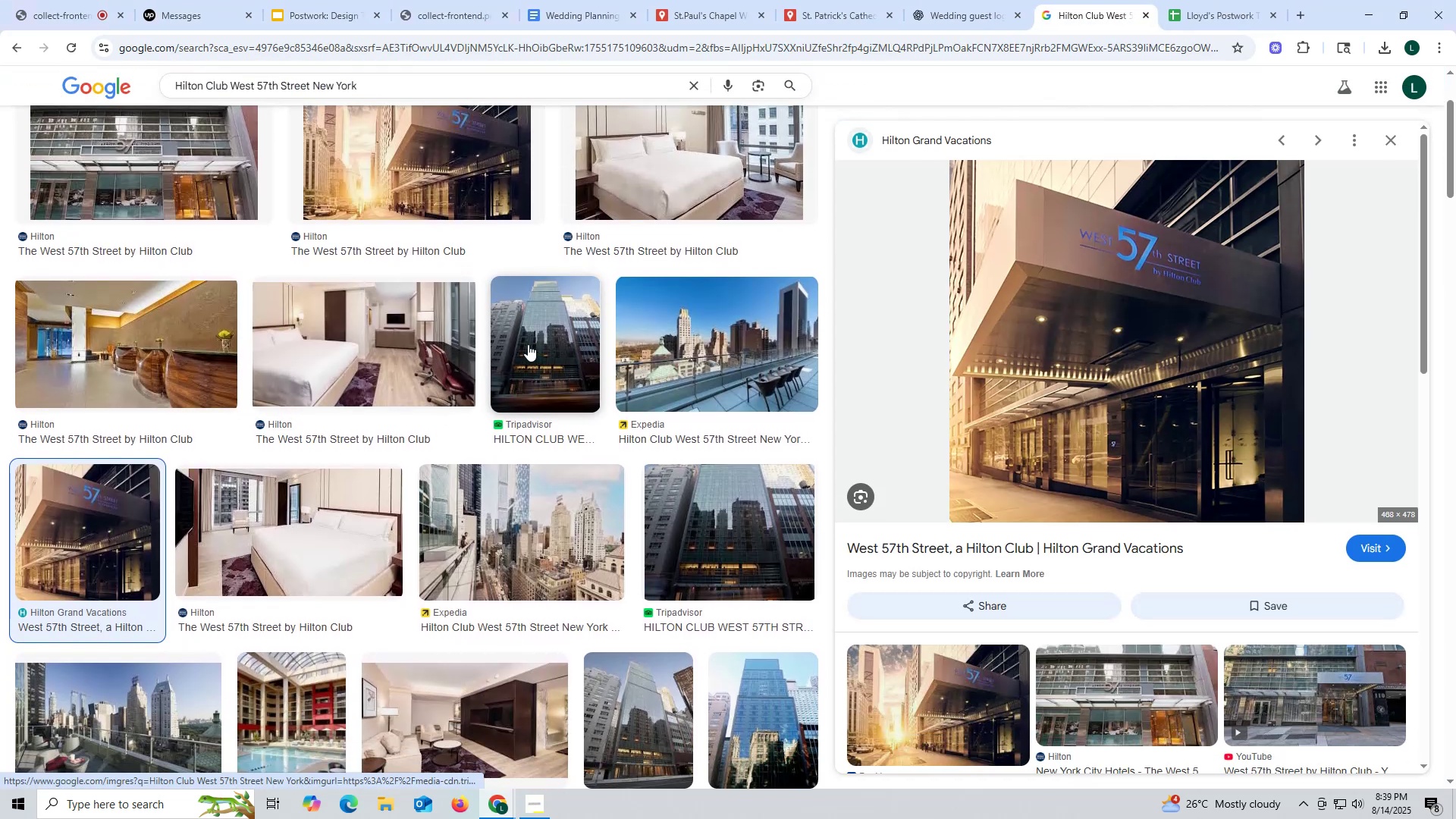 
left_click([528, 344])
 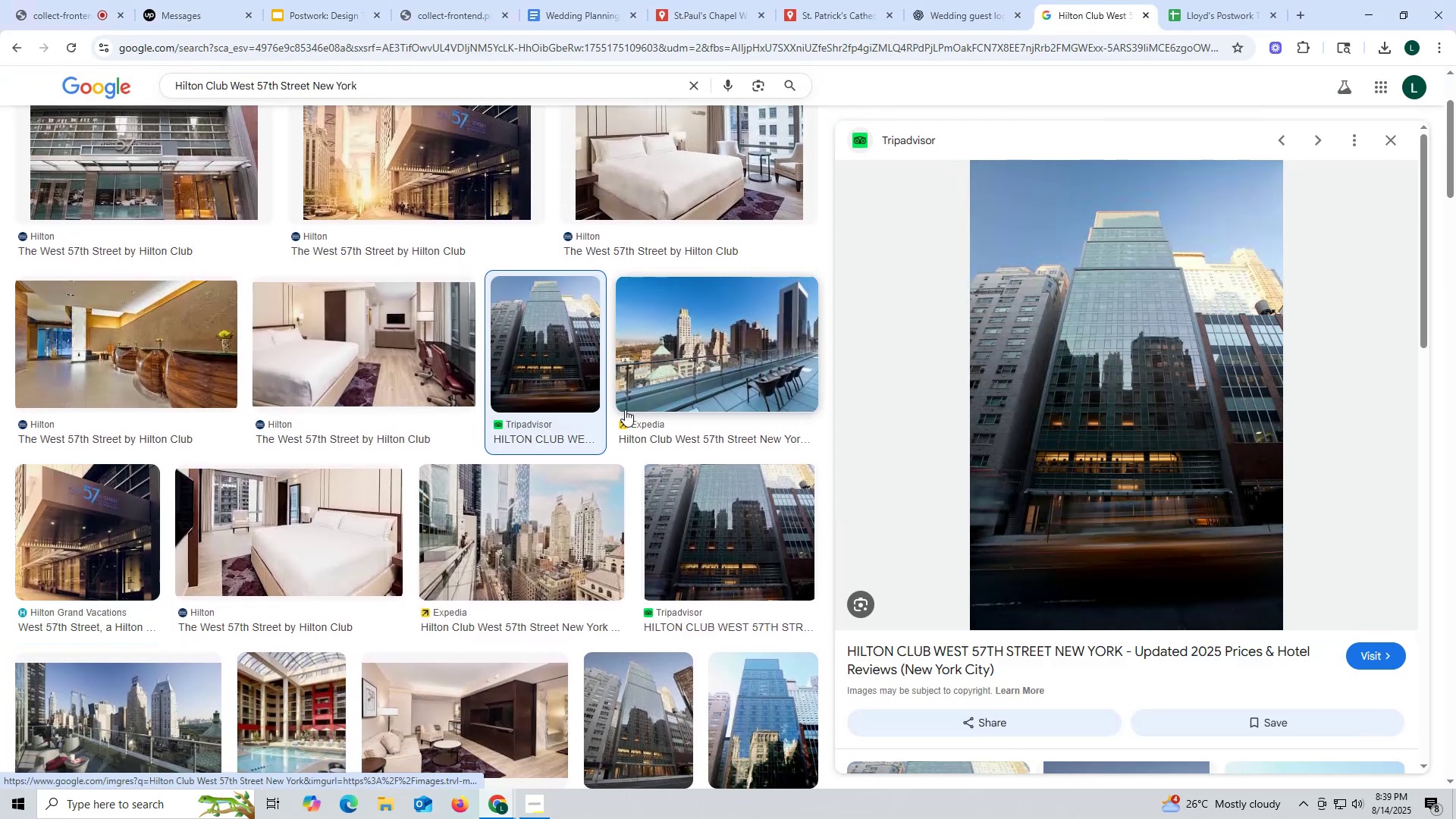 
scroll: coordinate [166, 540], scroll_direction: down, amount: 8.0
 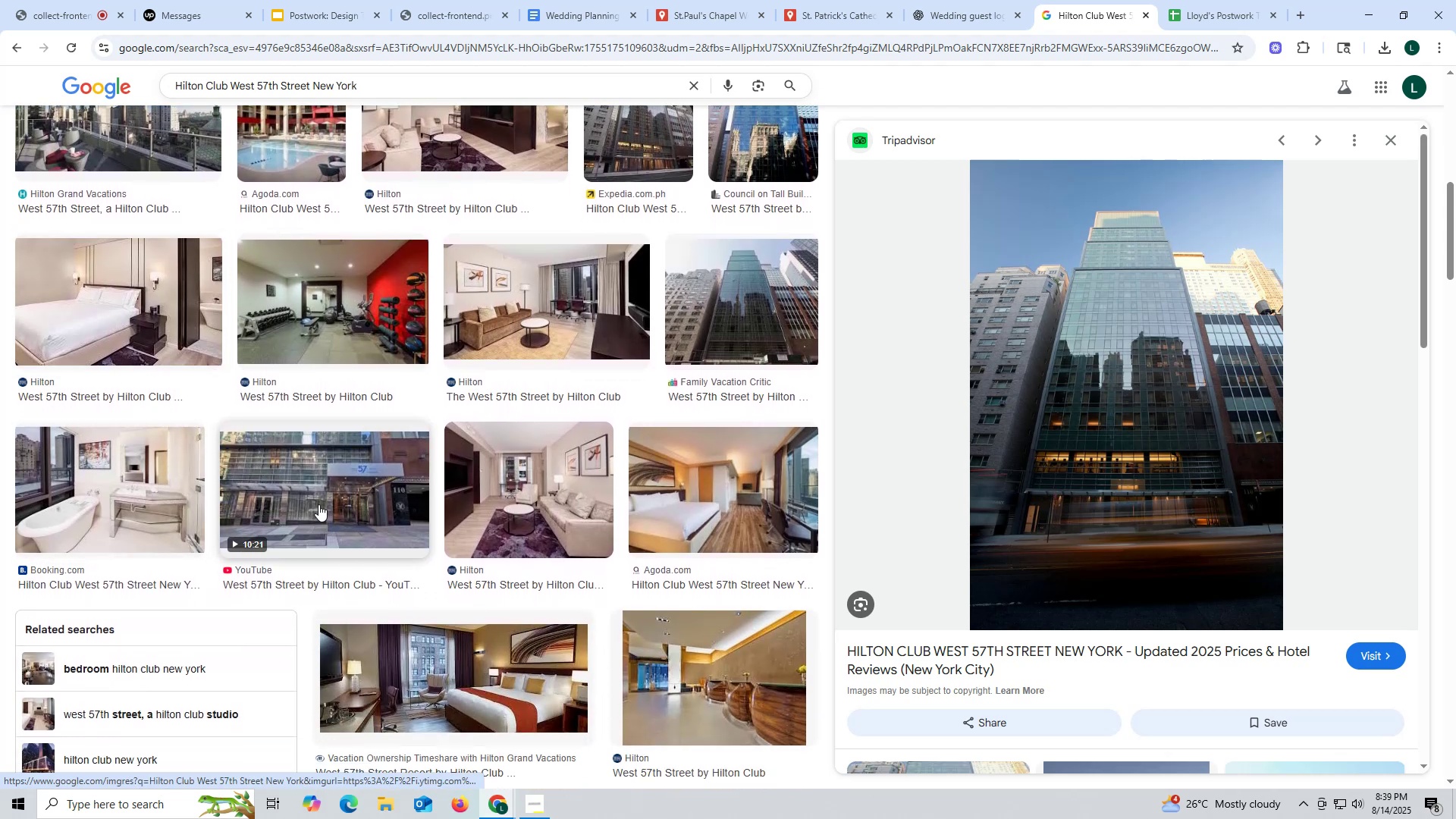 
left_click([318, 504])
 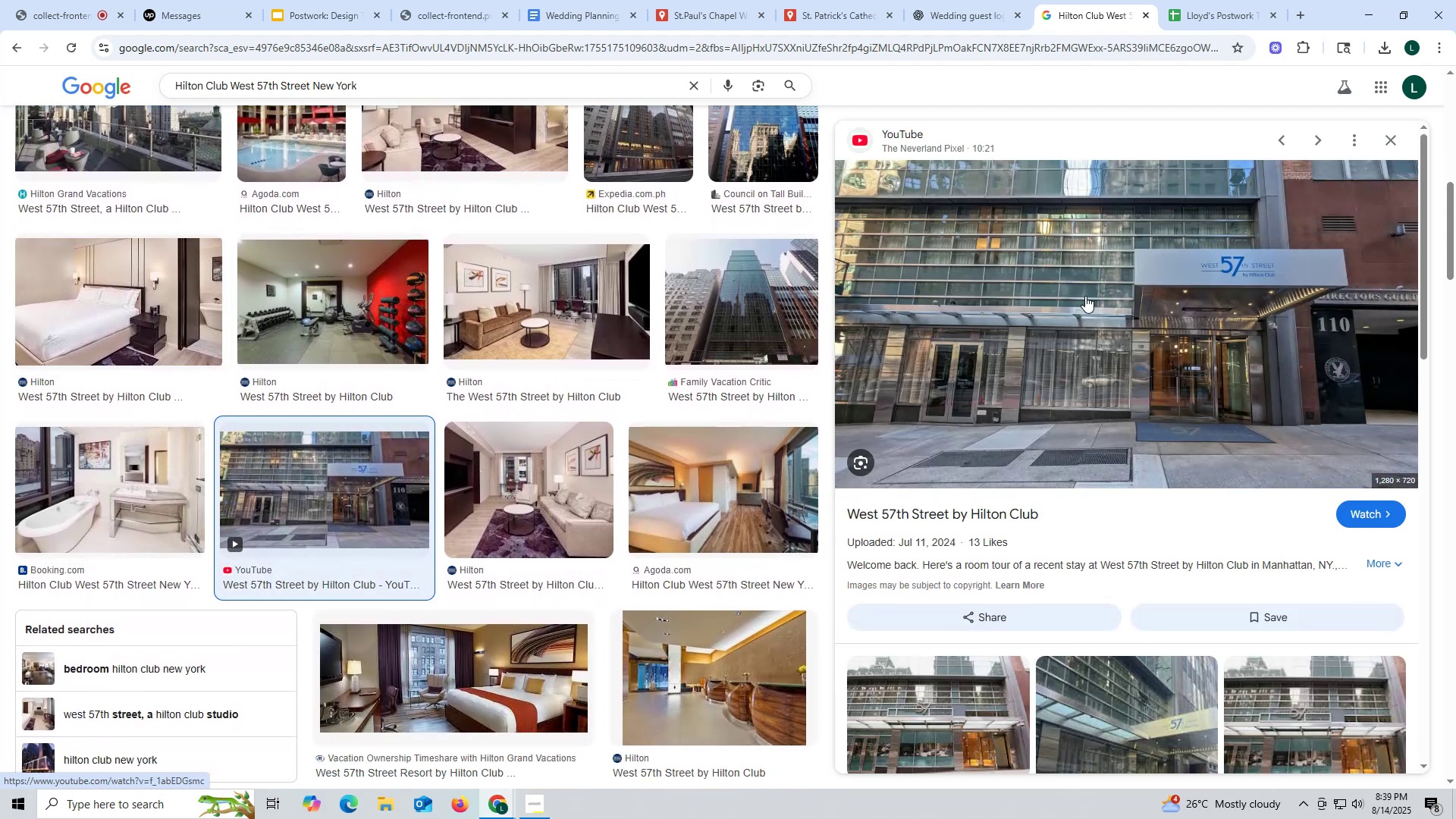 
right_click([1088, 297])
 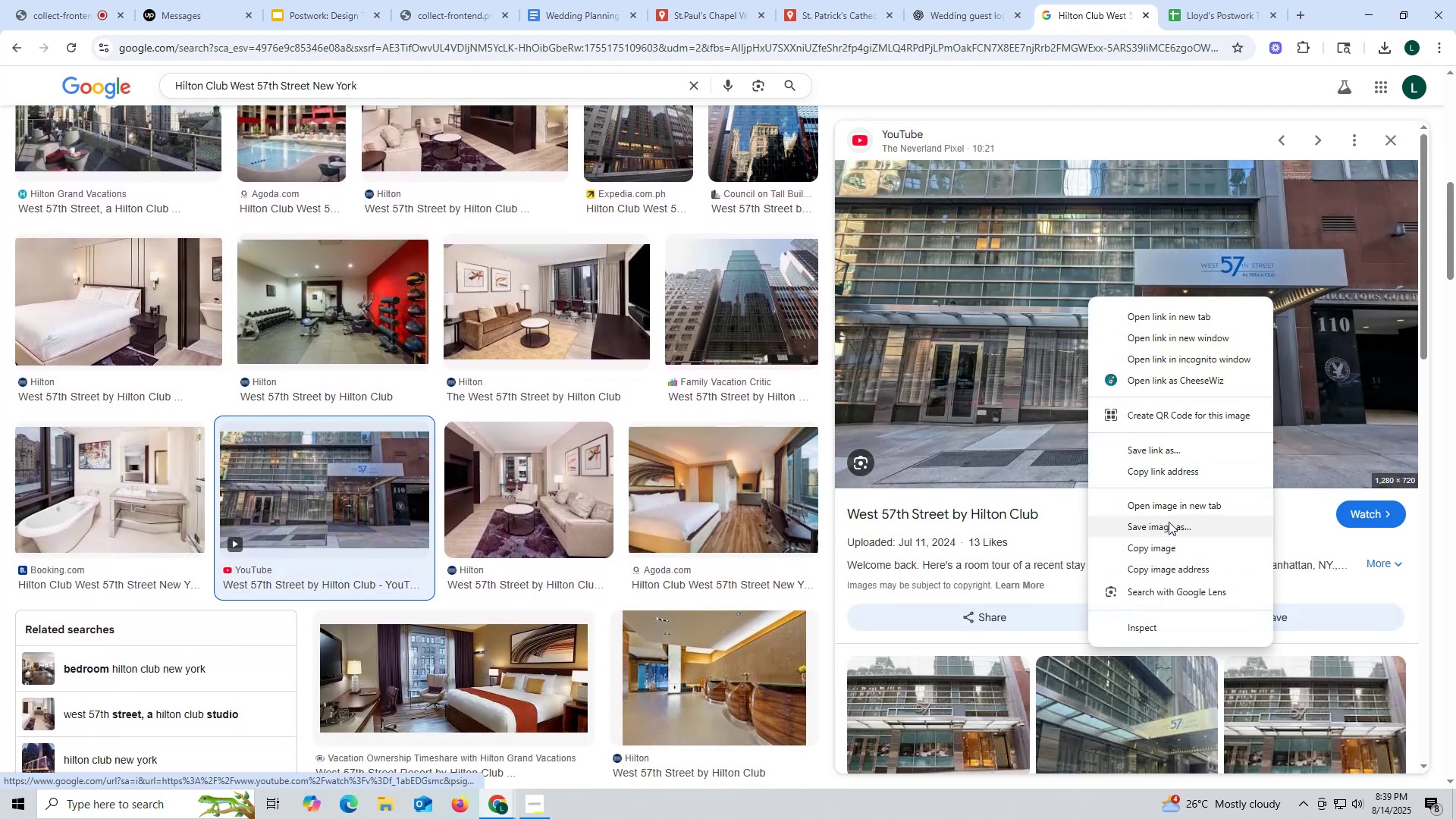 
left_click([1168, 528])
 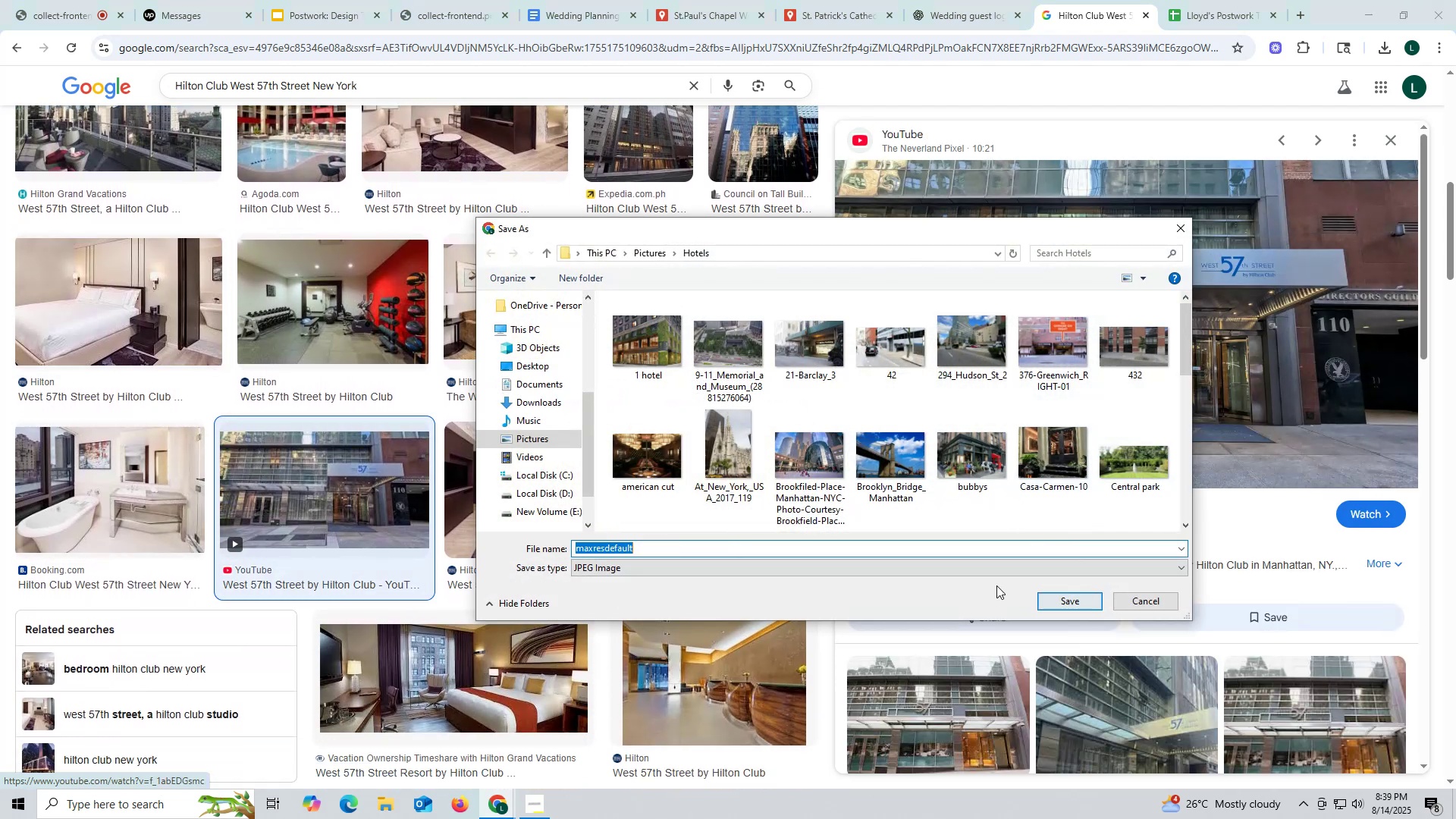 
type(hilton 57)
 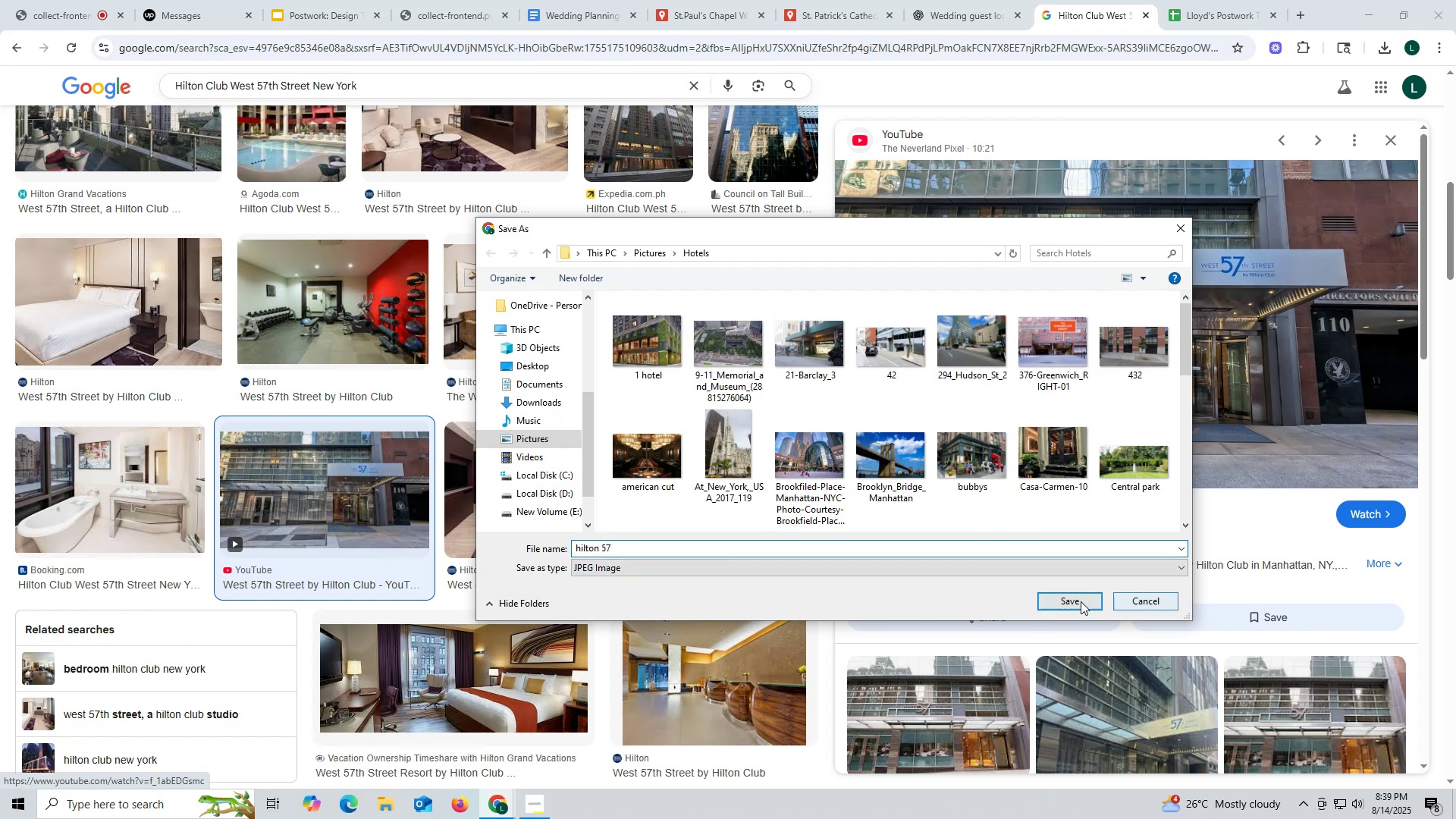 
left_click([1081, 601])
 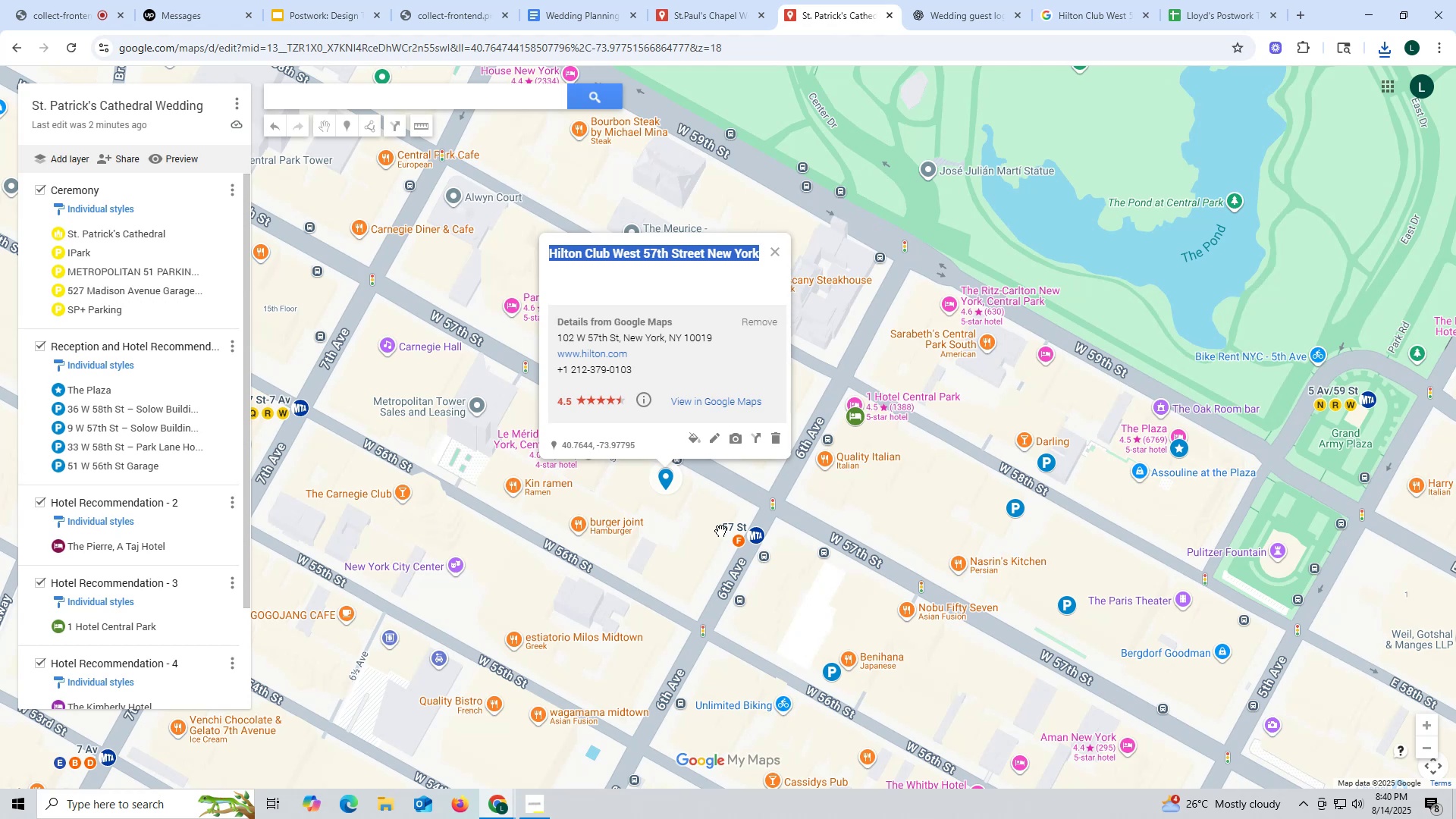 
wait(33.05)
 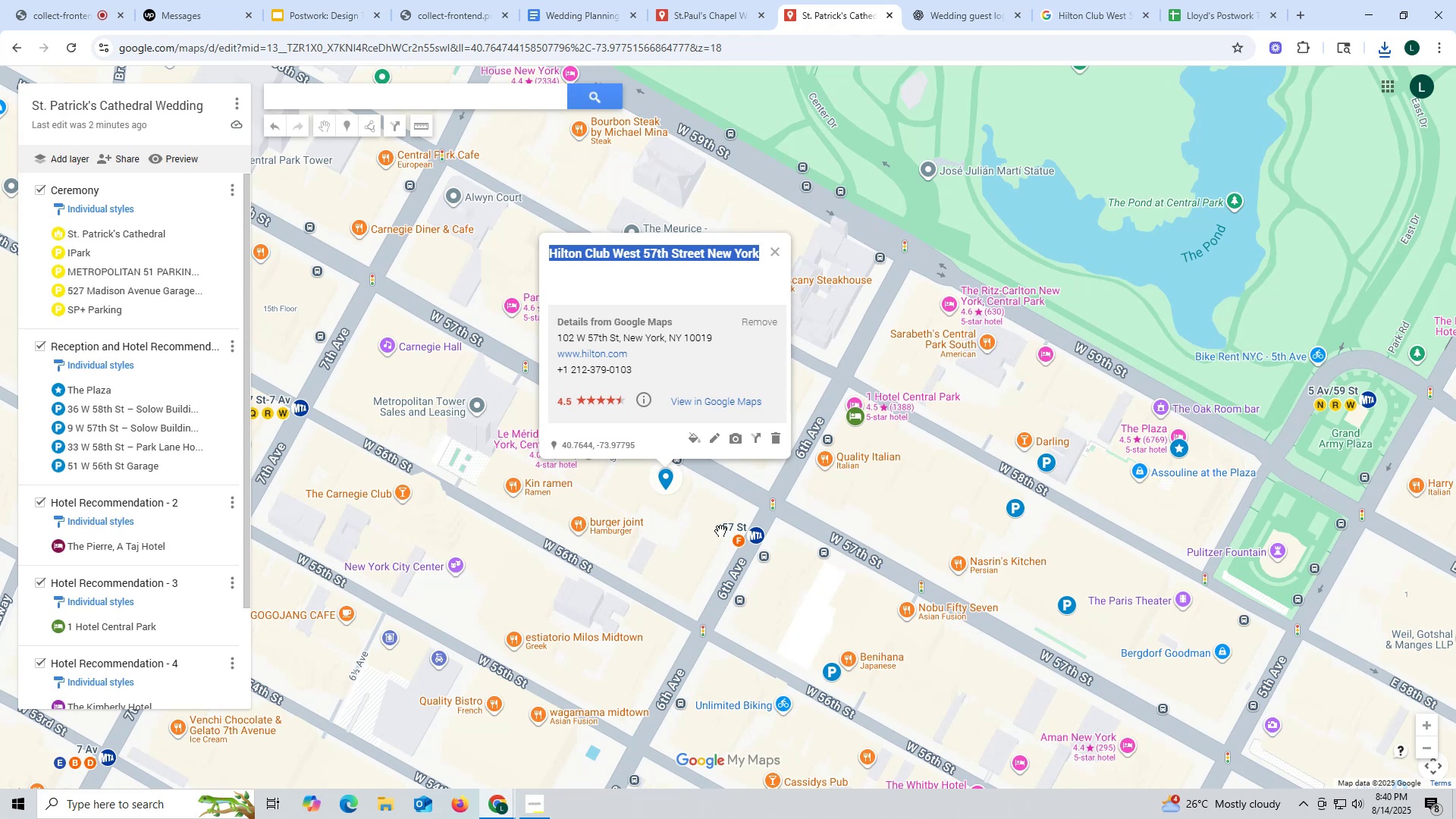 
left_click([664, 489])
 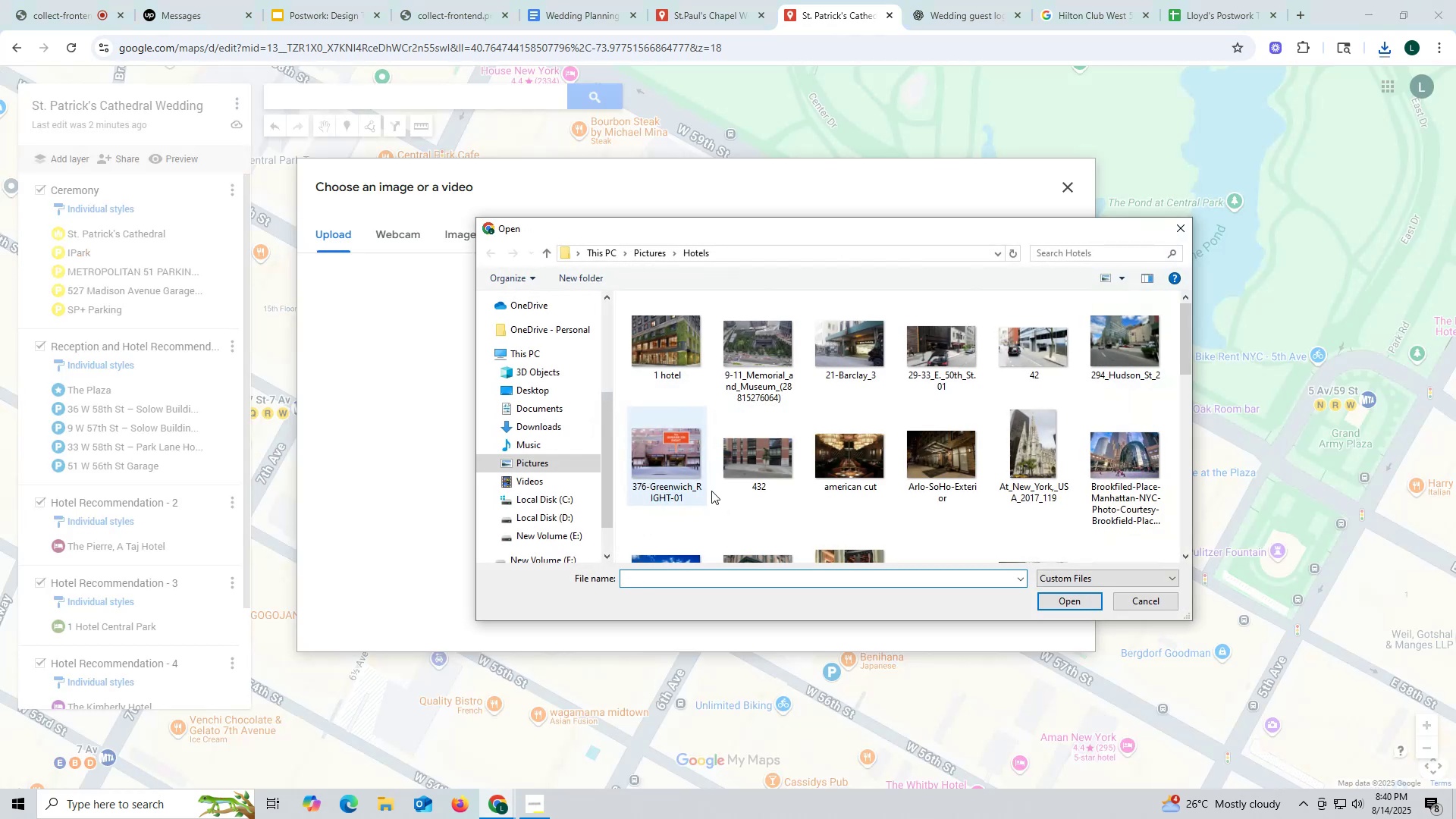 
scroll: coordinate [765, 491], scroll_direction: down, amount: 2.0
 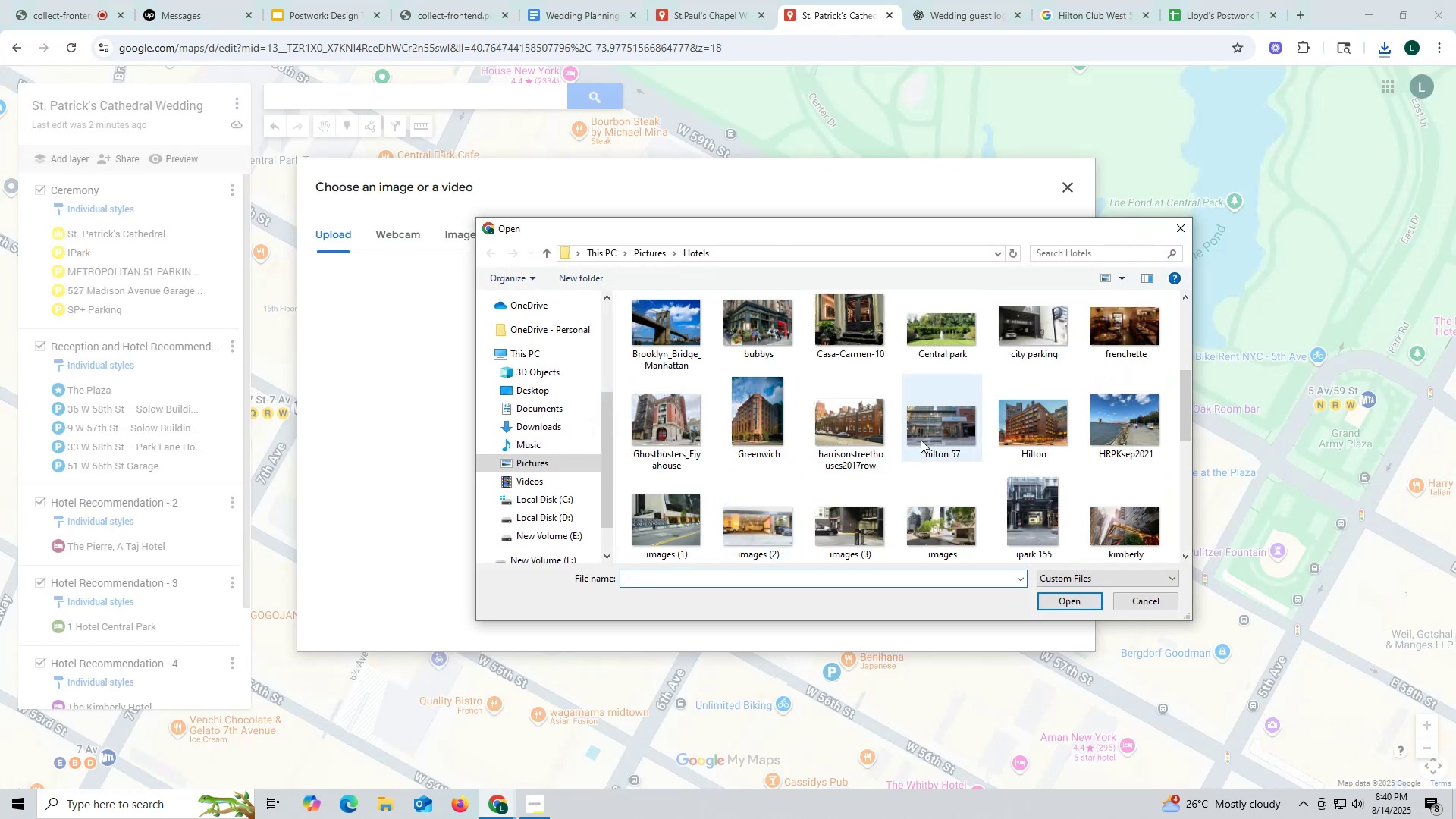 
left_click([934, 423])
 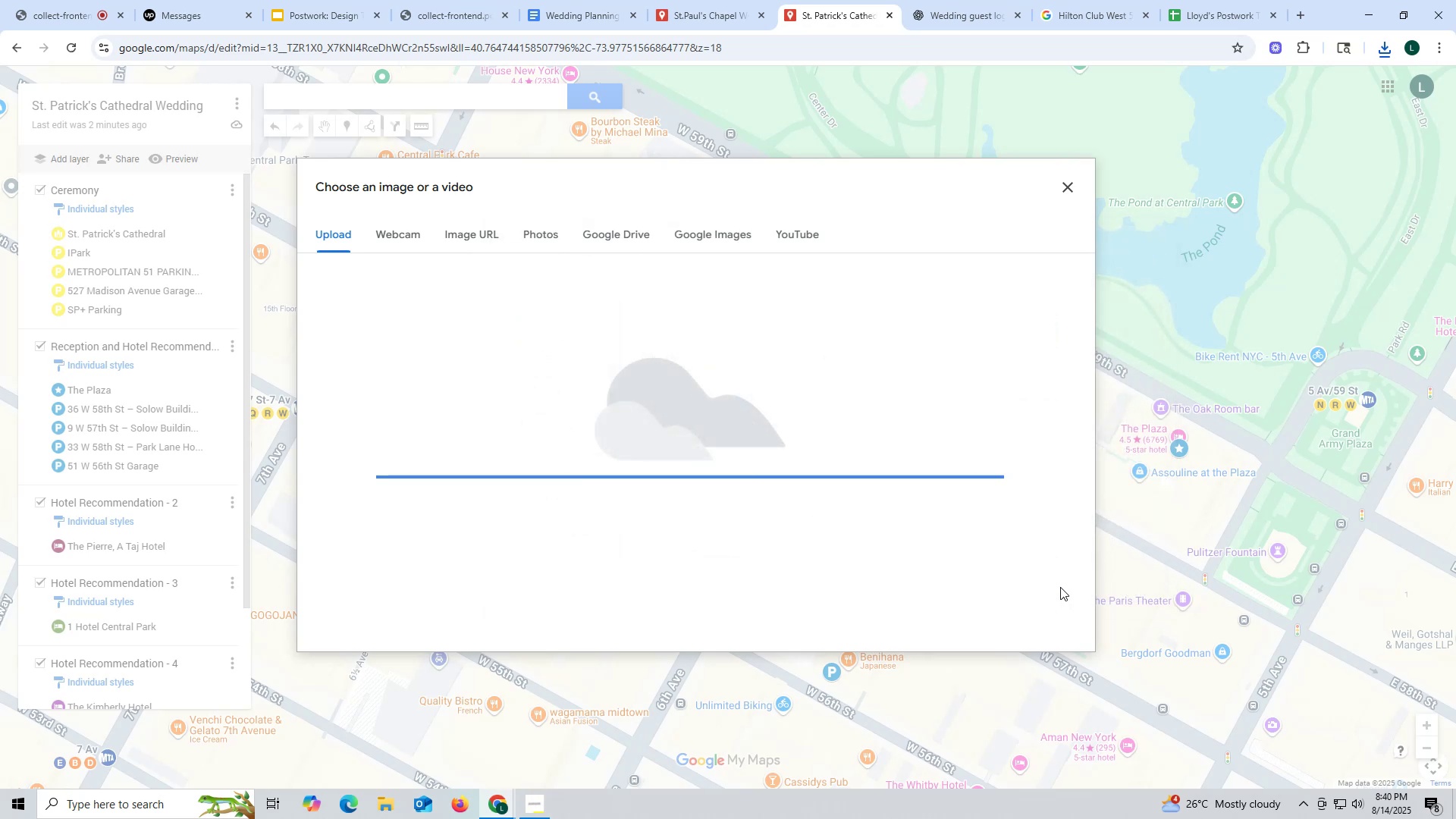 
mouse_move([1040, 522])
 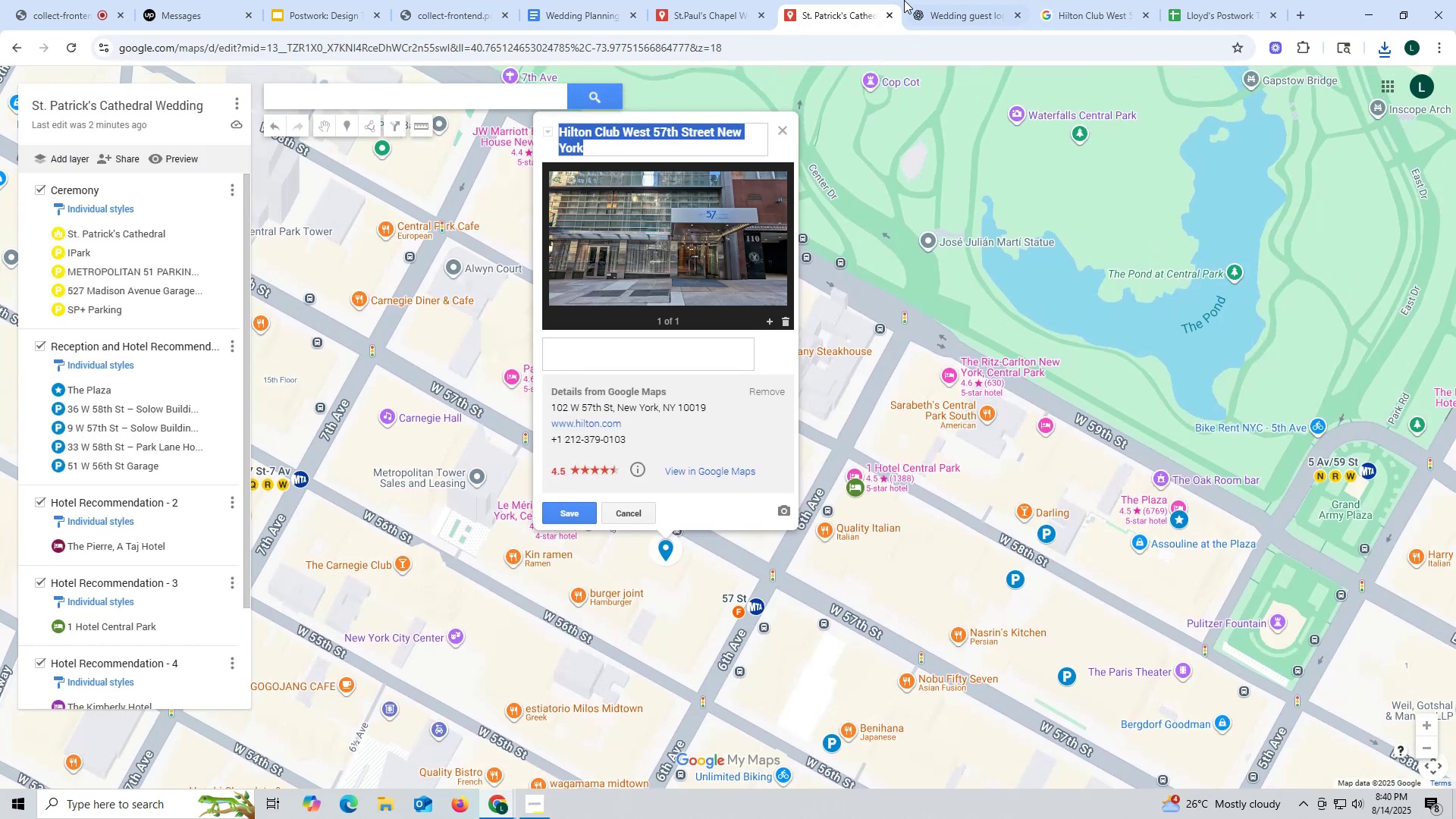 
left_click([1081, 14])
 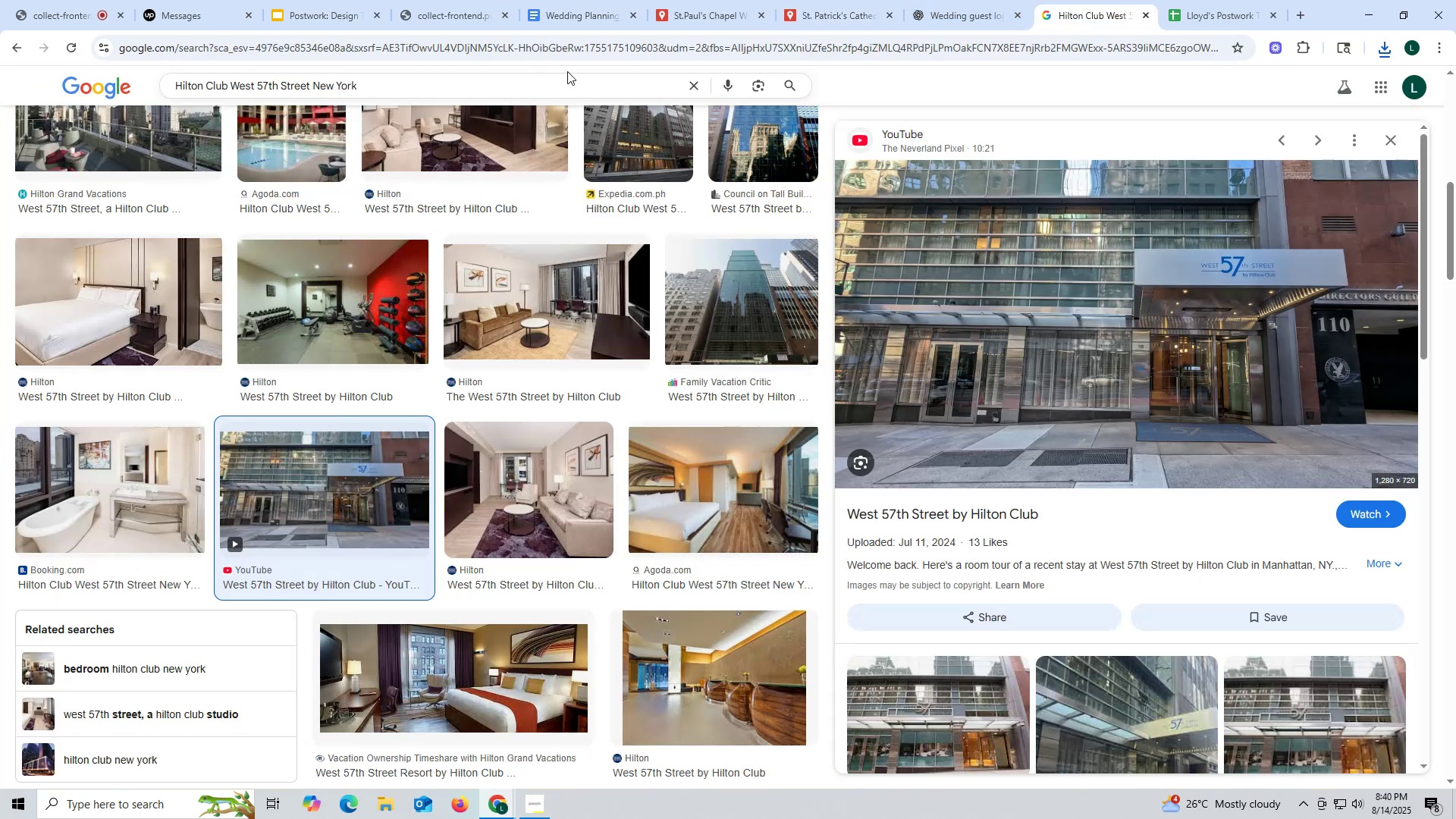 
scroll: coordinate [287, 168], scroll_direction: up, amount: 5.0
 